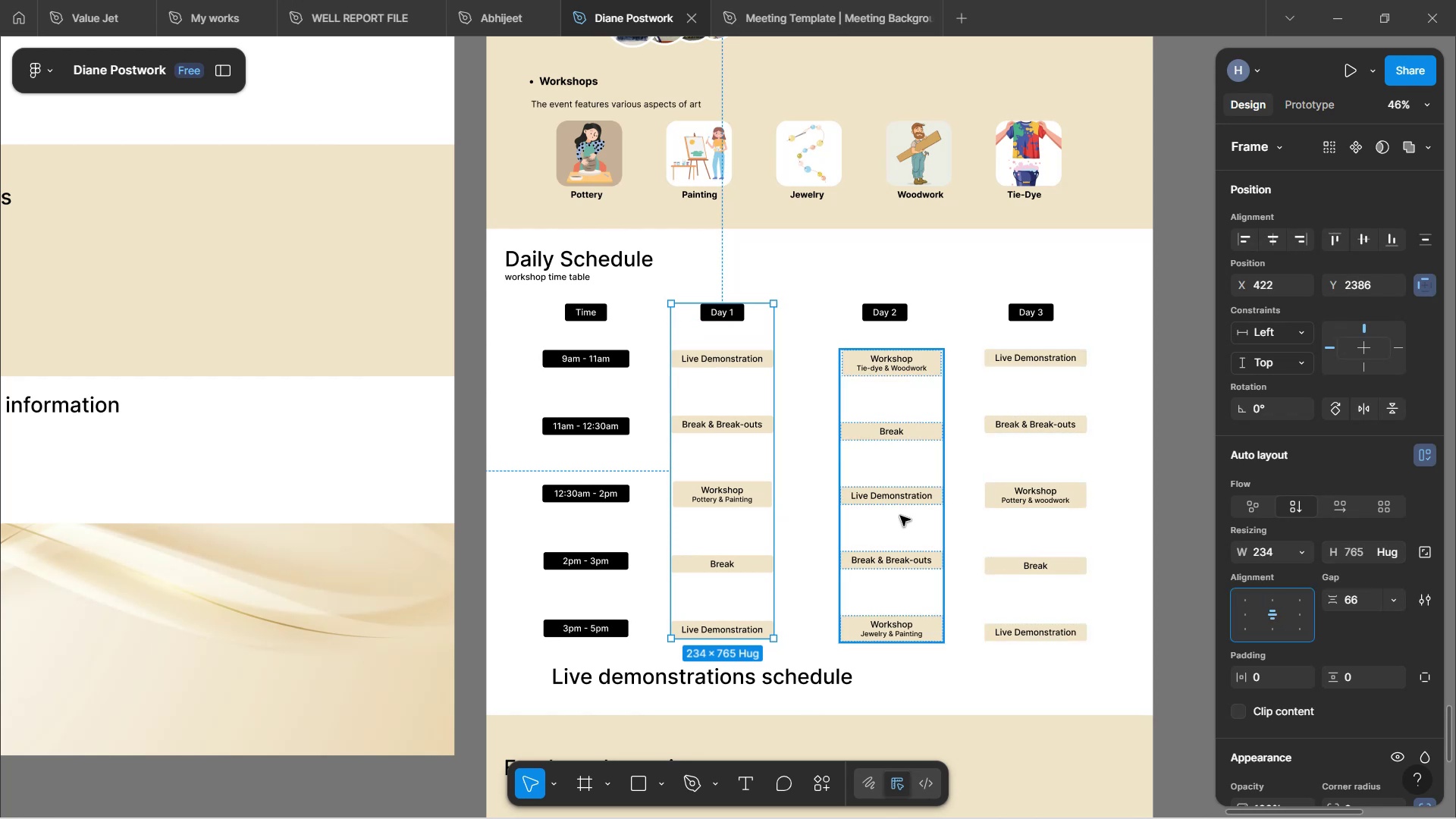 
left_click([901, 507])
 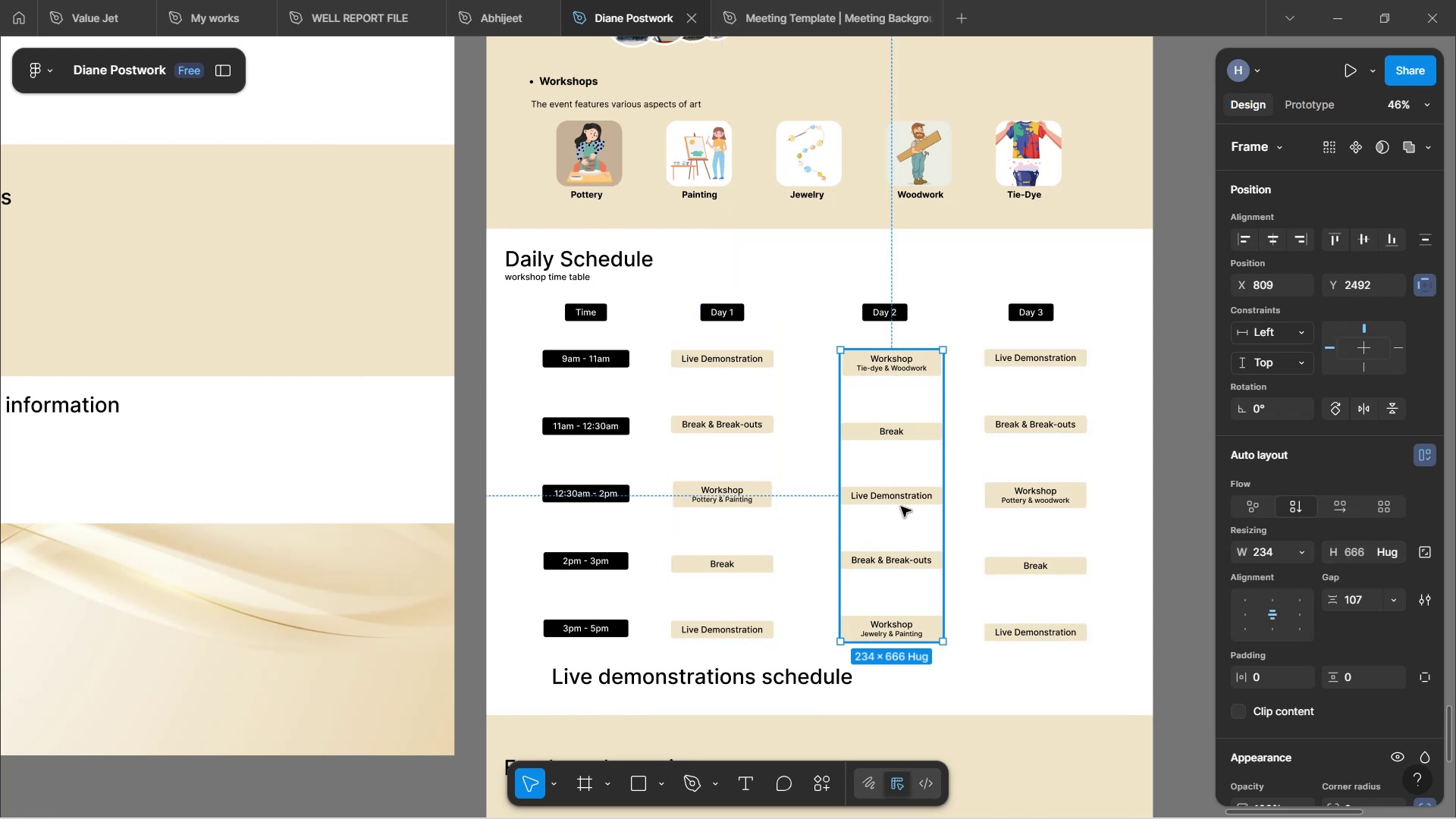 
hold_key(key=ShiftLeft, duration=1.48)
left_click([880, 312])
 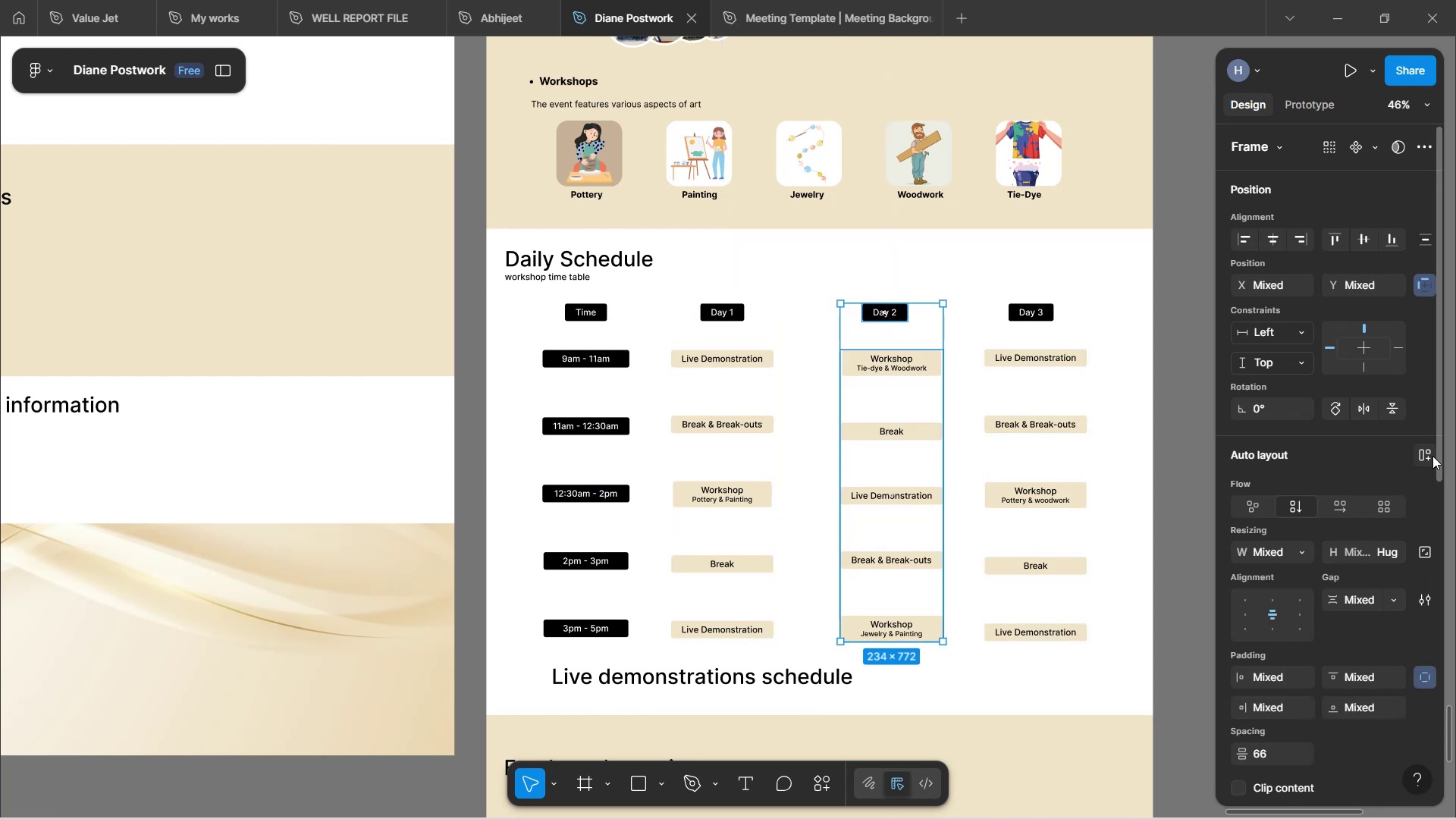 
left_click([1425, 453])
 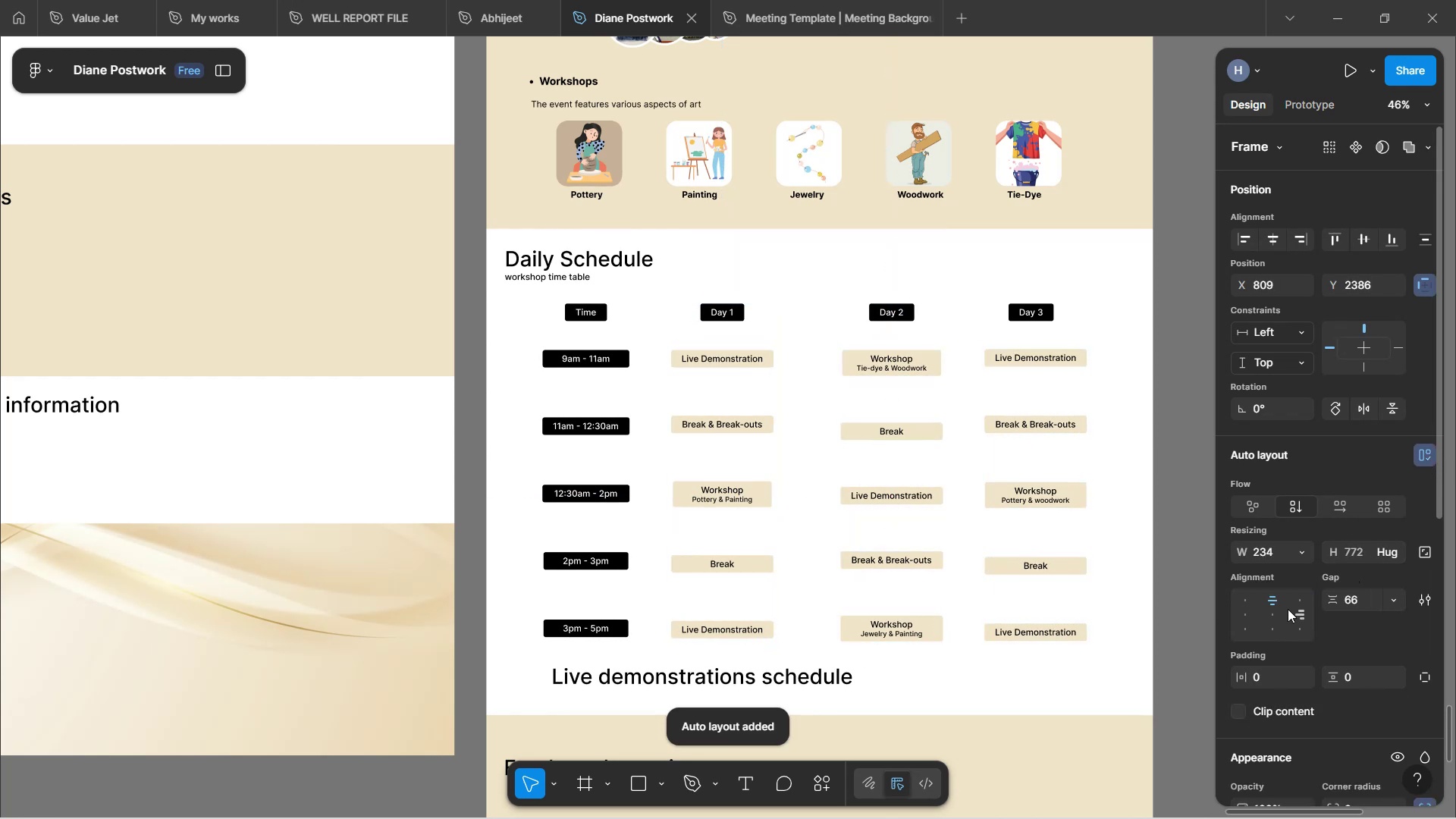 
left_click([1270, 617])
 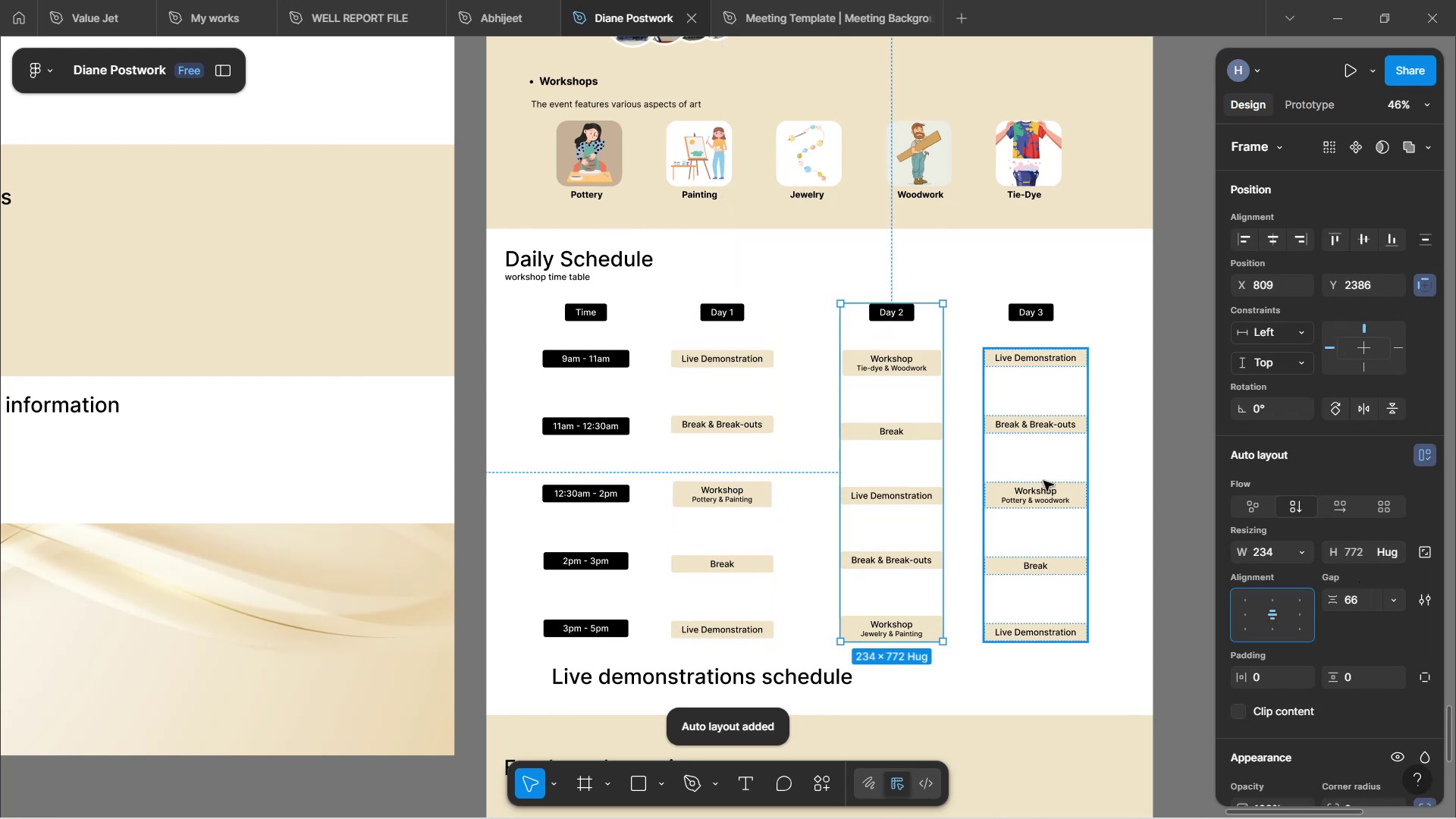 
left_click([1043, 481])
 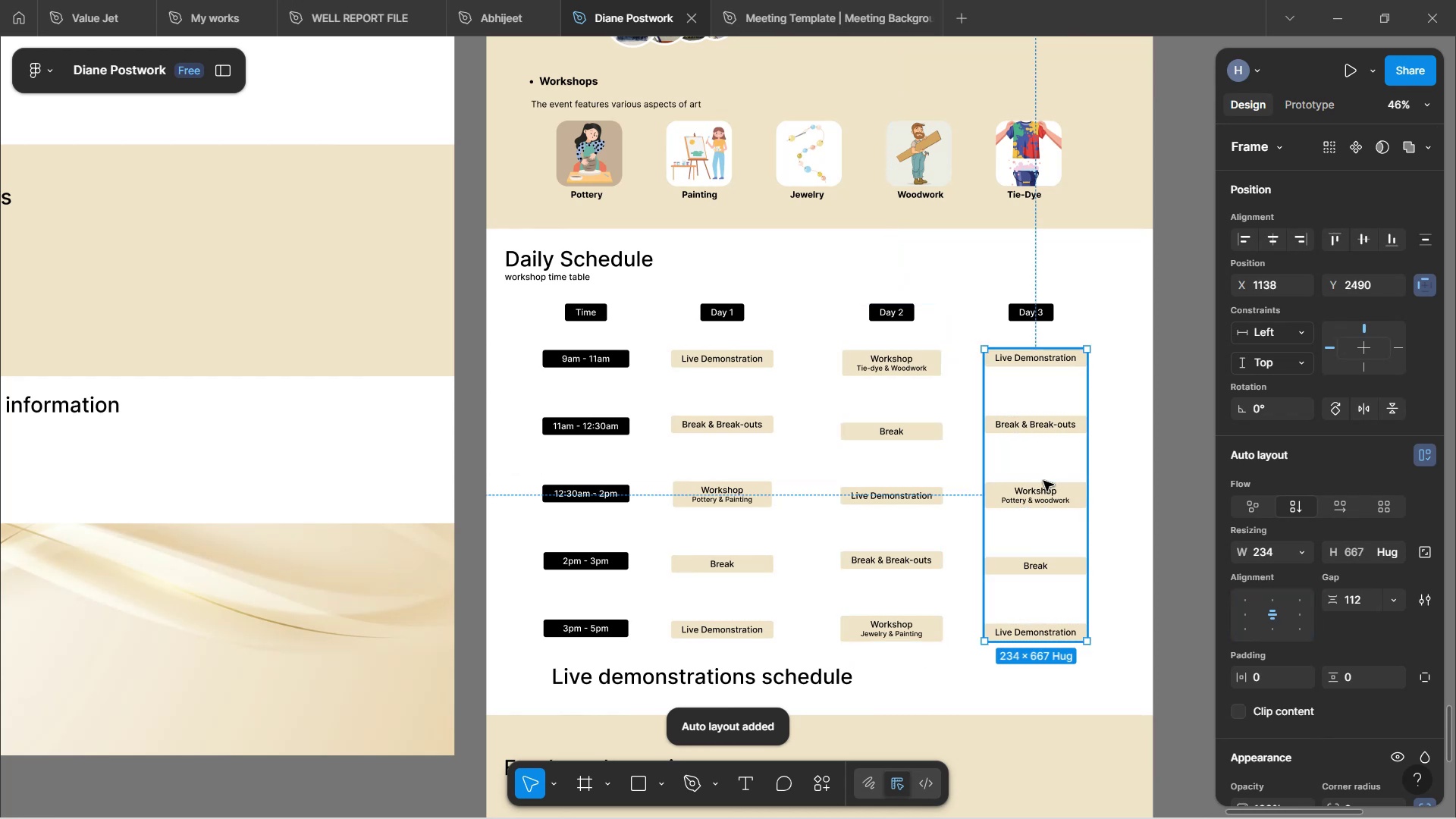 
hold_key(key=ShiftLeft, duration=1.32)
left_click([1031, 323])
 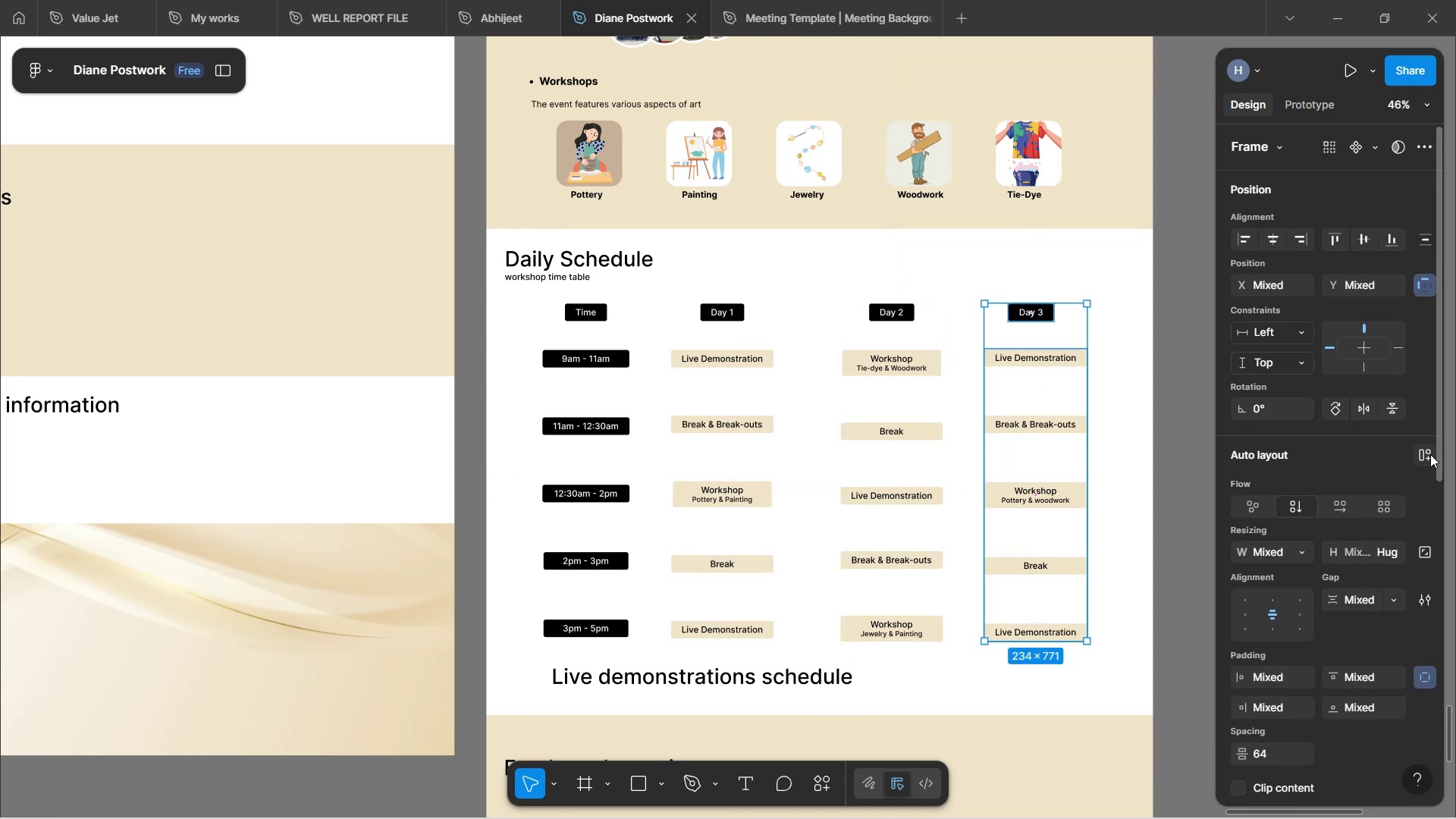 
left_click([1428, 454])
 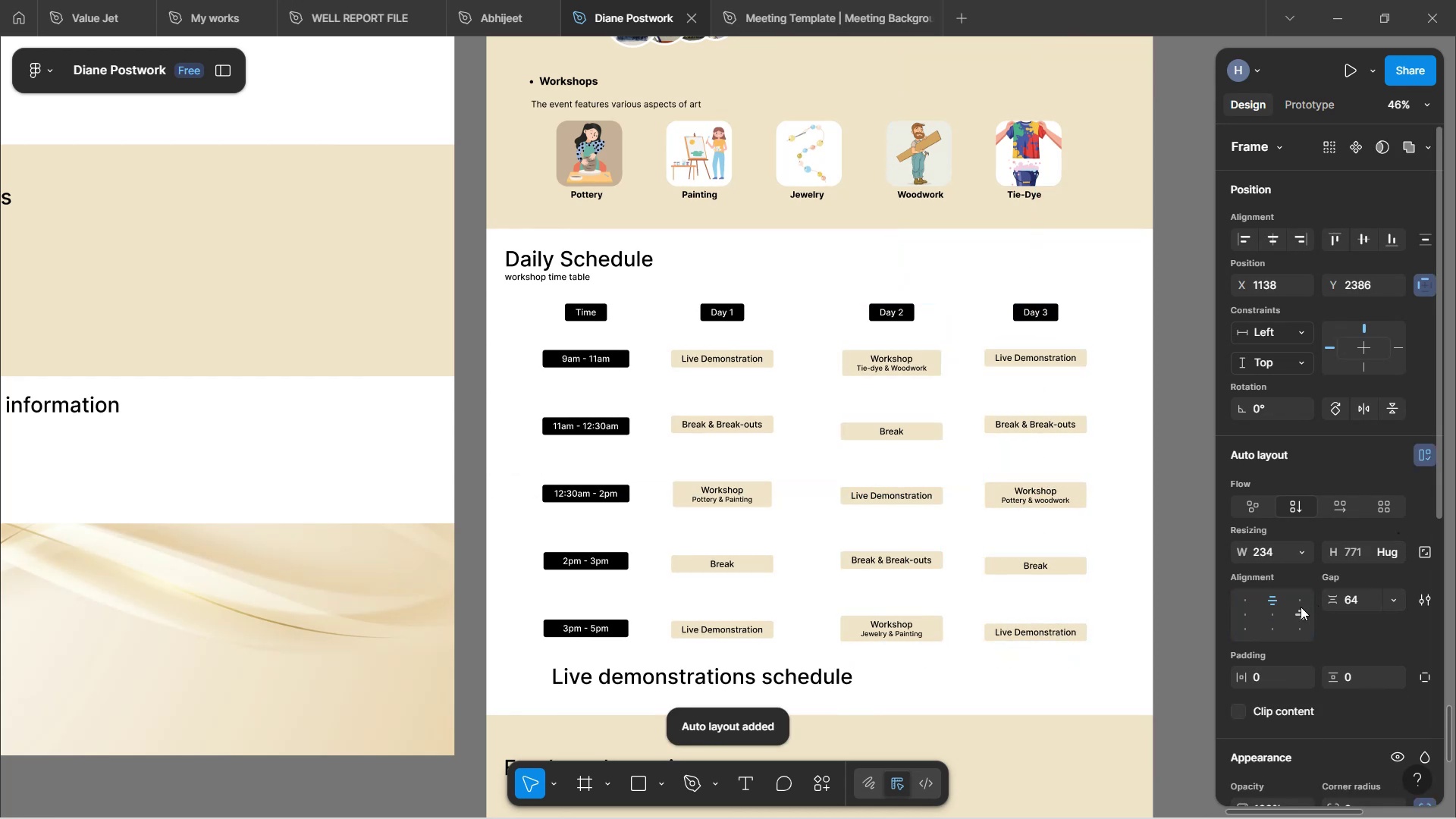 
left_click([1271, 607])
 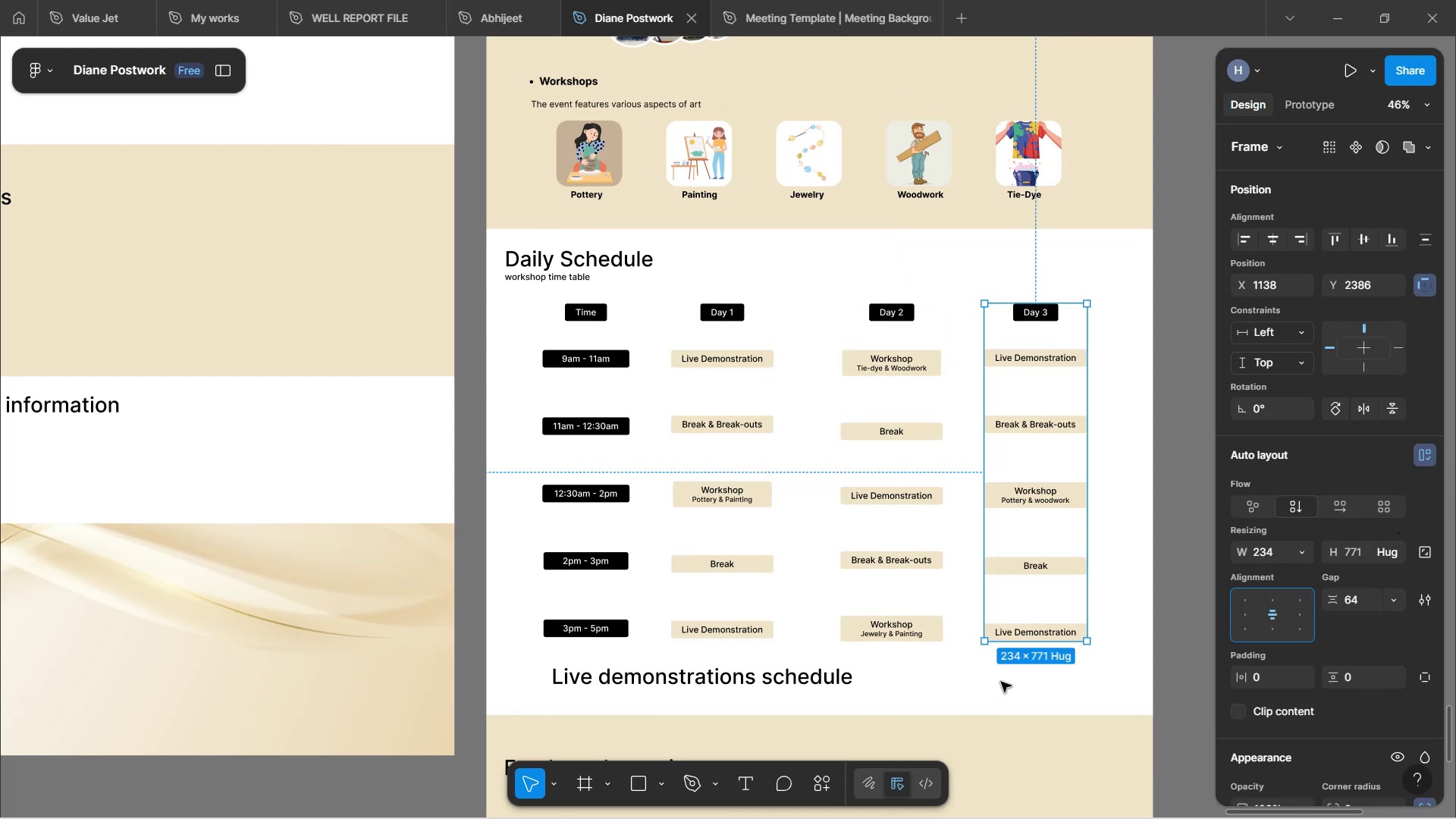 
hold_key(key=ShiftLeft, duration=1.53)
left_click([912, 565])
 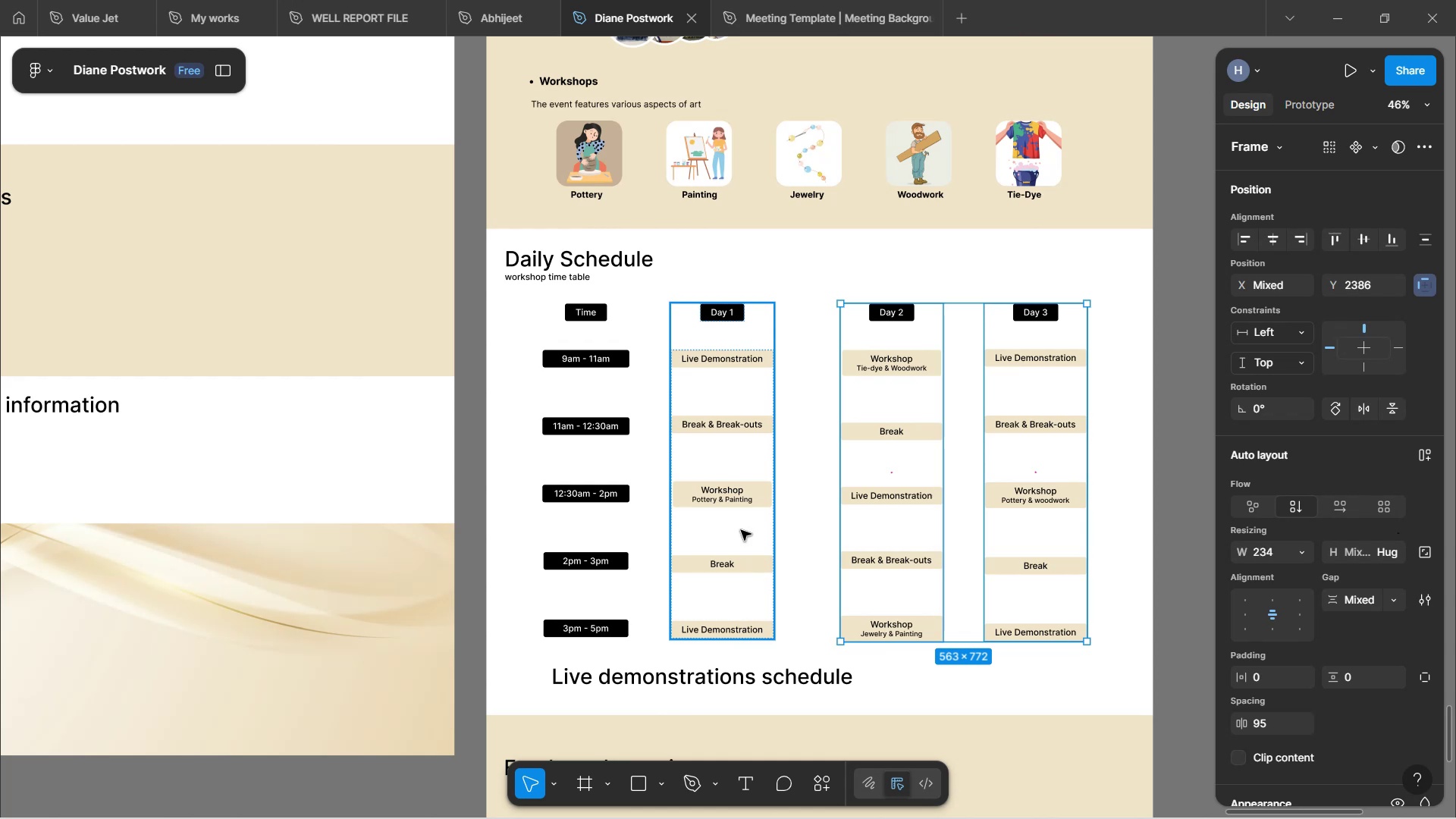 
hold_key(key=ShiftLeft, duration=1.5)
left_click([743, 504])
 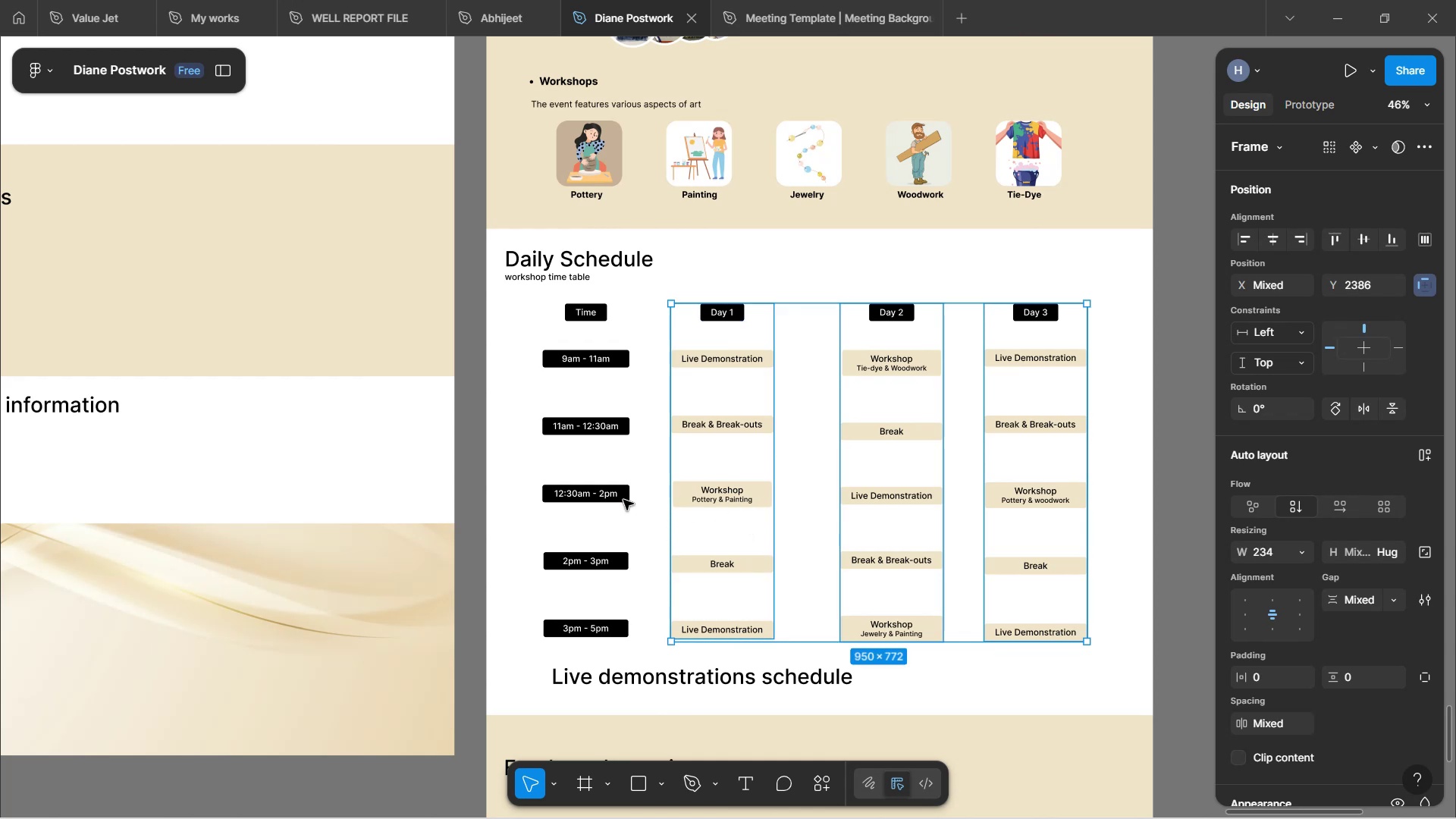 
hold_key(key=ShiftLeft, duration=0.4)
left_click([608, 500])
 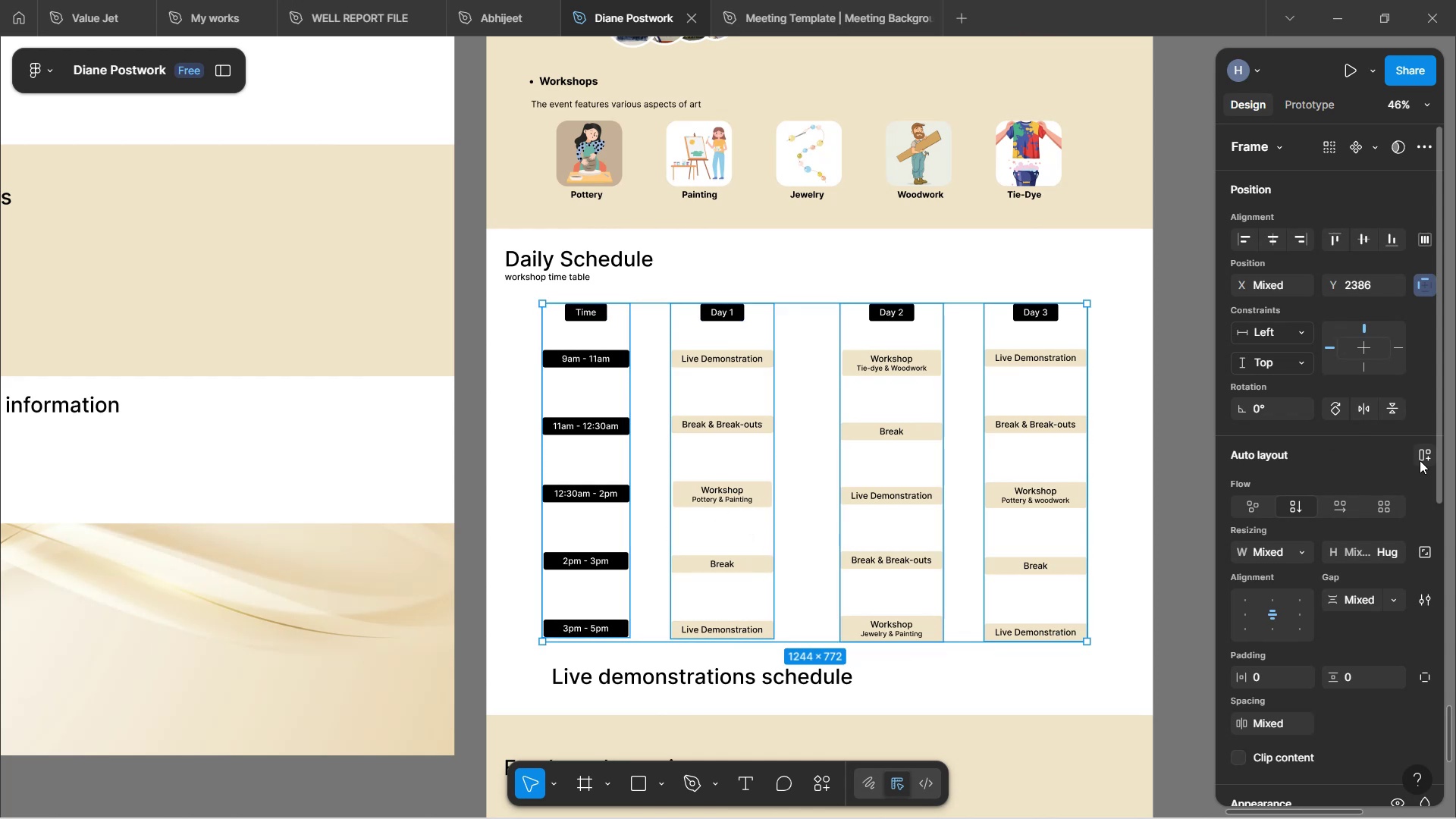 
left_click([1426, 451])
 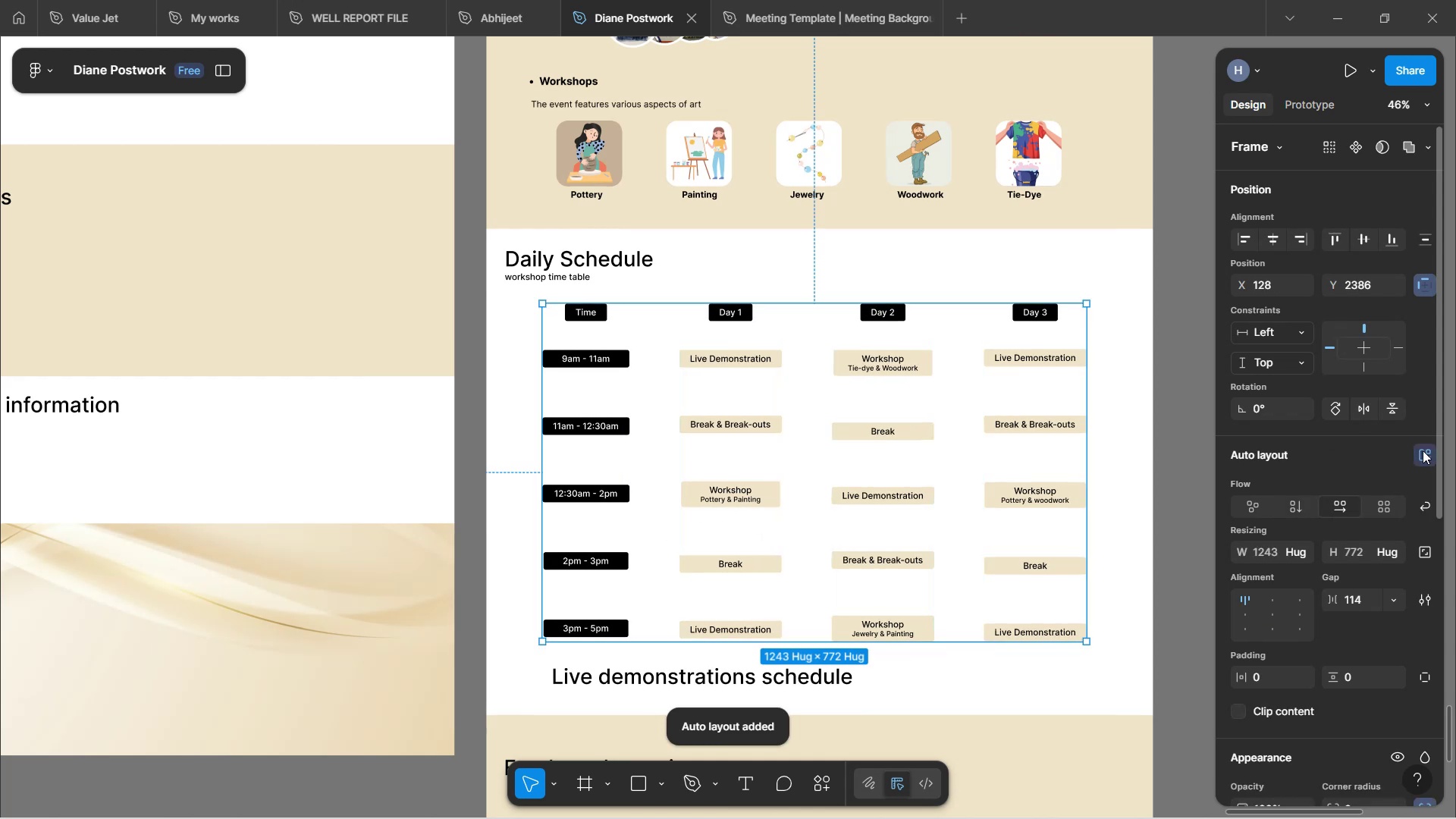 
left_click([1000, 275])
 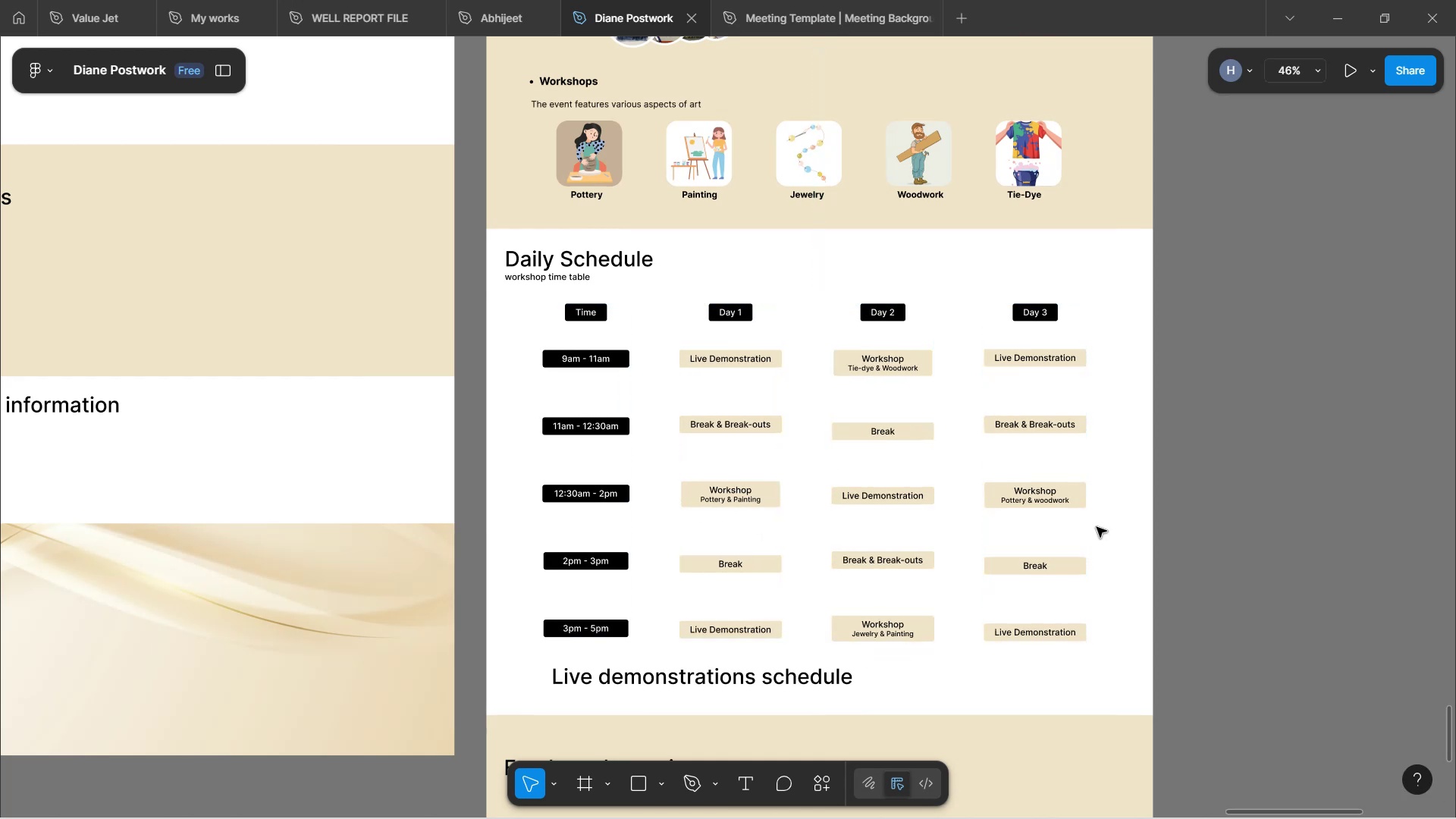 
hold_key(key=ControlLeft, duration=0.69)
scroll: coordinate [1036, 455], scroll_direction: up, amount: 5.0
 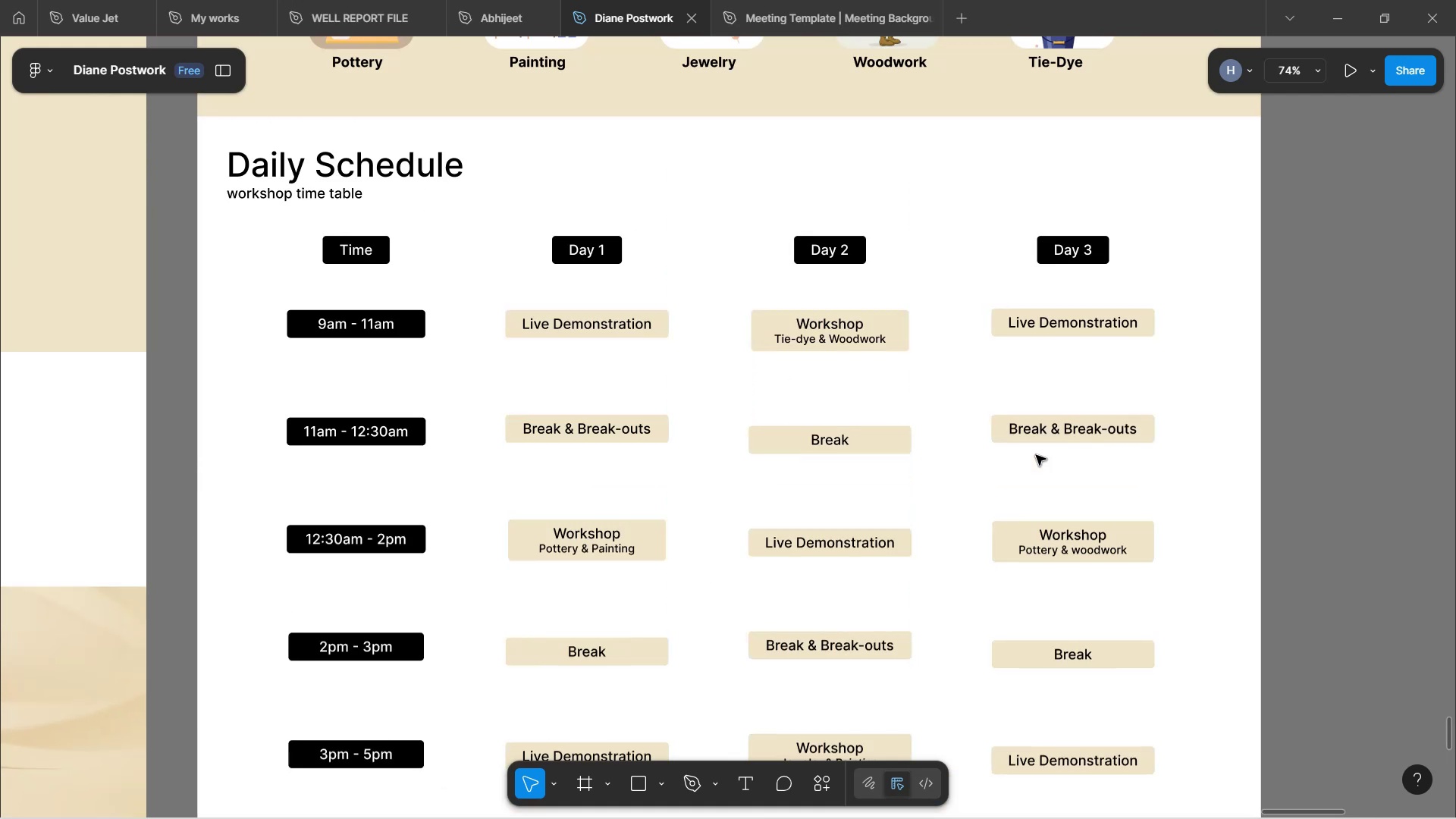 
wait(6.32)
 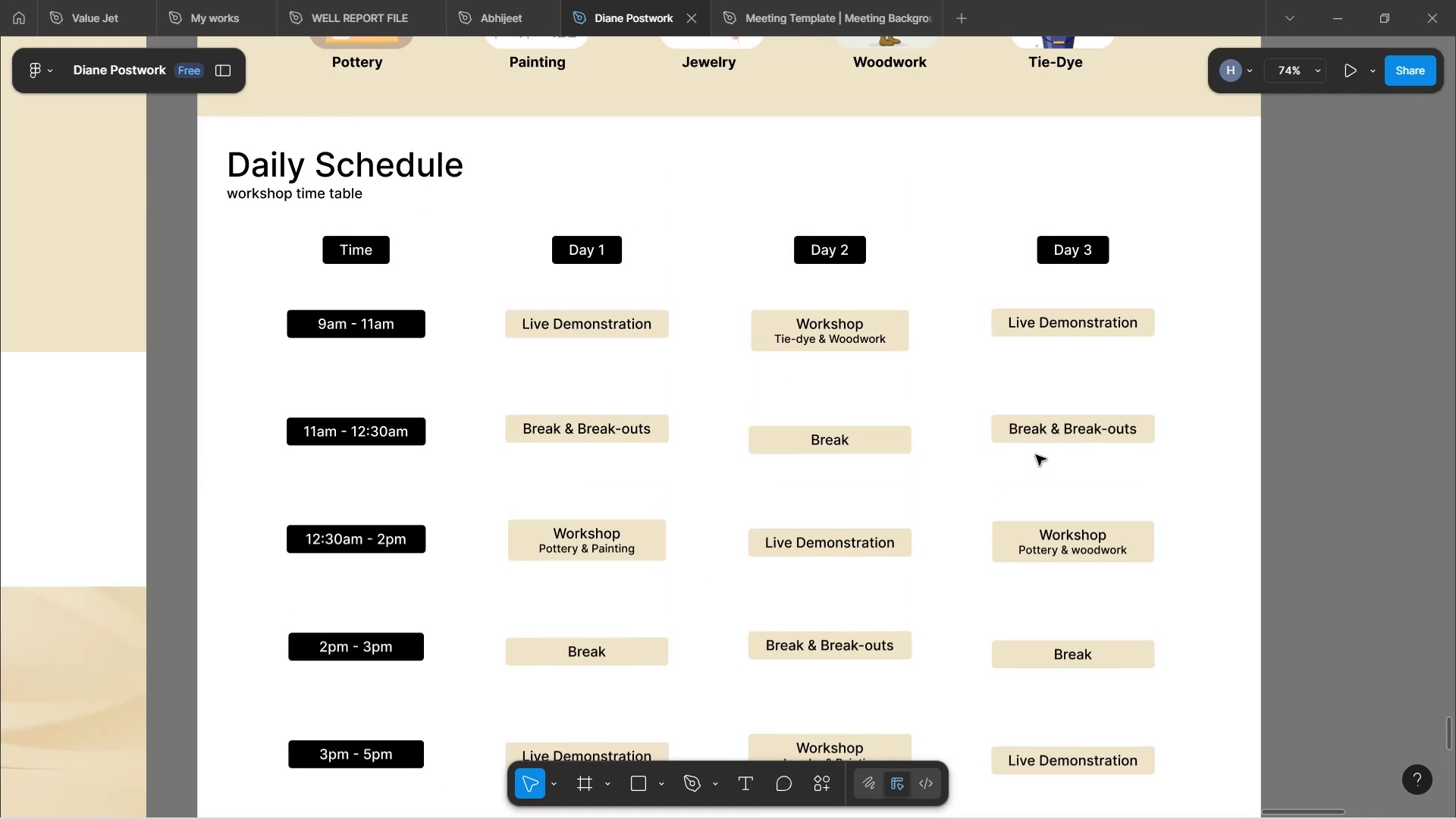 
scroll: coordinate [1036, 455], scroll_direction: down, amount: 4.0
 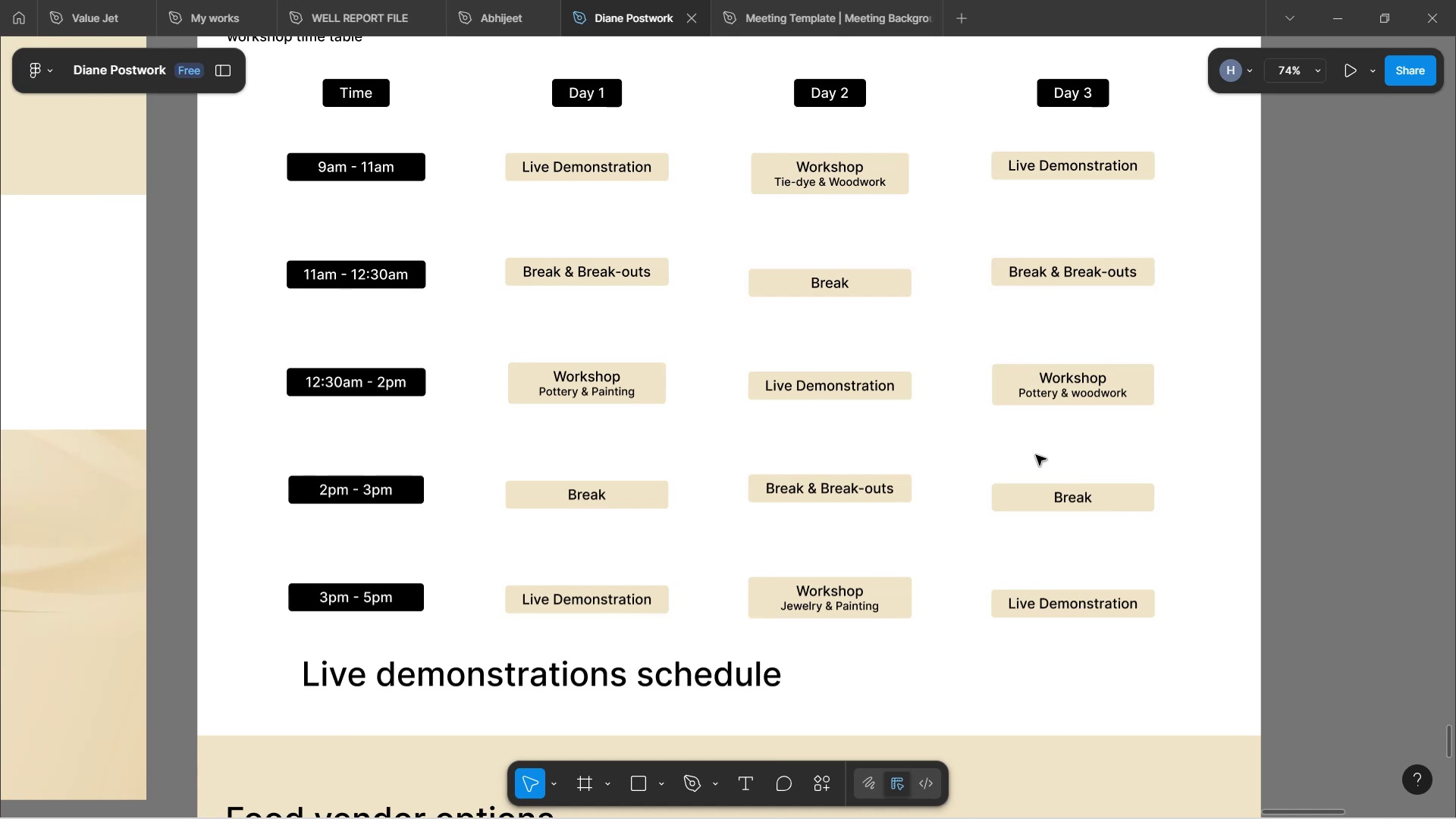 
scroll: coordinate [1036, 455], scroll_direction: up, amount: 2.0
 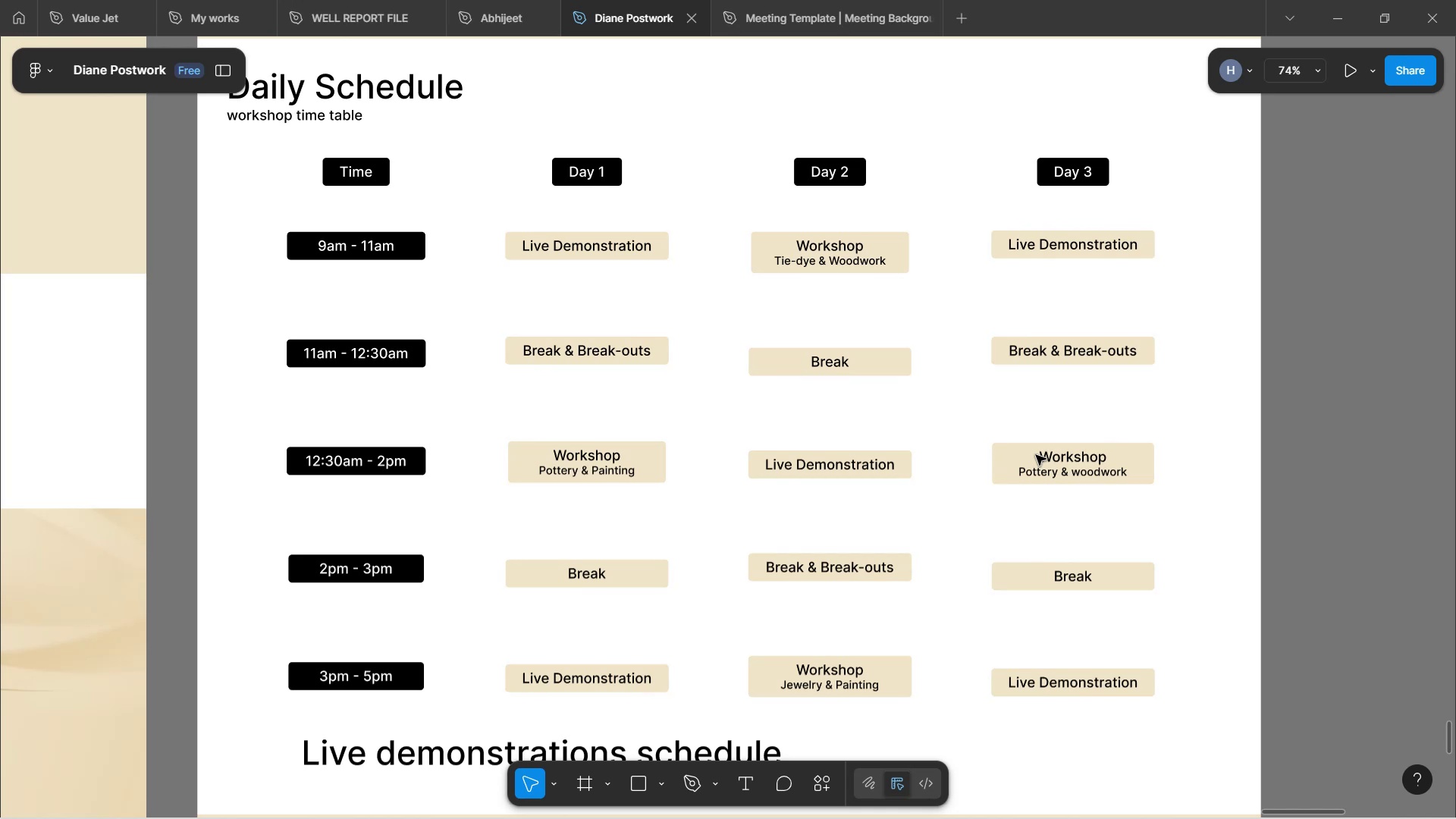 
wait(18.5)
 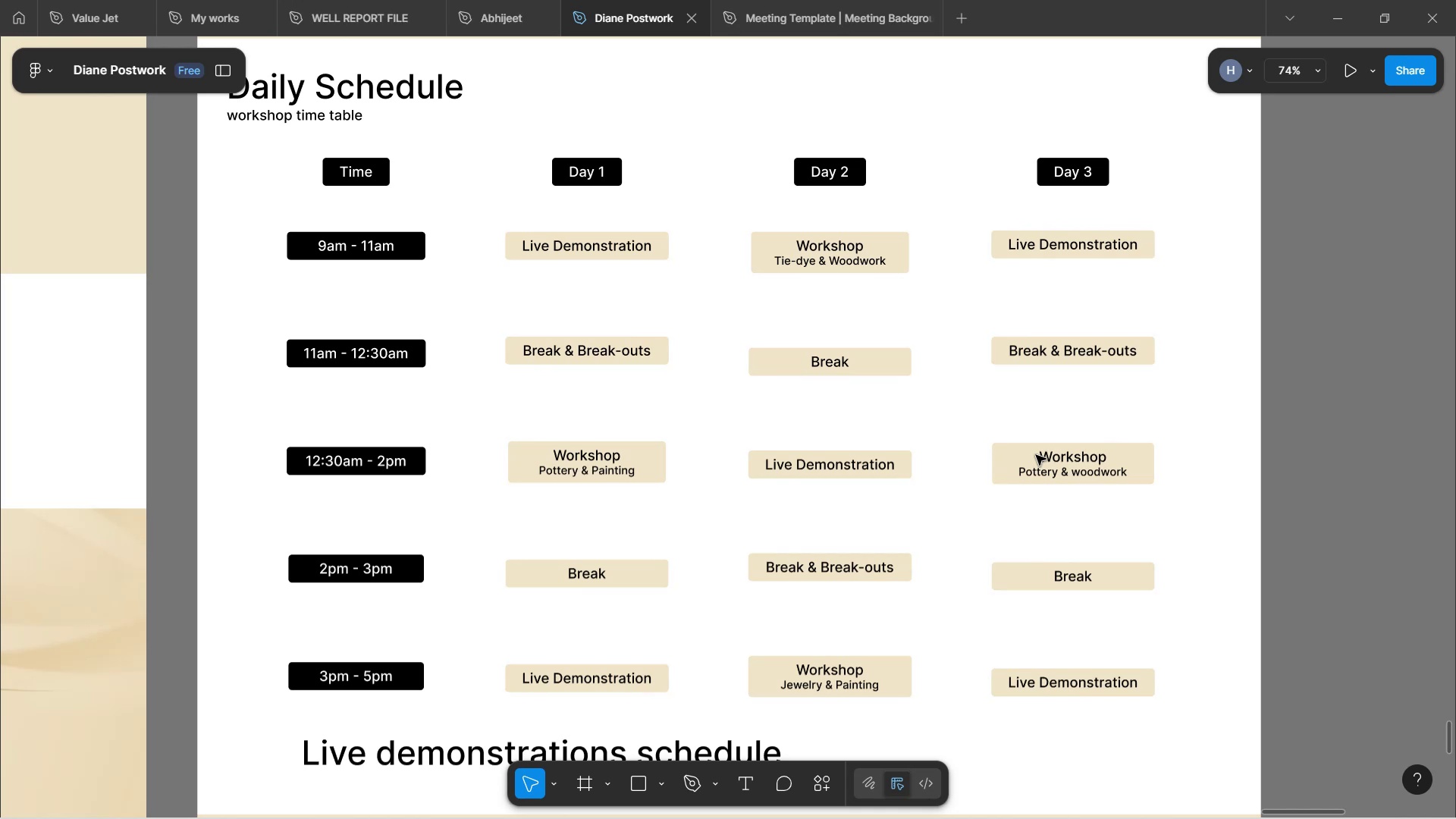 
hold_key(key=ControlLeft, duration=1.83)
scroll: coordinate [508, 530], scroll_direction: down, amount: 5.0
 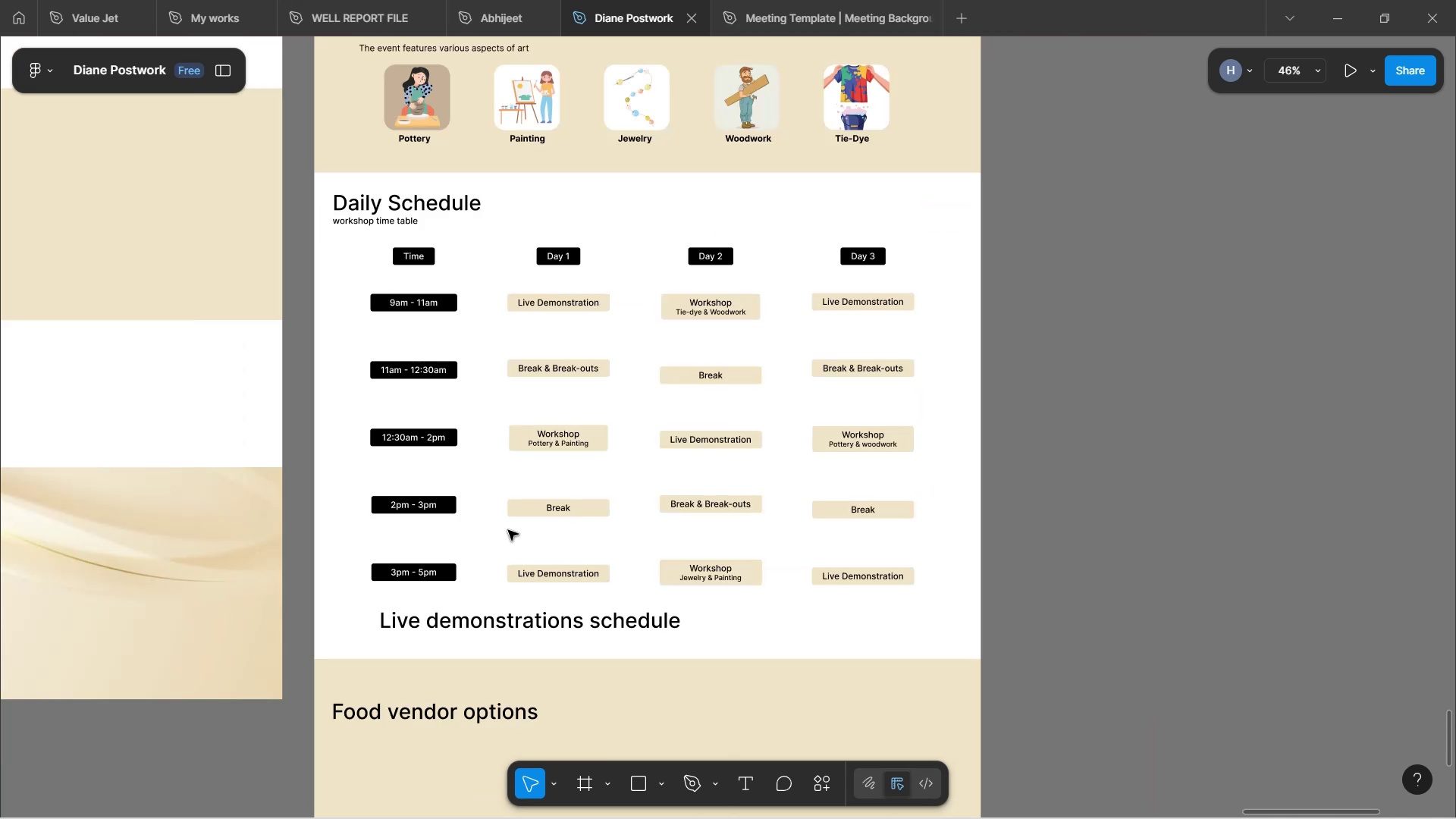 
hold_key(key=ControlLeft, duration=1.1)
 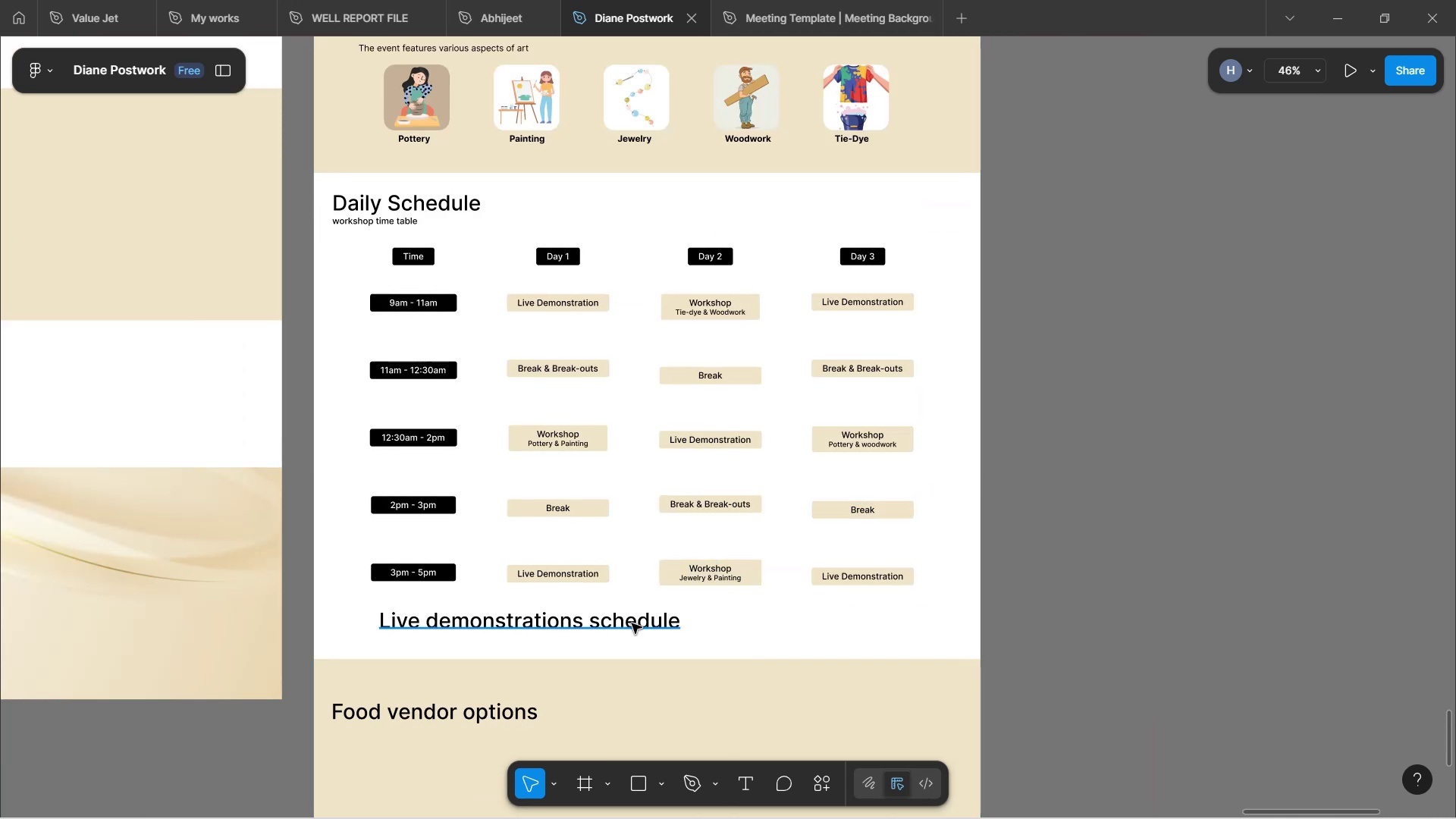 
left_click([632, 623])
 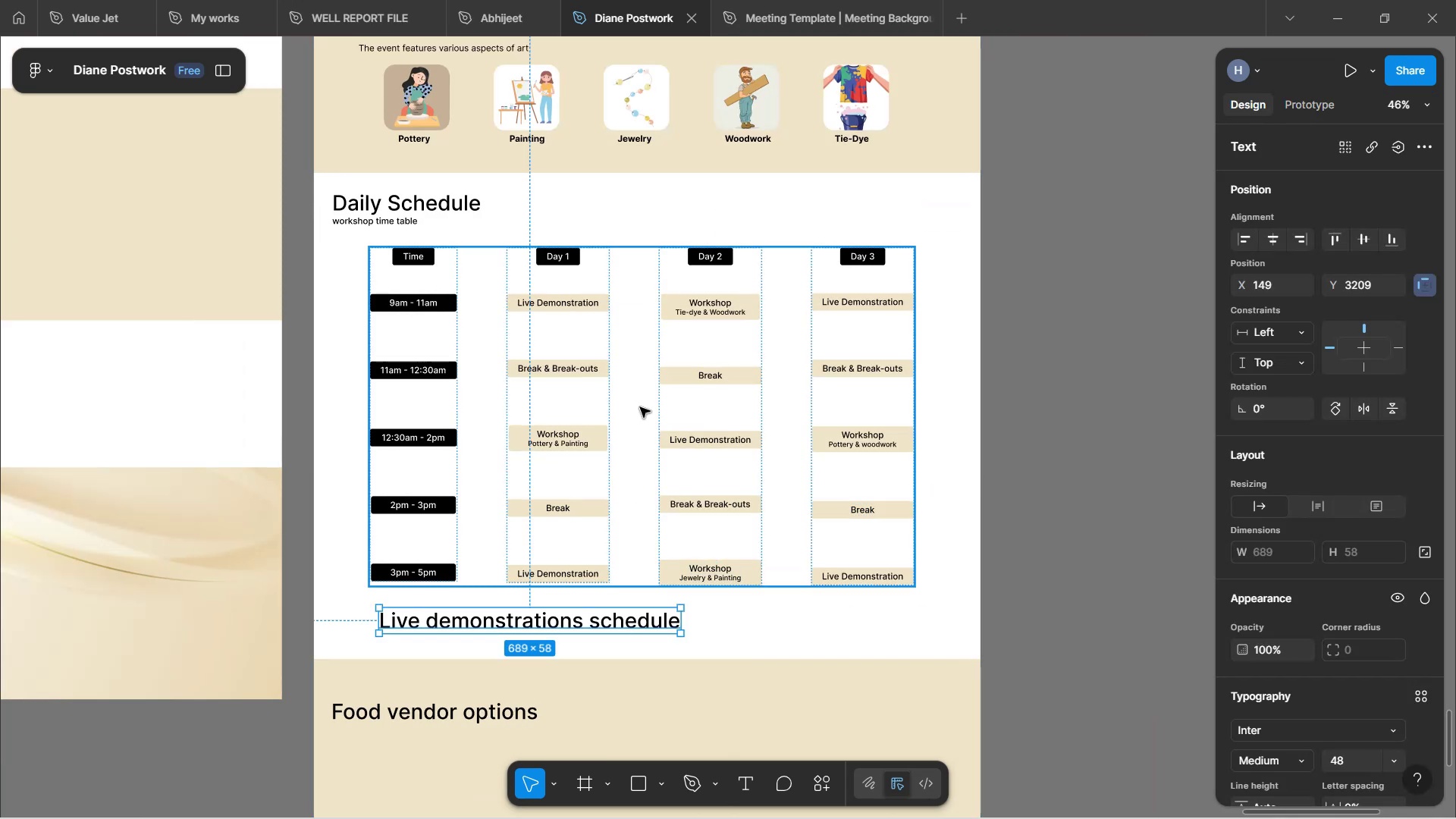 
left_click([1049, 460])
 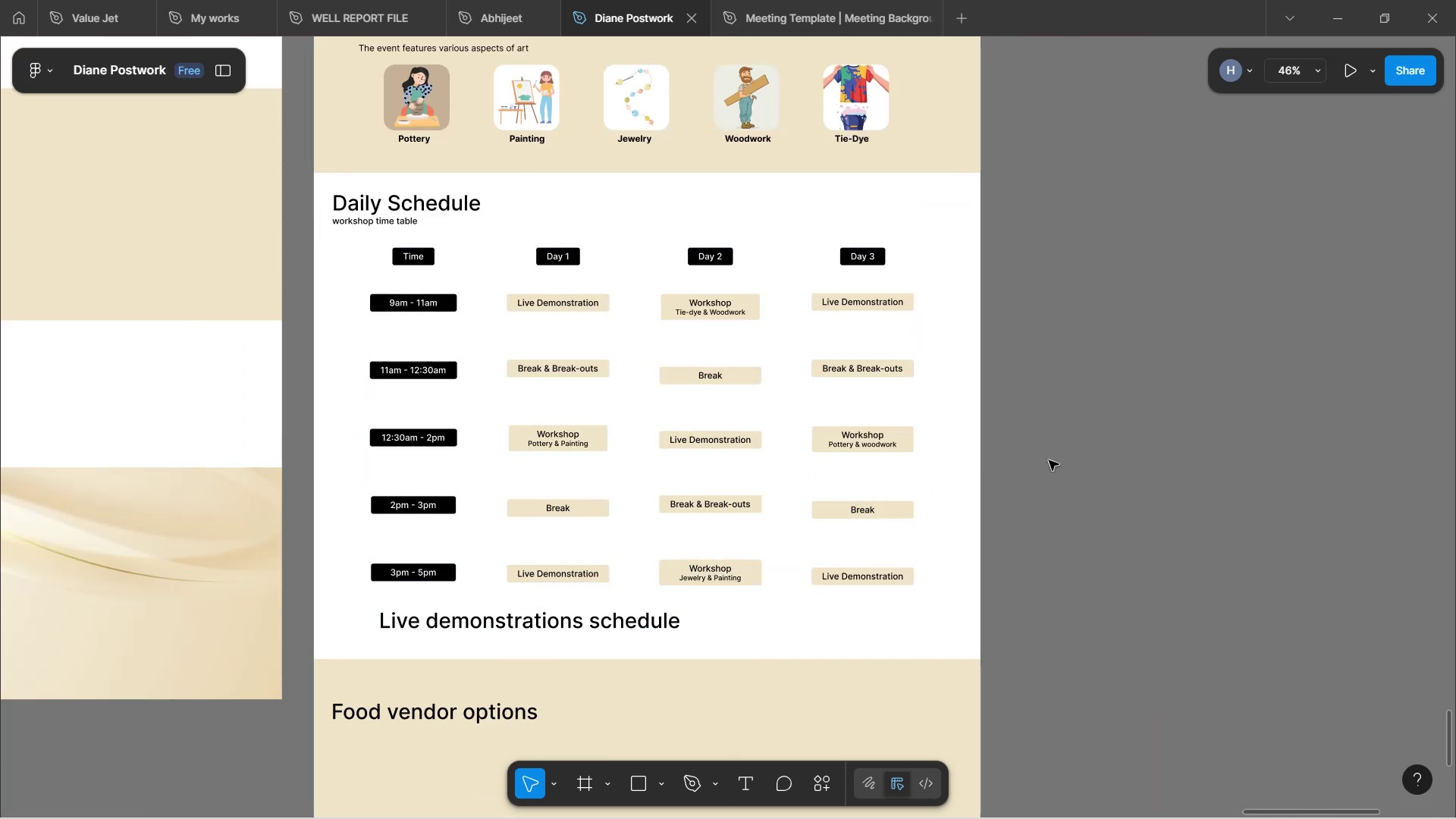 
hold_key(key=ControlLeft, duration=1.68)
scroll: coordinate [995, 447], scroll_direction: up, amount: 2.0
 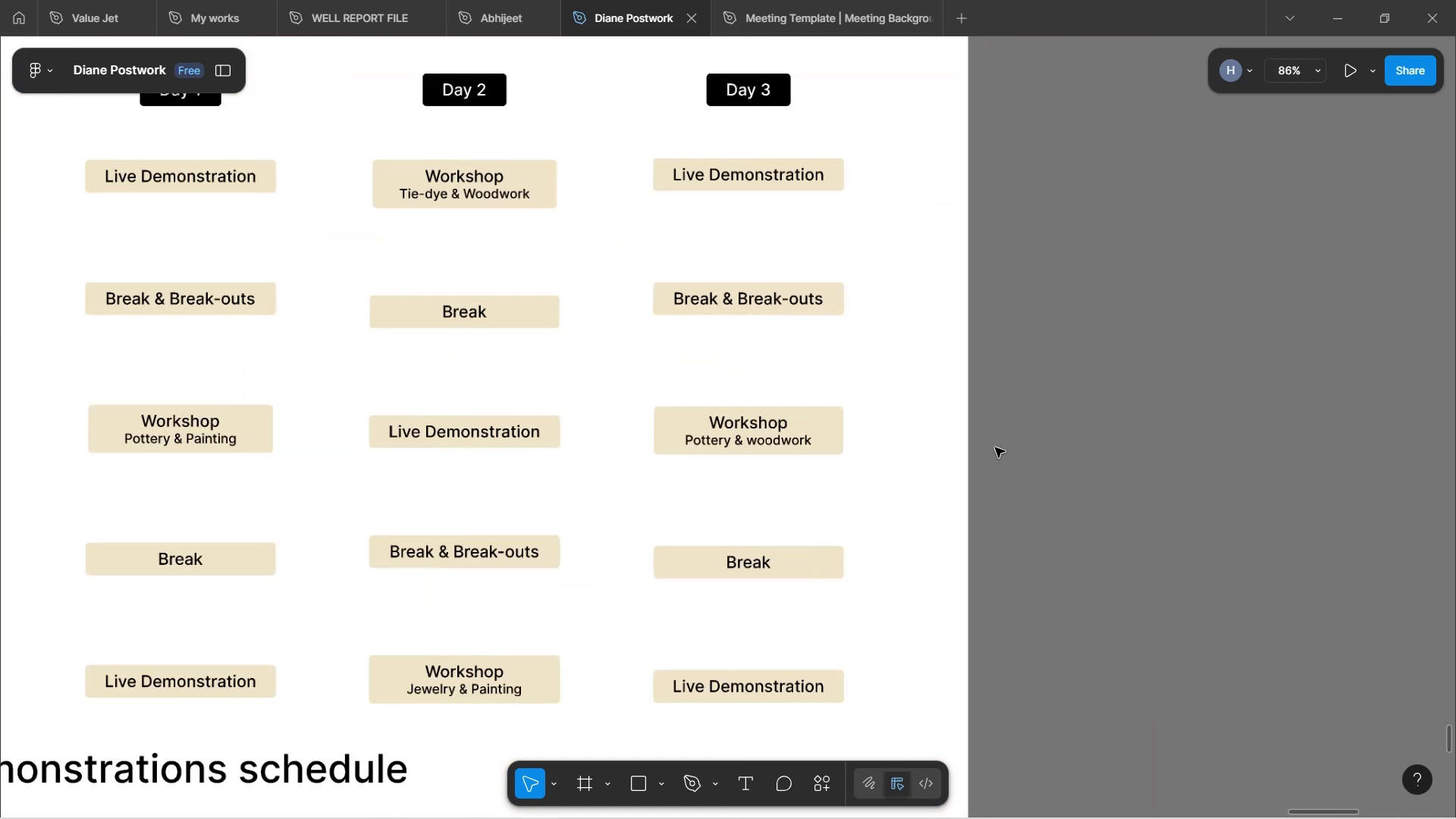 
hold_key(key=Space, duration=1.55)
 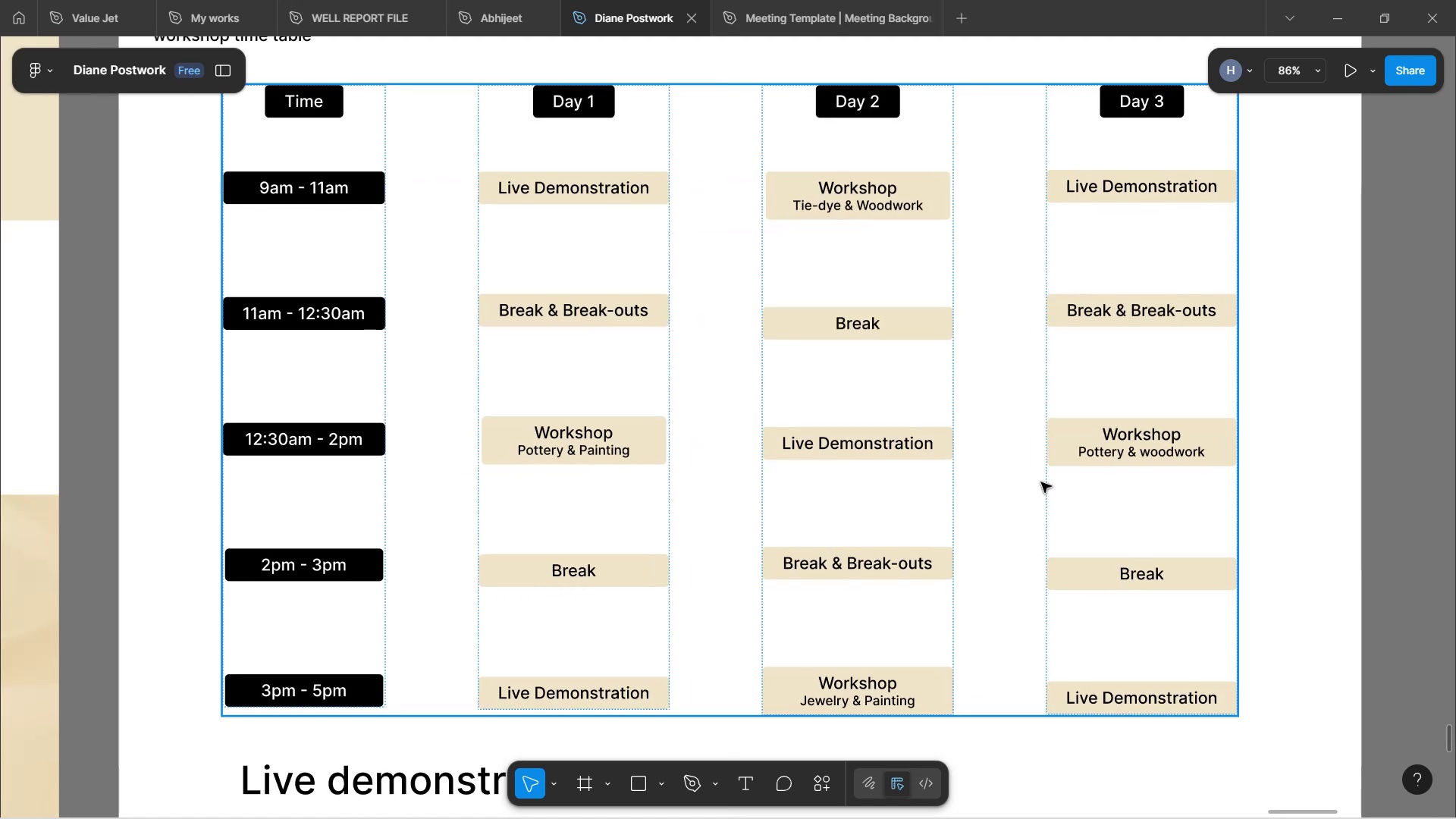 
left_click_drag(start_coordinate=[995, 447], to_coordinate=[1389, 460])
 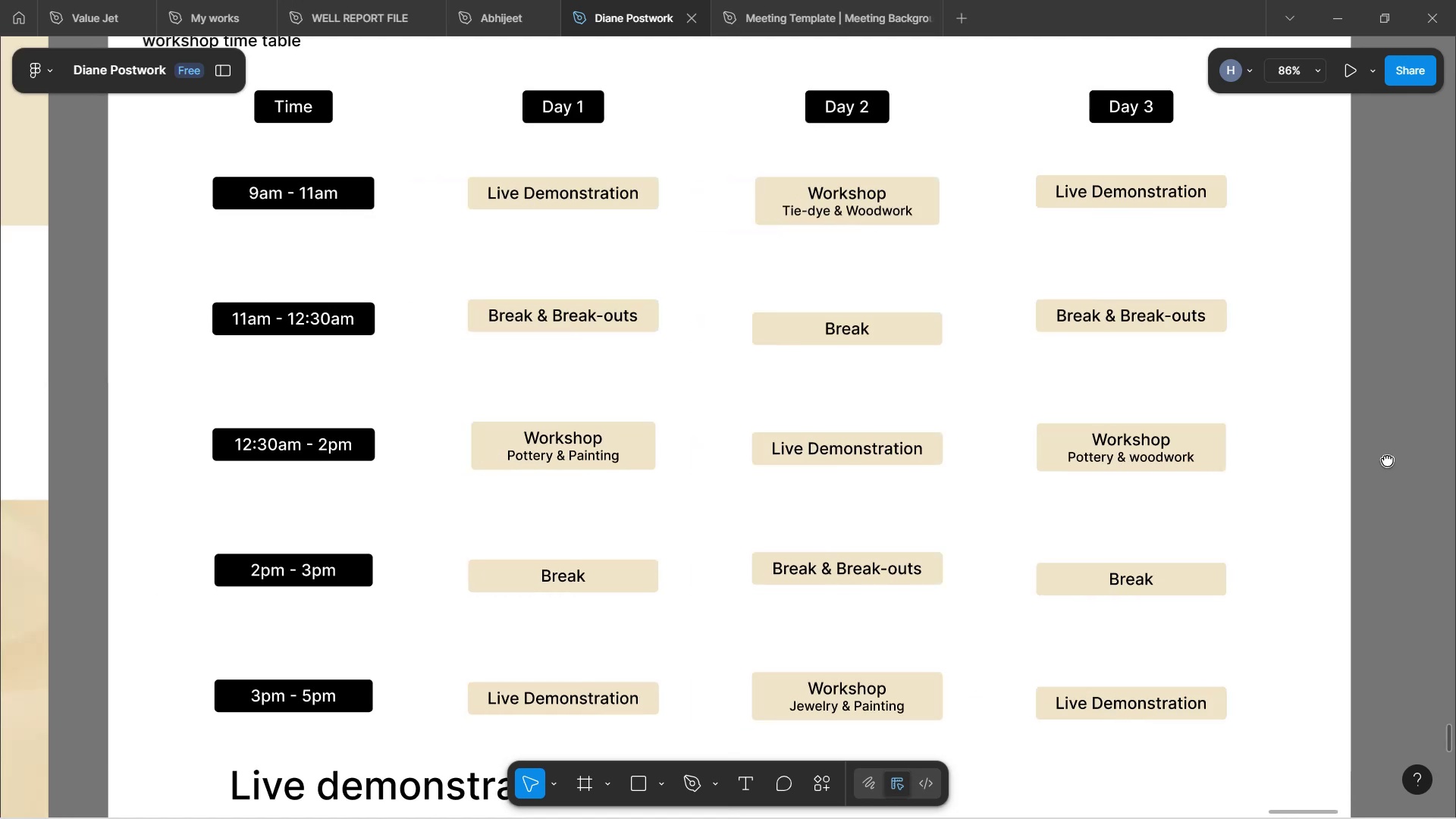 
key(Space)
 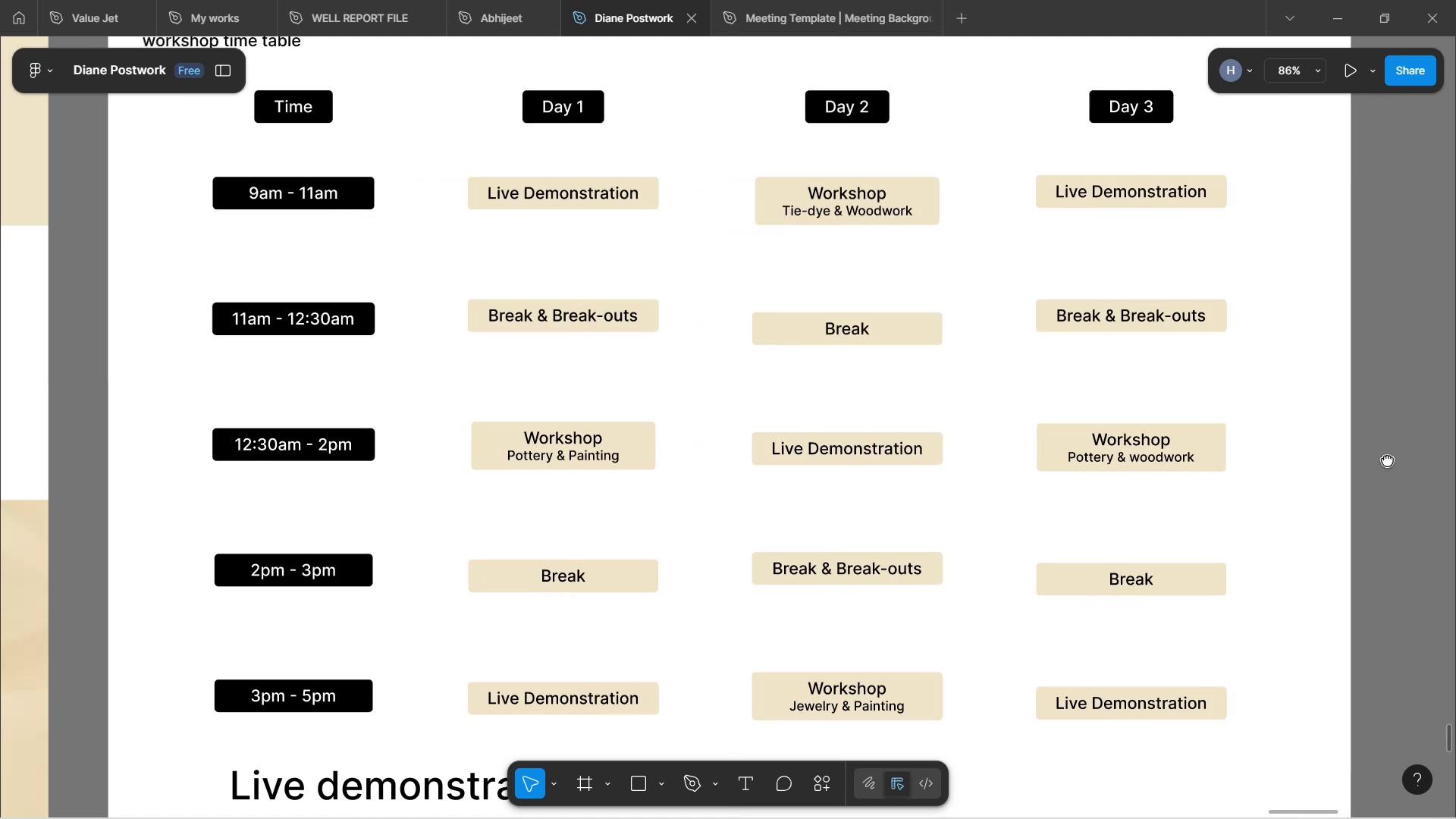 
key(Space)
 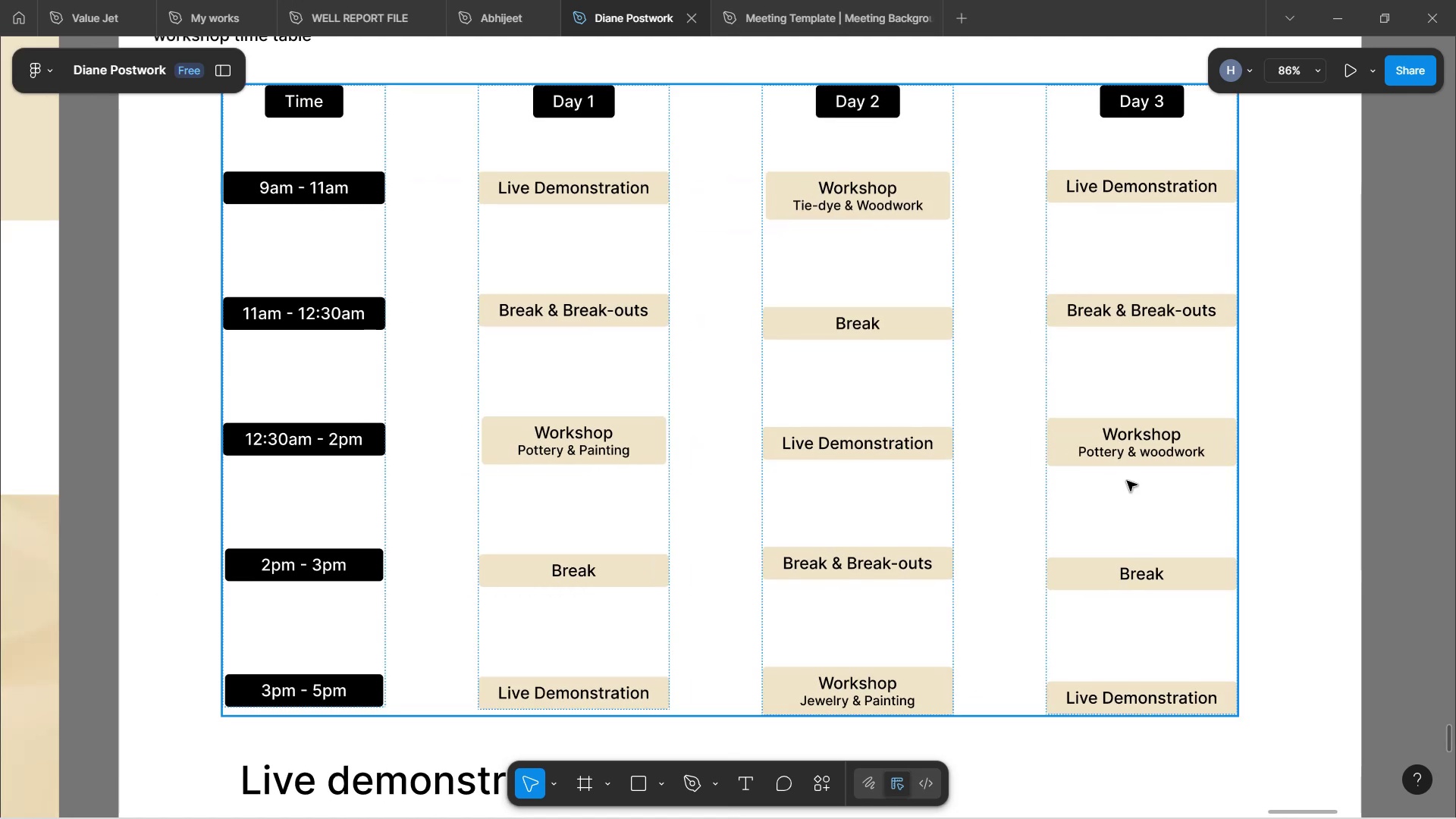 
hold_key(key=ControlLeft, duration=0.93)
scroll: coordinate [1127, 481], scroll_direction: up, amount: 1.0
 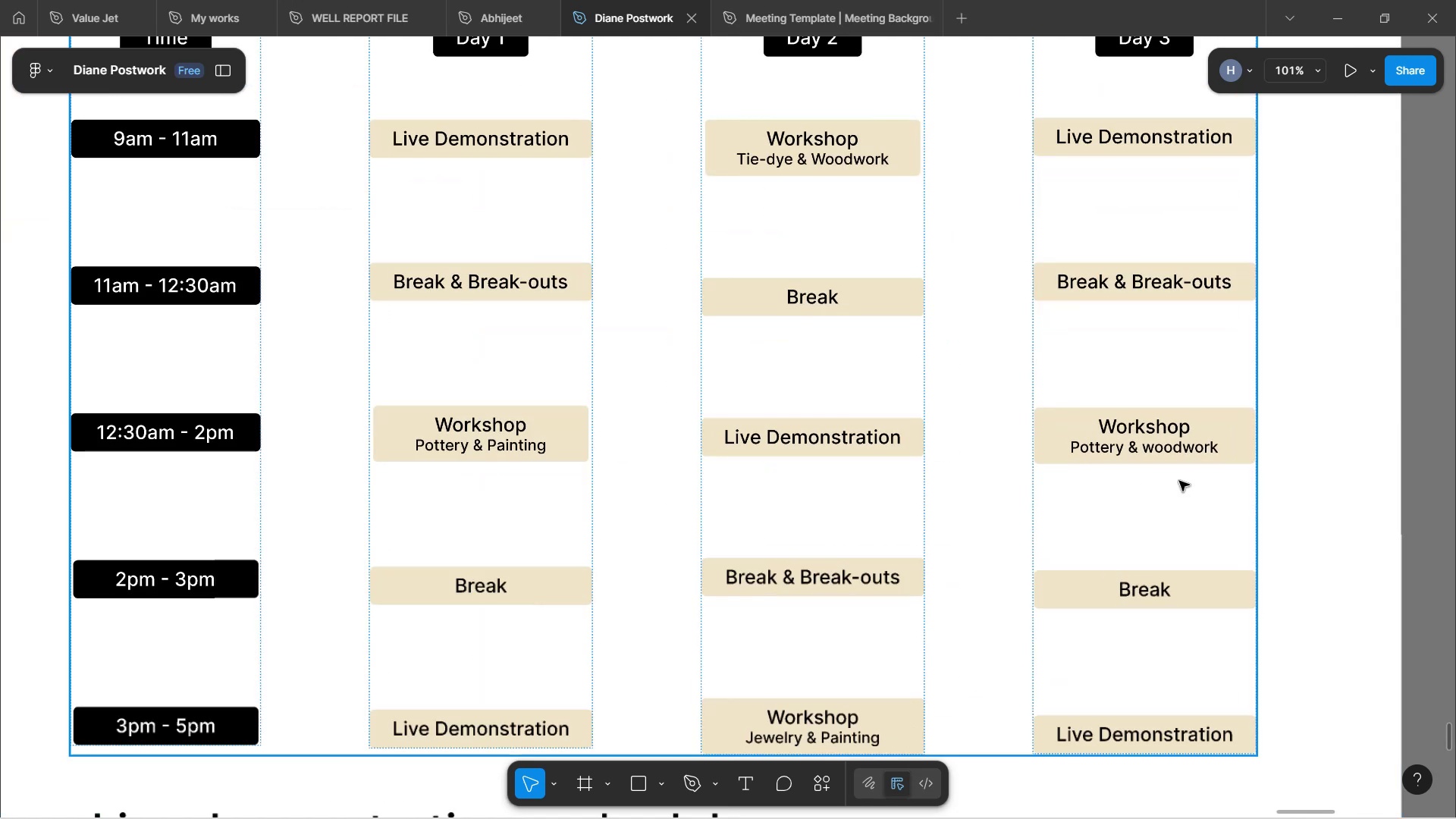 
hold_key(key=Space, duration=1.79)
 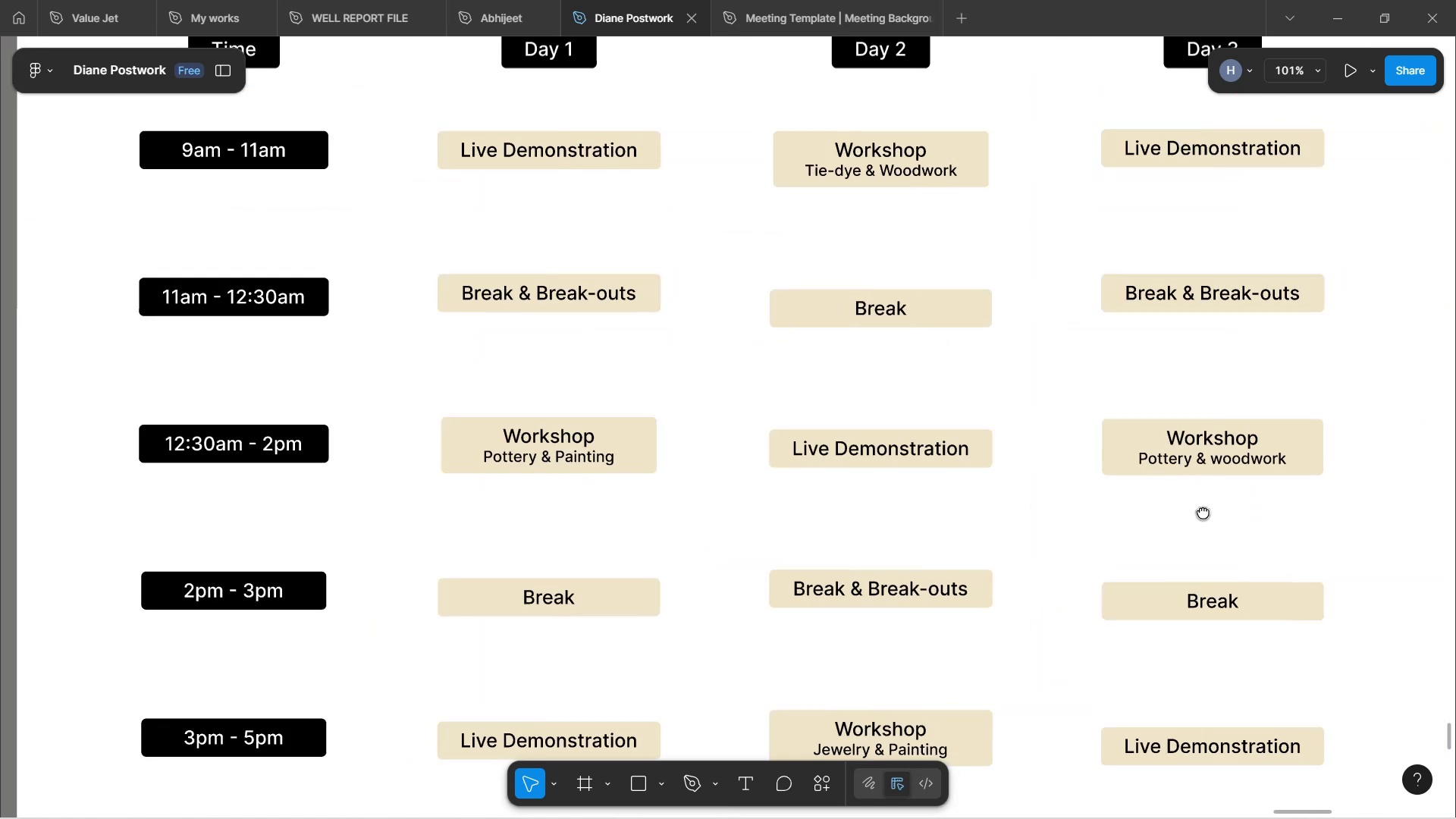 
left_click_drag(start_coordinate=[1134, 500], to_coordinate=[1203, 512])
 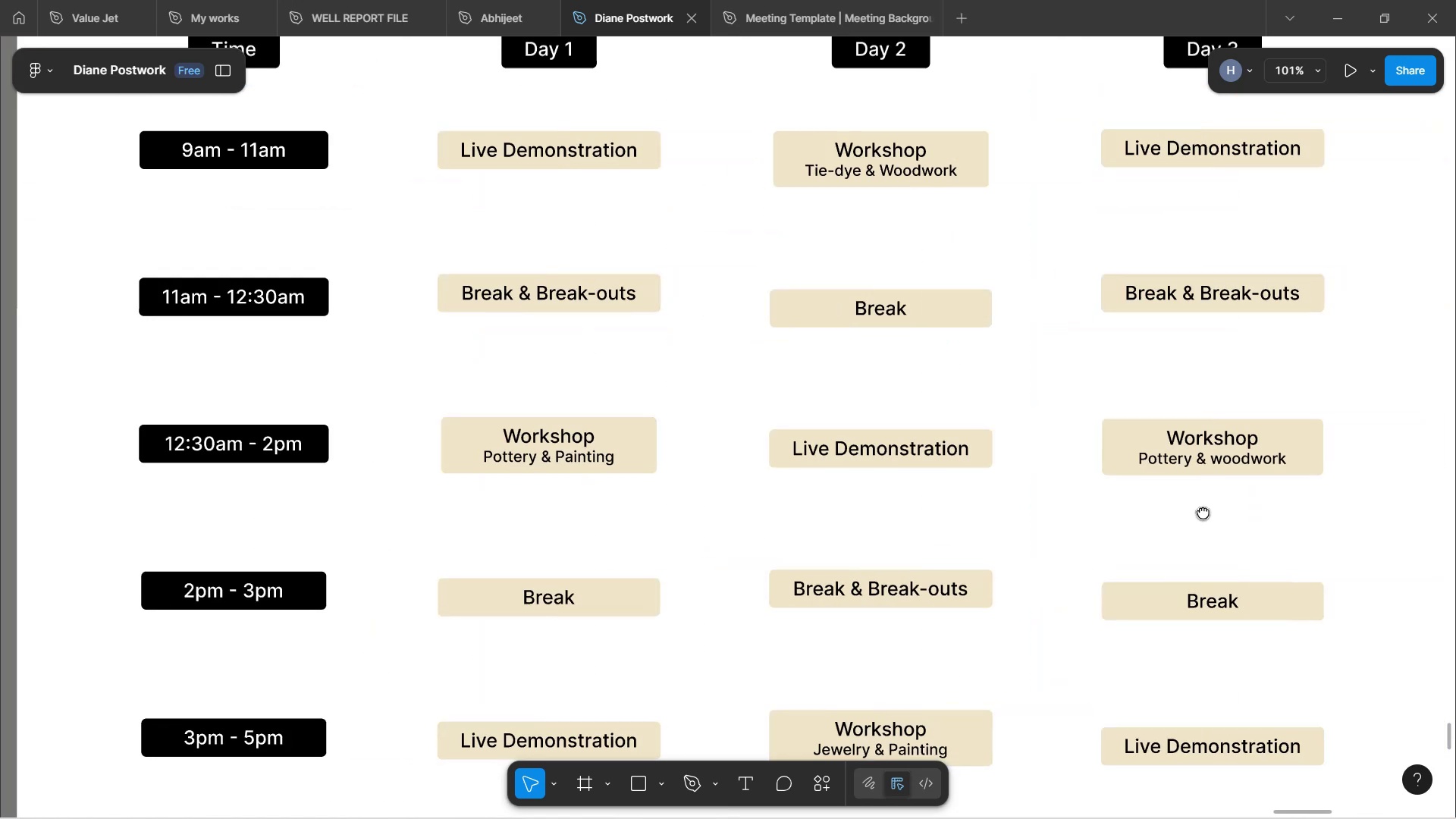 
hold_key(key=Space, duration=1.57)
 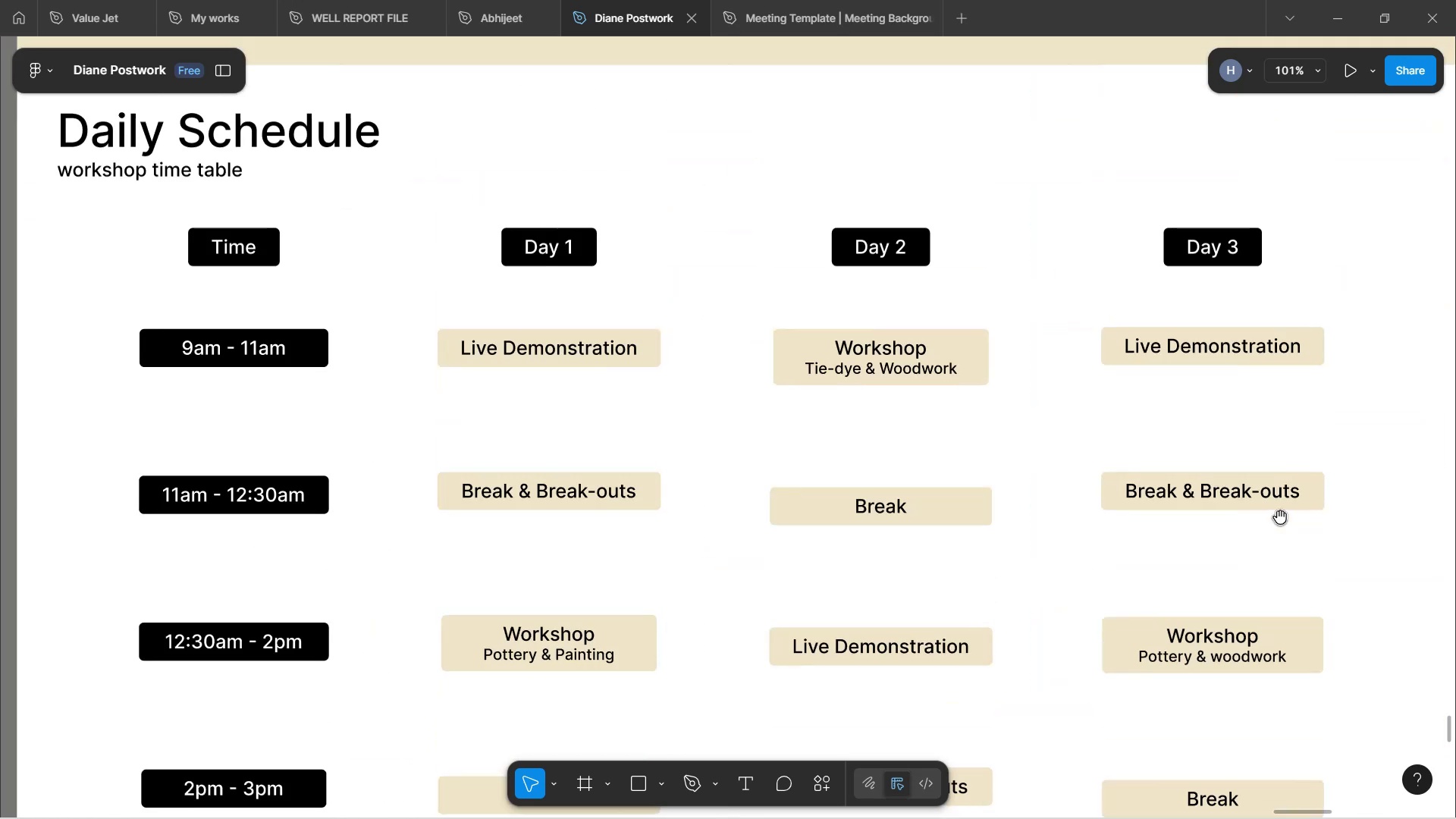 
scroll: coordinate [1280, 517], scroll_direction: up, amount: 5.0
 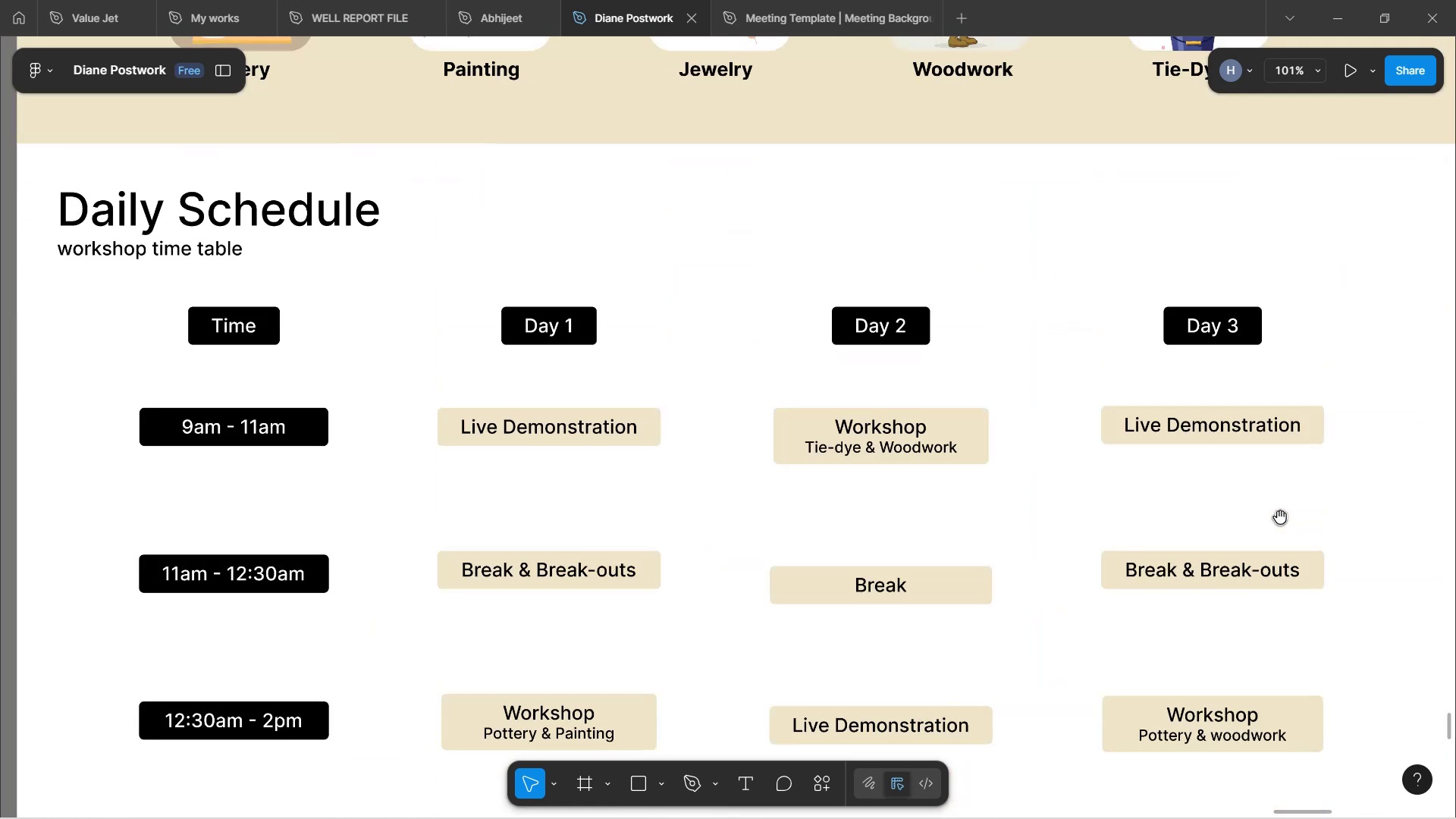 
hold_key(key=Space, duration=1.06)
 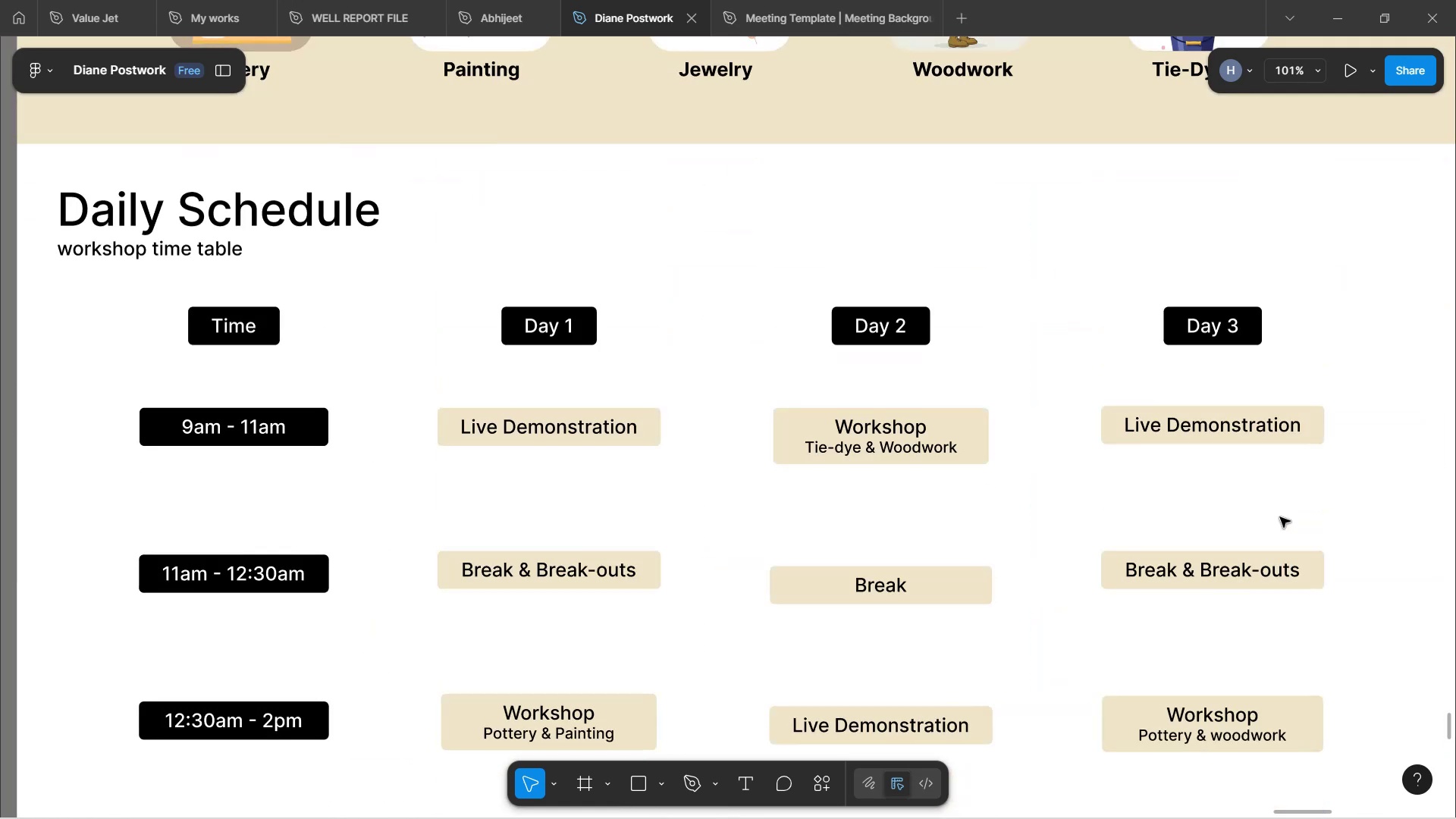 
scroll: coordinate [1280, 517], scroll_direction: down, amount: 6.0
 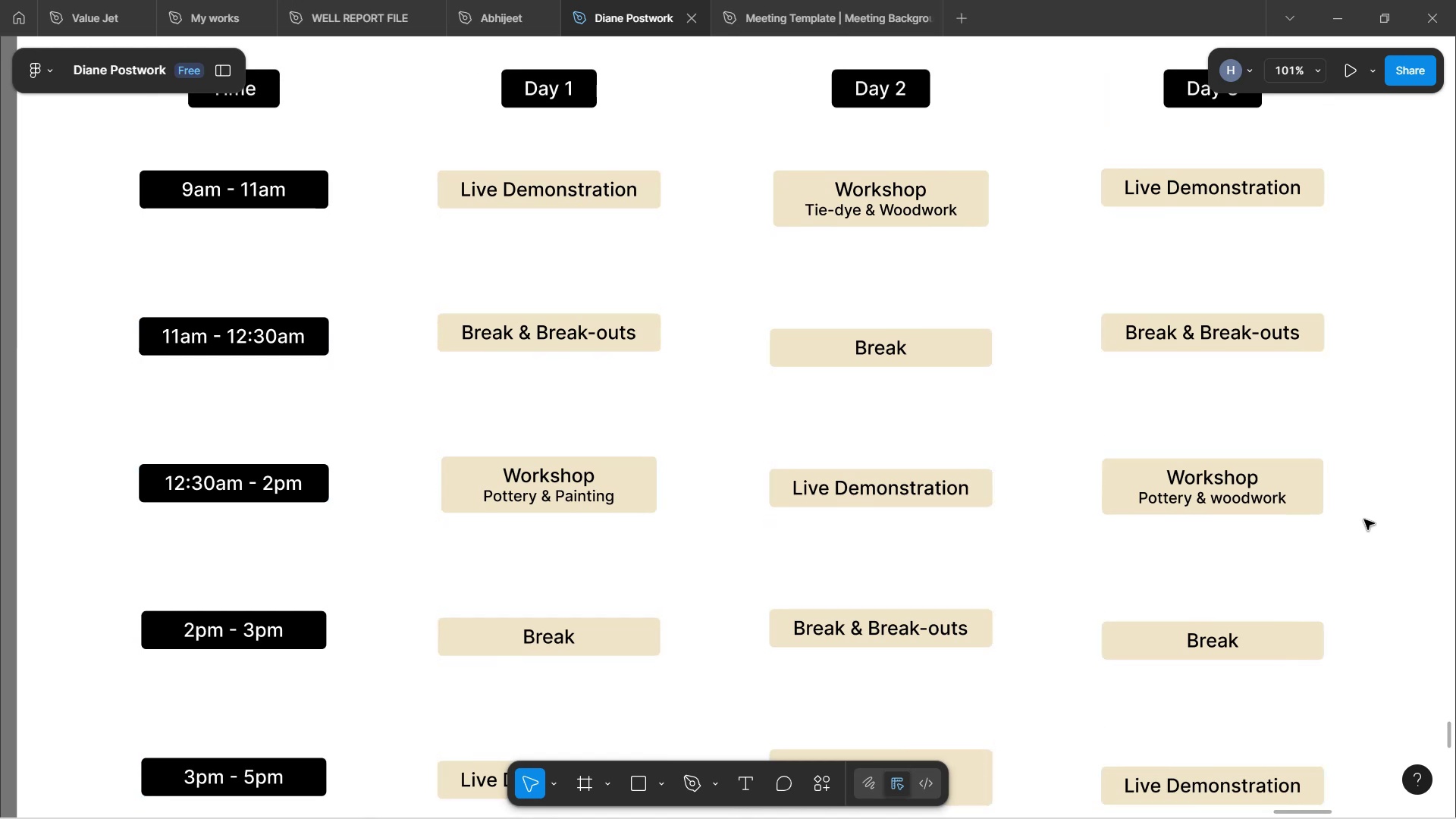 
wait(6.12)
 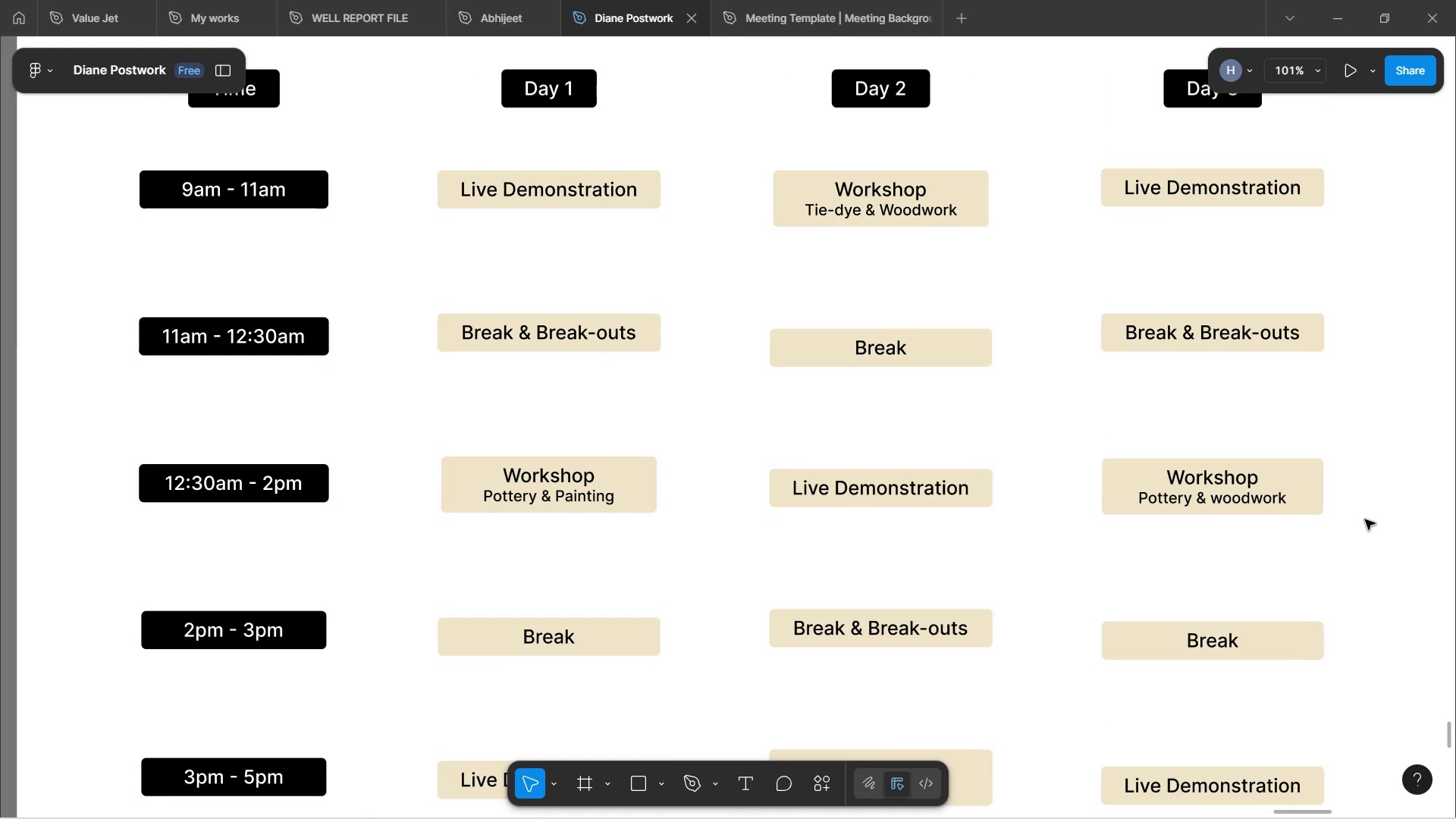 
scroll: coordinate [1404, 497], scroll_direction: down, amount: 4.0
 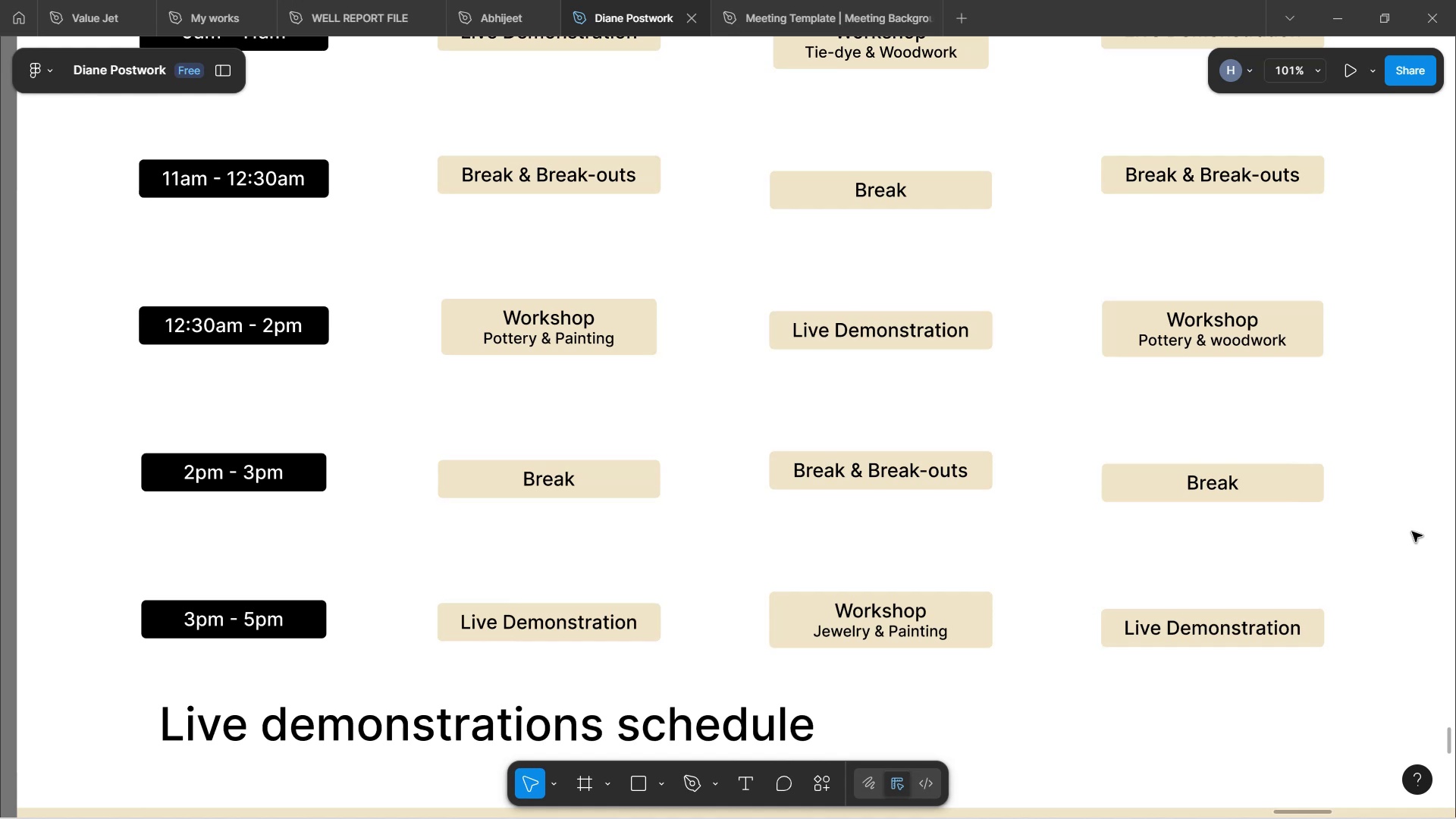 
wait(221.11)
 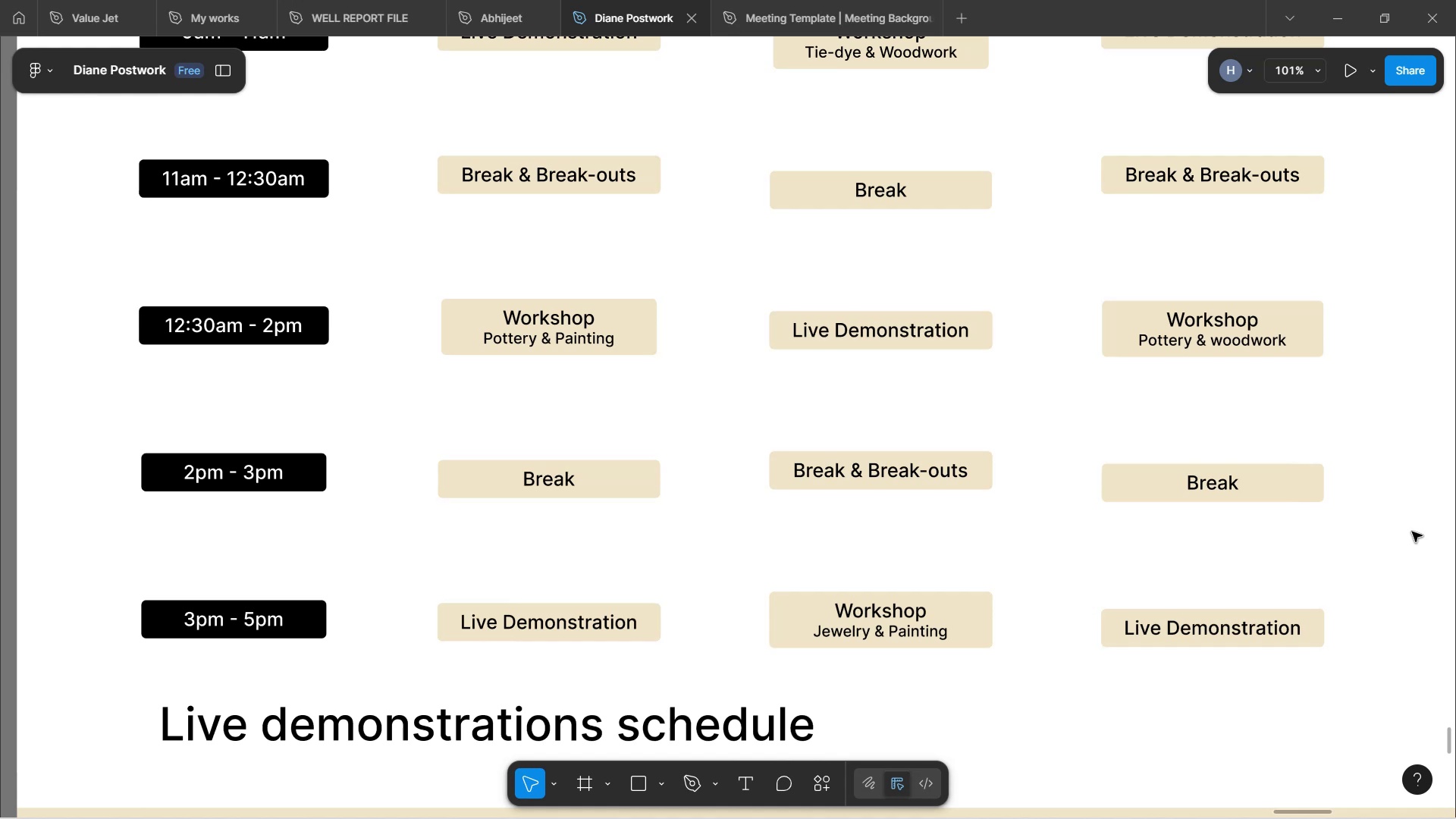 
scroll: coordinate [1017, 407], scroll_direction: up, amount: 3.0
 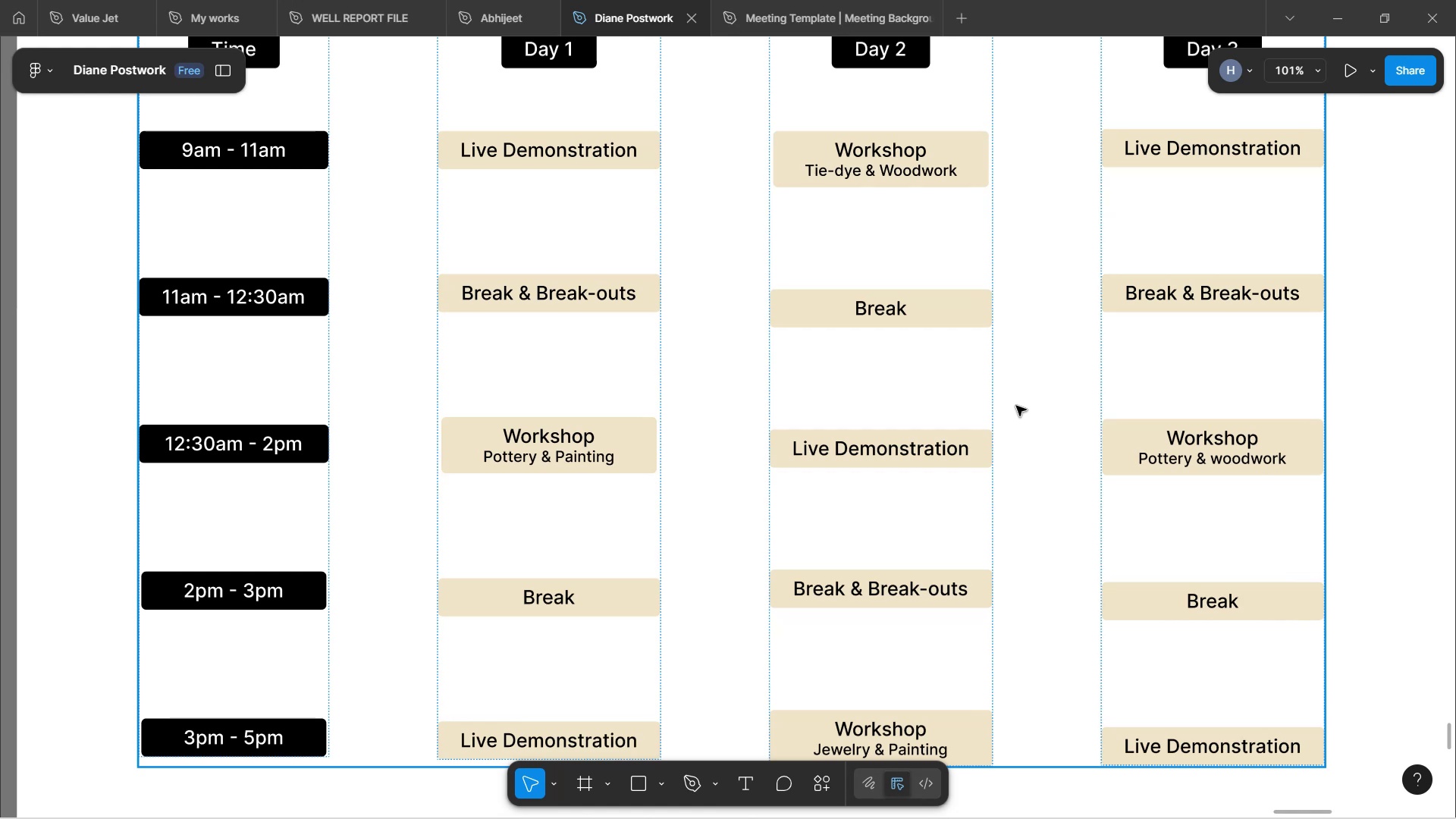 
wait(144.1)
 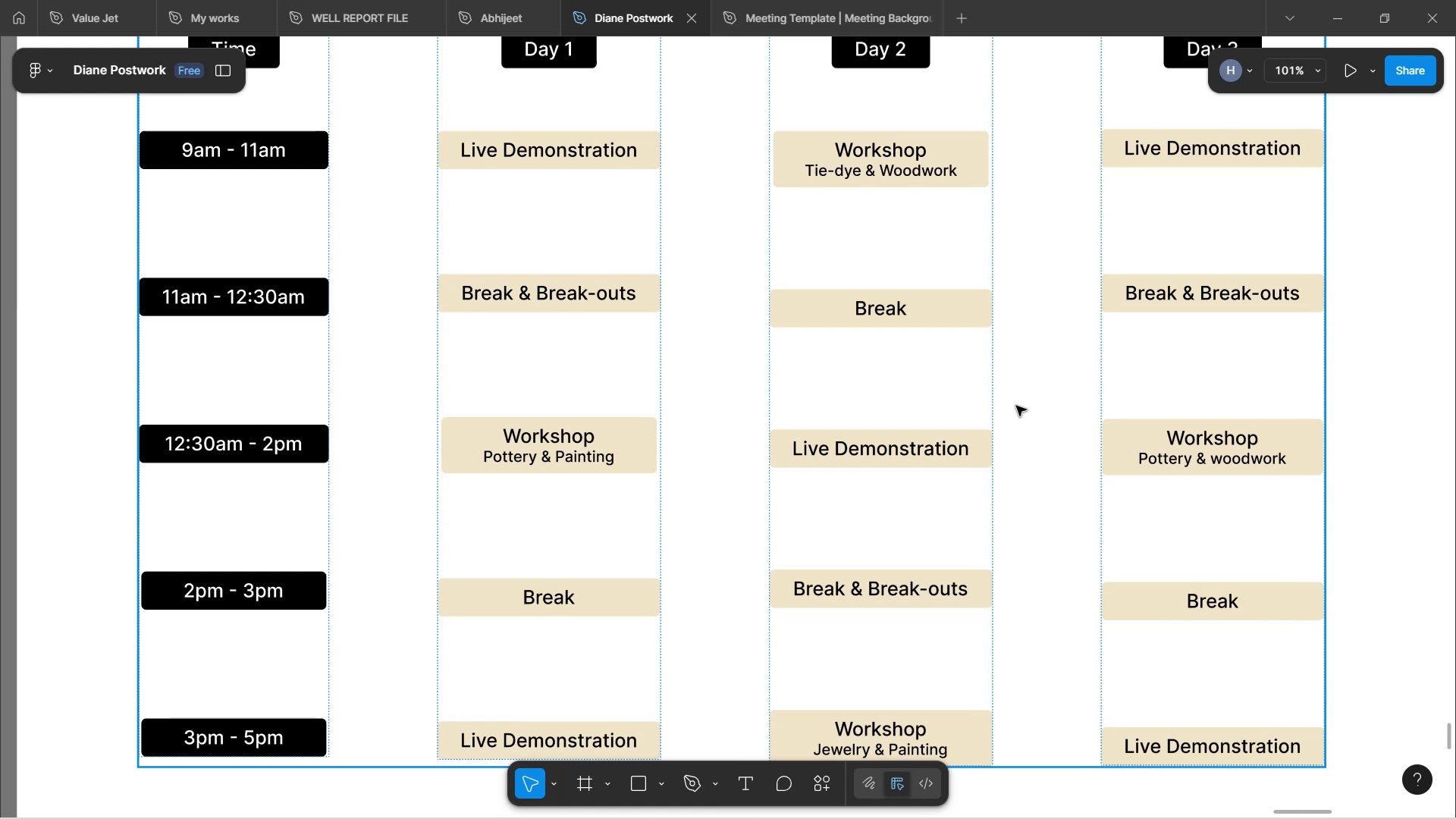 
scroll: coordinate [1016, 406], scroll_direction: up, amount: 3.0
 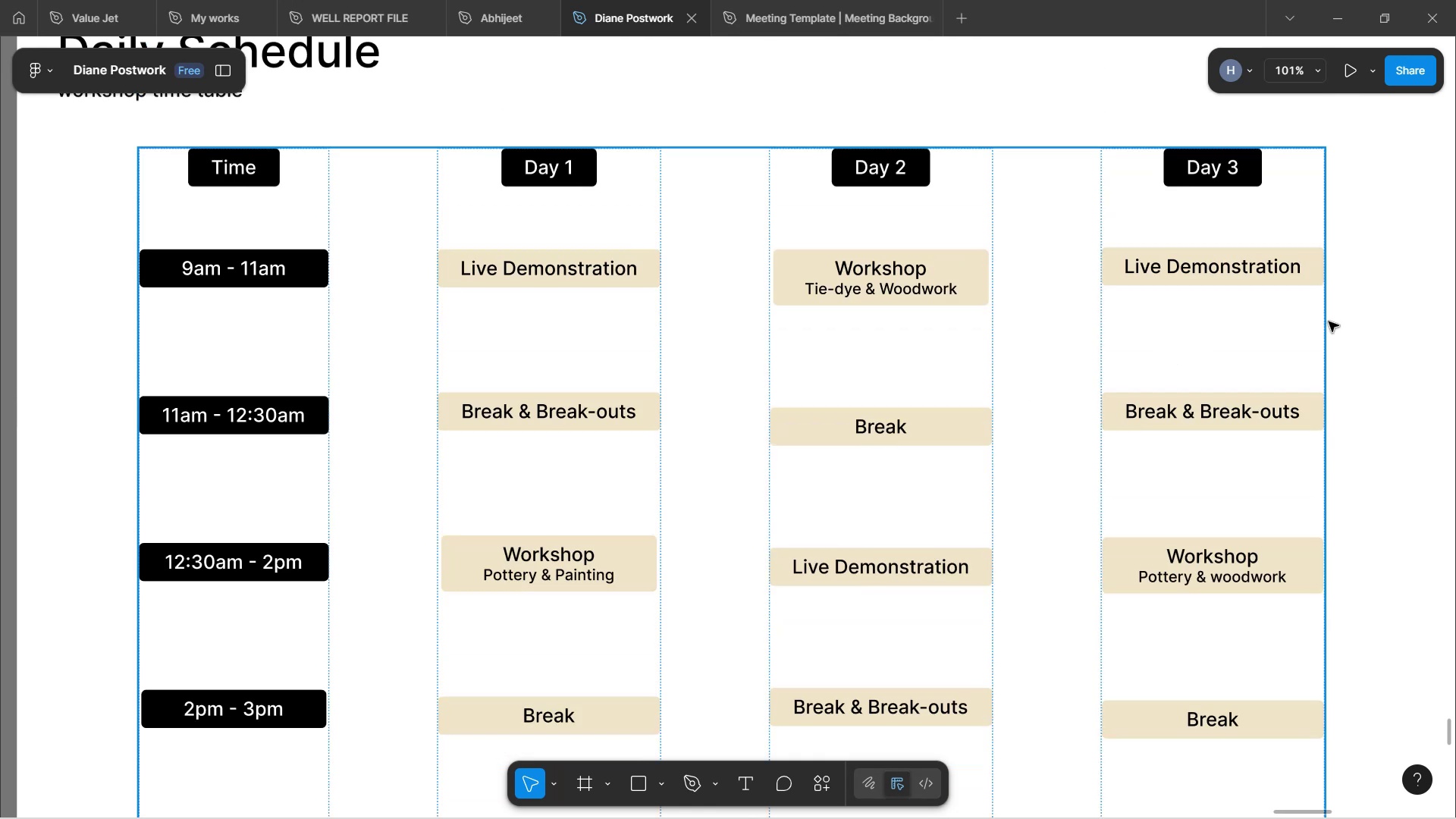 
left_click([1341, 334])
 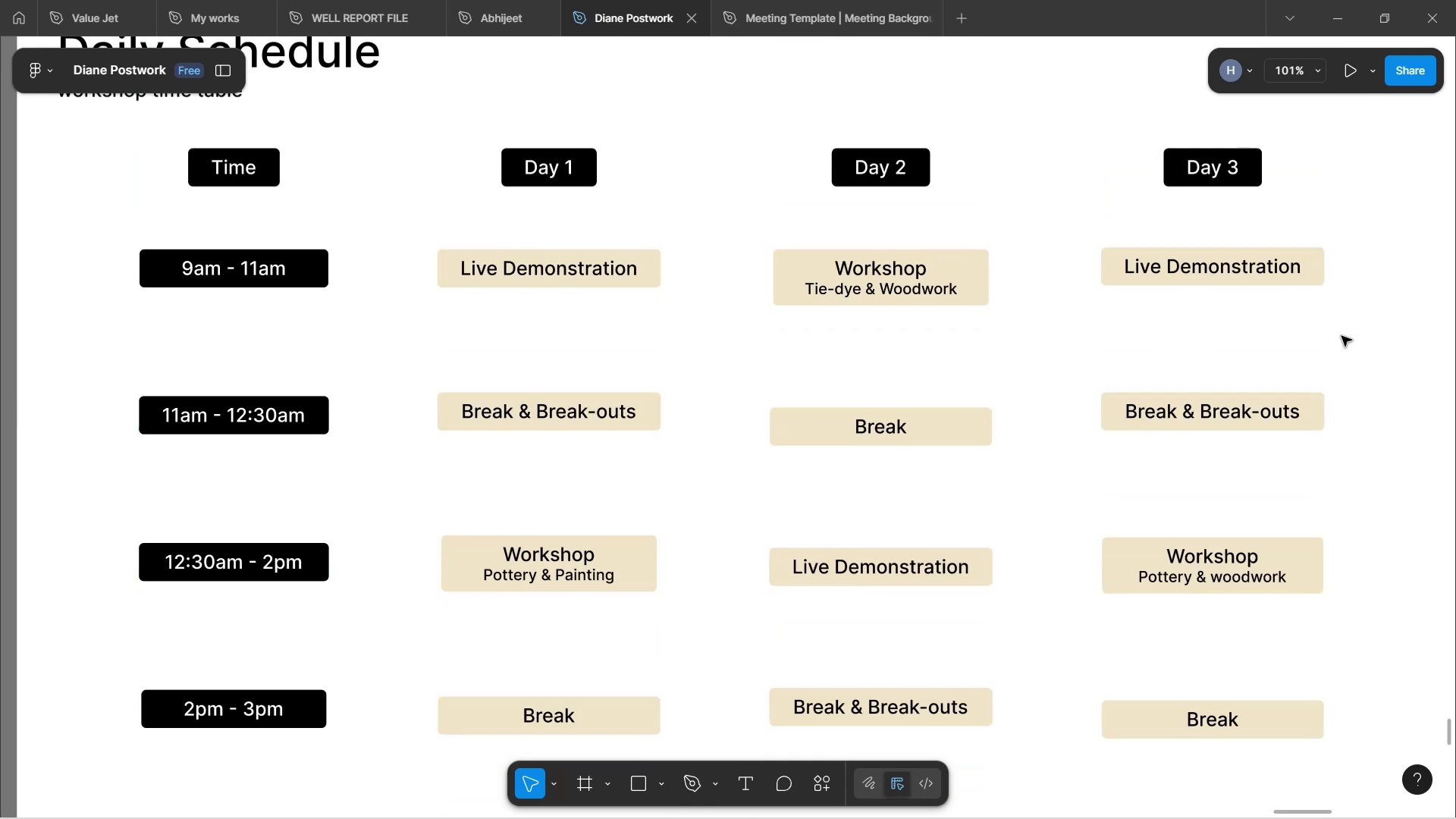 
scroll: coordinate [1341, 340], scroll_direction: up, amount: 1.0
 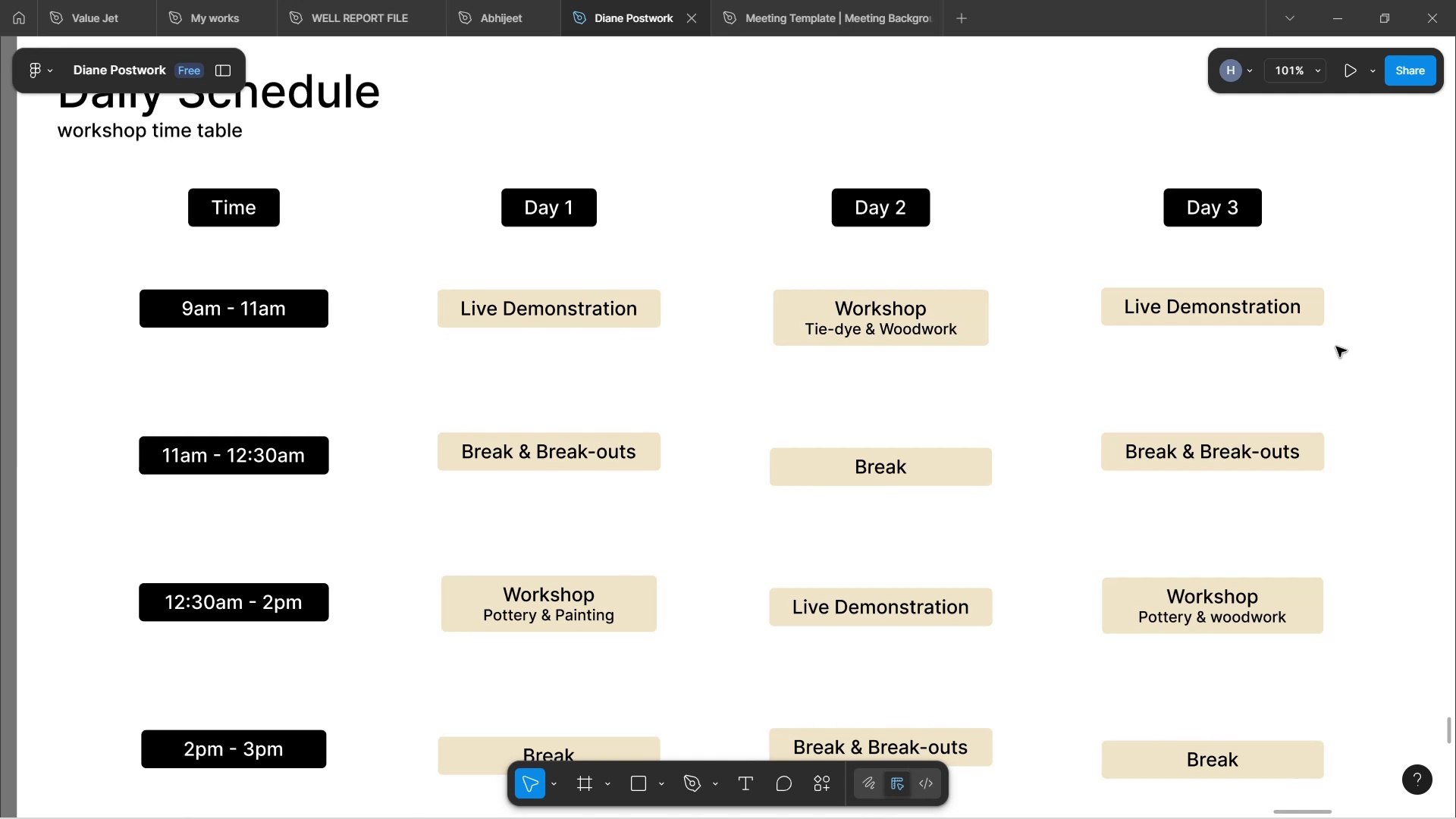 
wait(17.06)
 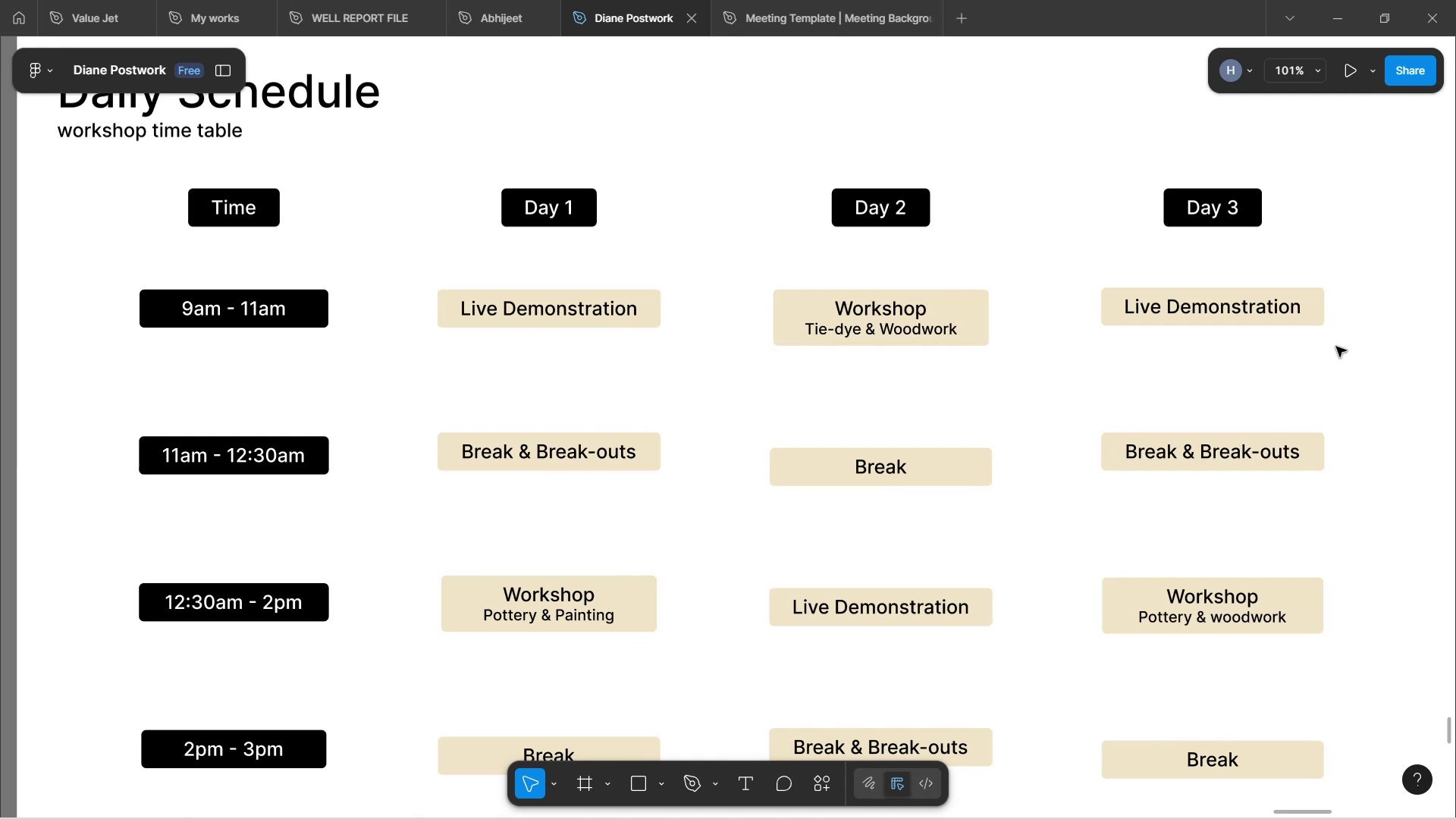 
hold_key(key=ControlLeft, duration=1.19)
scroll: coordinate [1336, 348], scroll_direction: down, amount: 5.0
 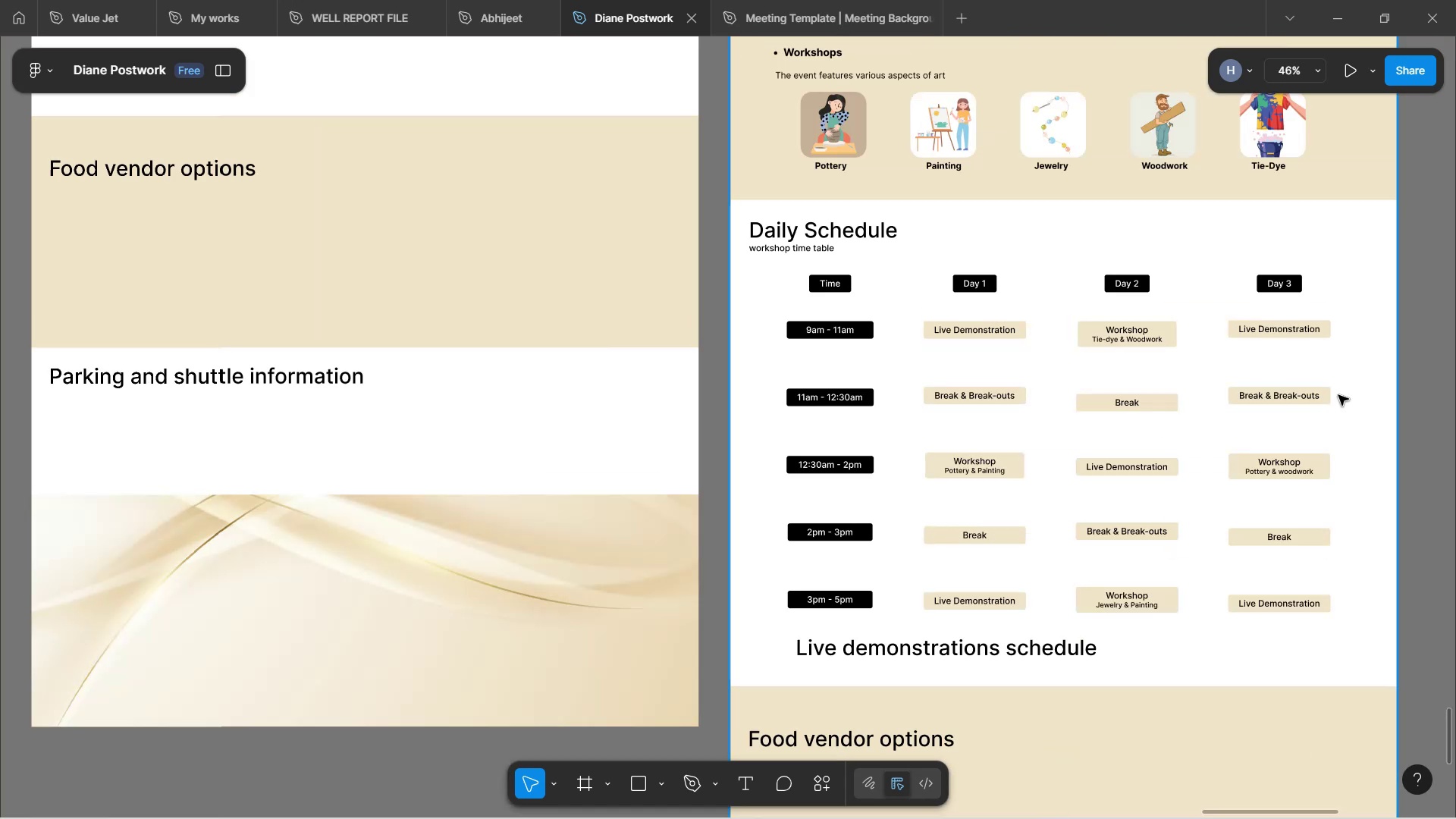 
hold_key(key=Space, duration=1.21)
 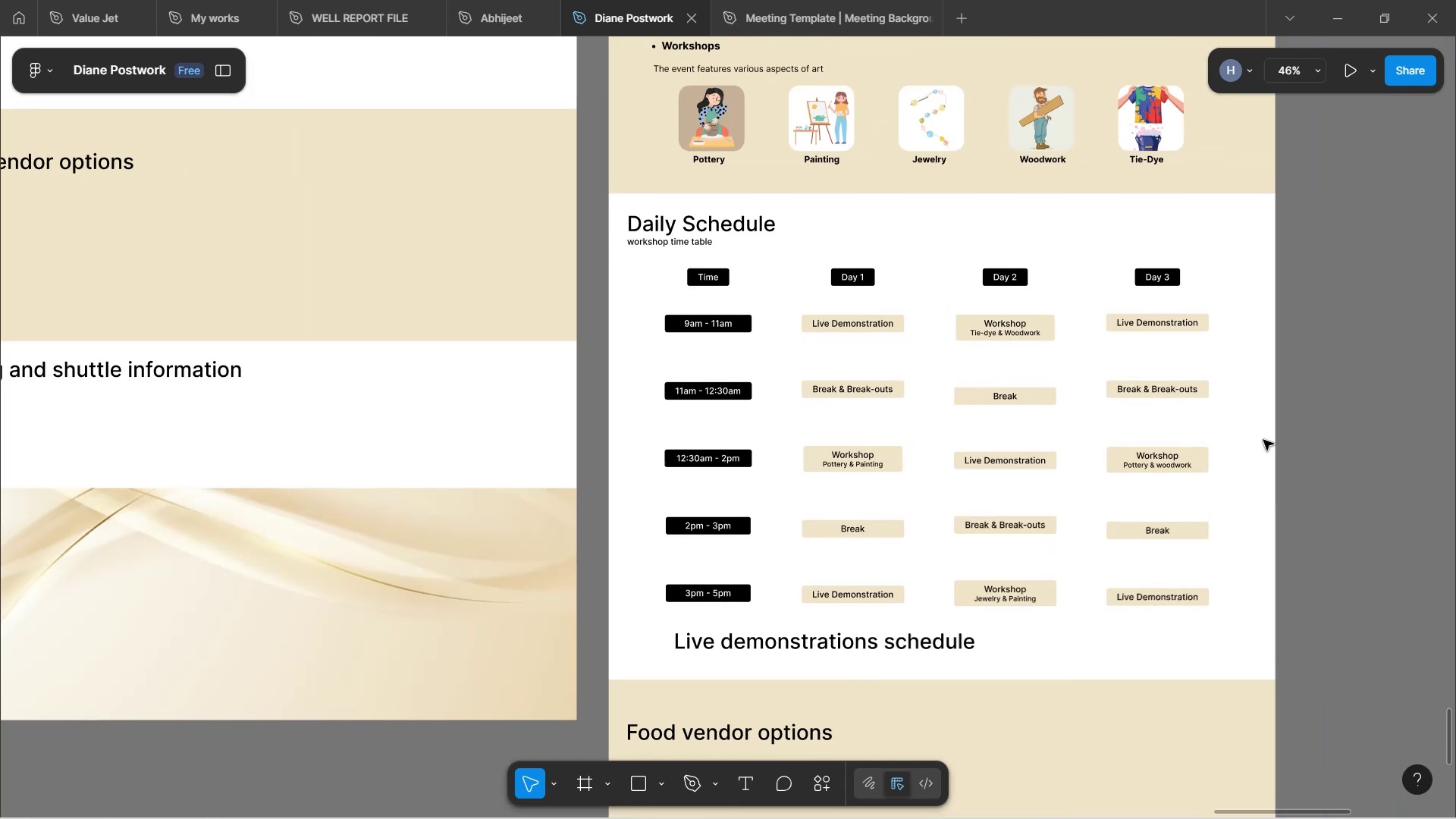 
left_click_drag(start_coordinate=[1385, 447], to_coordinate=[1263, 440])
 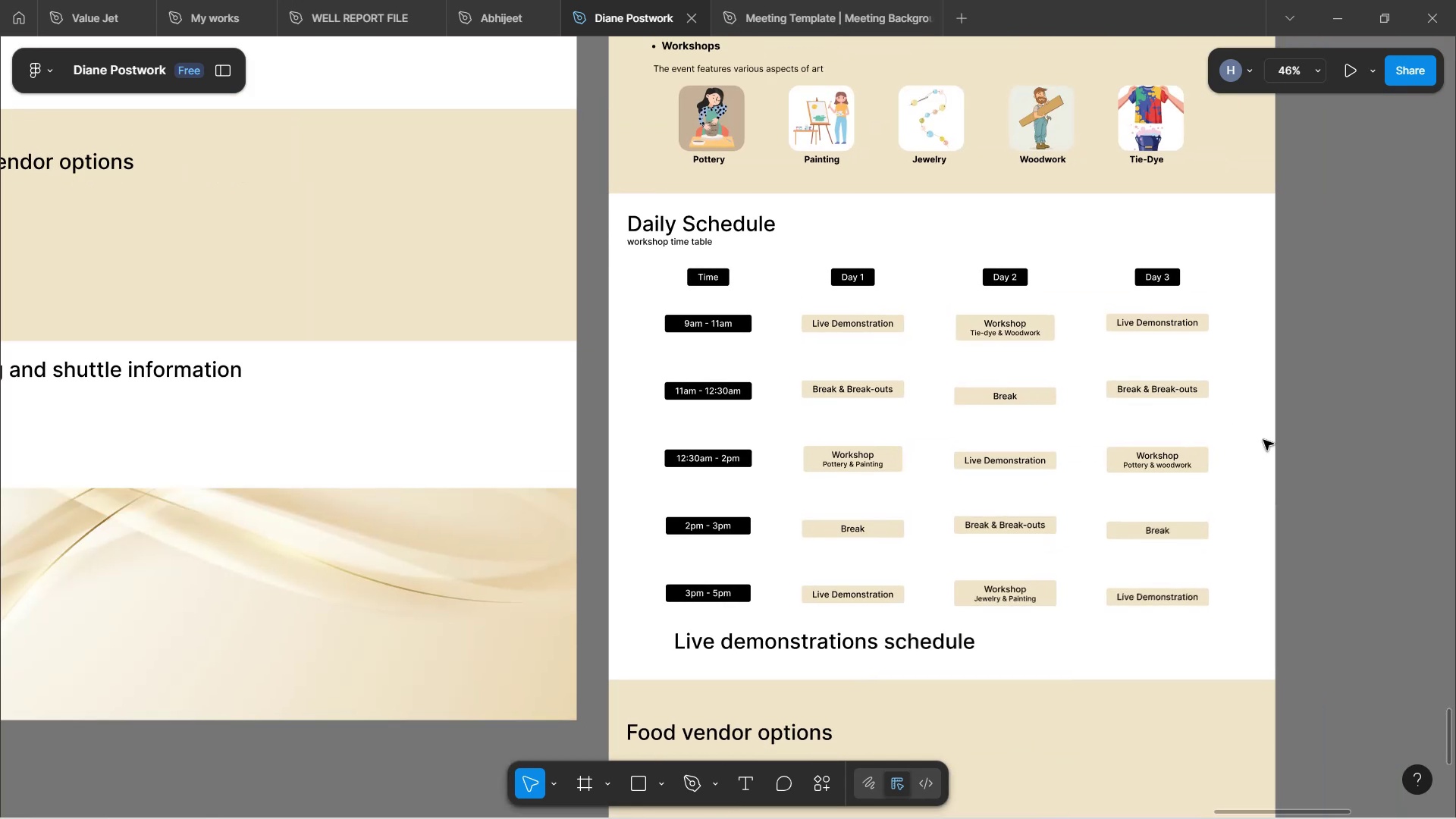 
scroll: coordinate [1283, 425], scroll_direction: up, amount: 3.0
 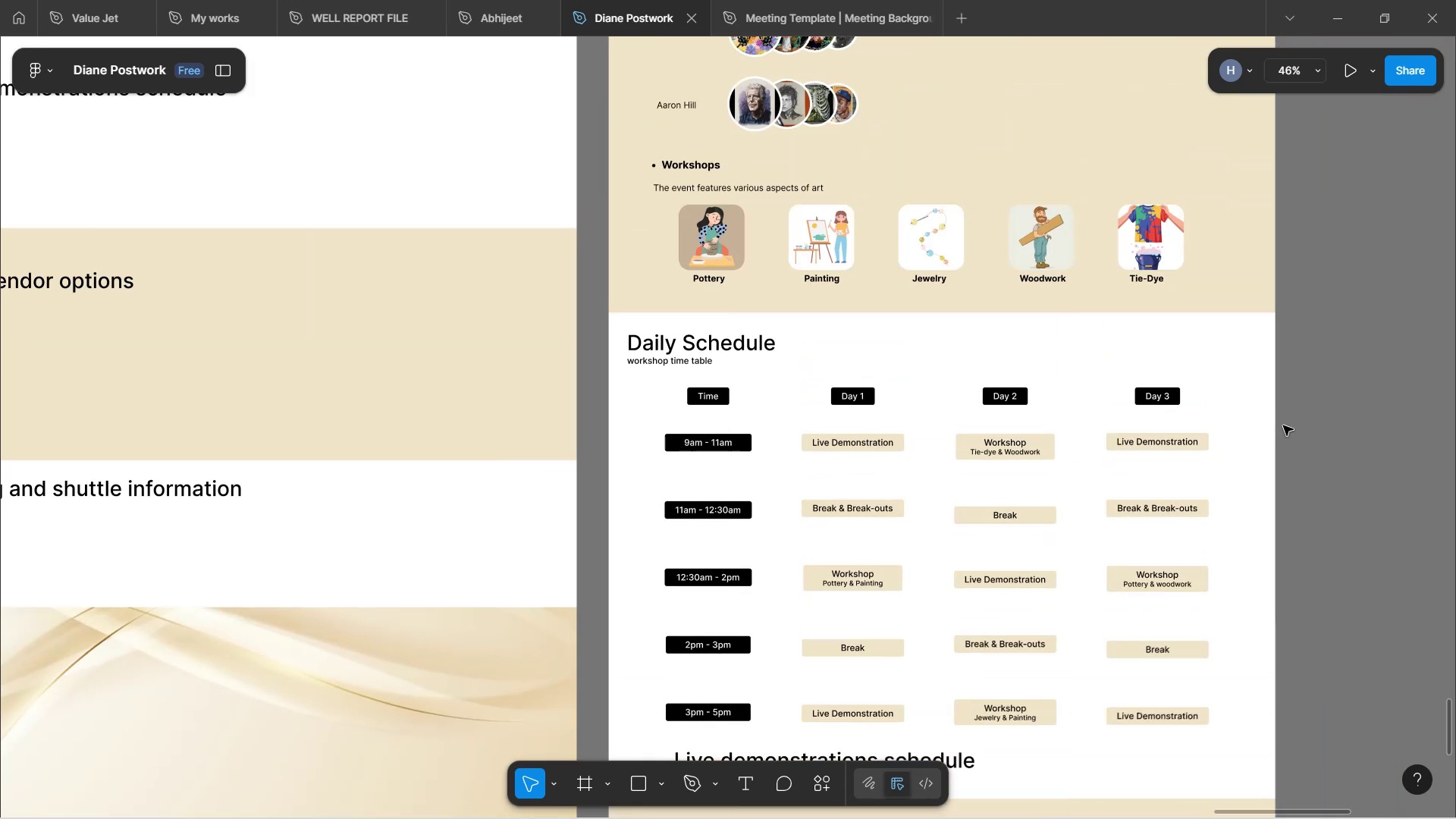 
scroll: coordinate [1283, 425], scroll_direction: down, amount: 5.0
 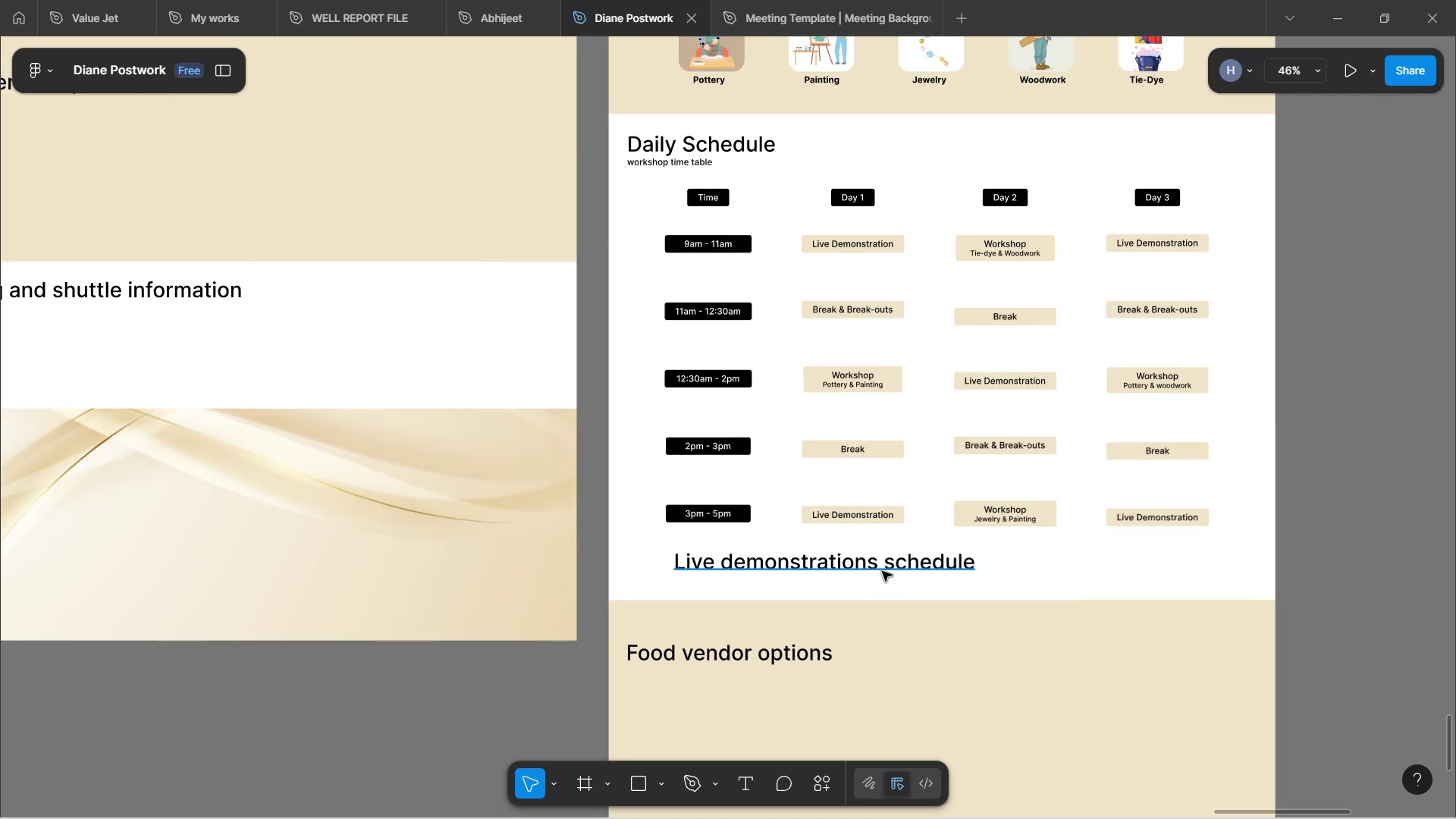 
left_click([883, 569])
 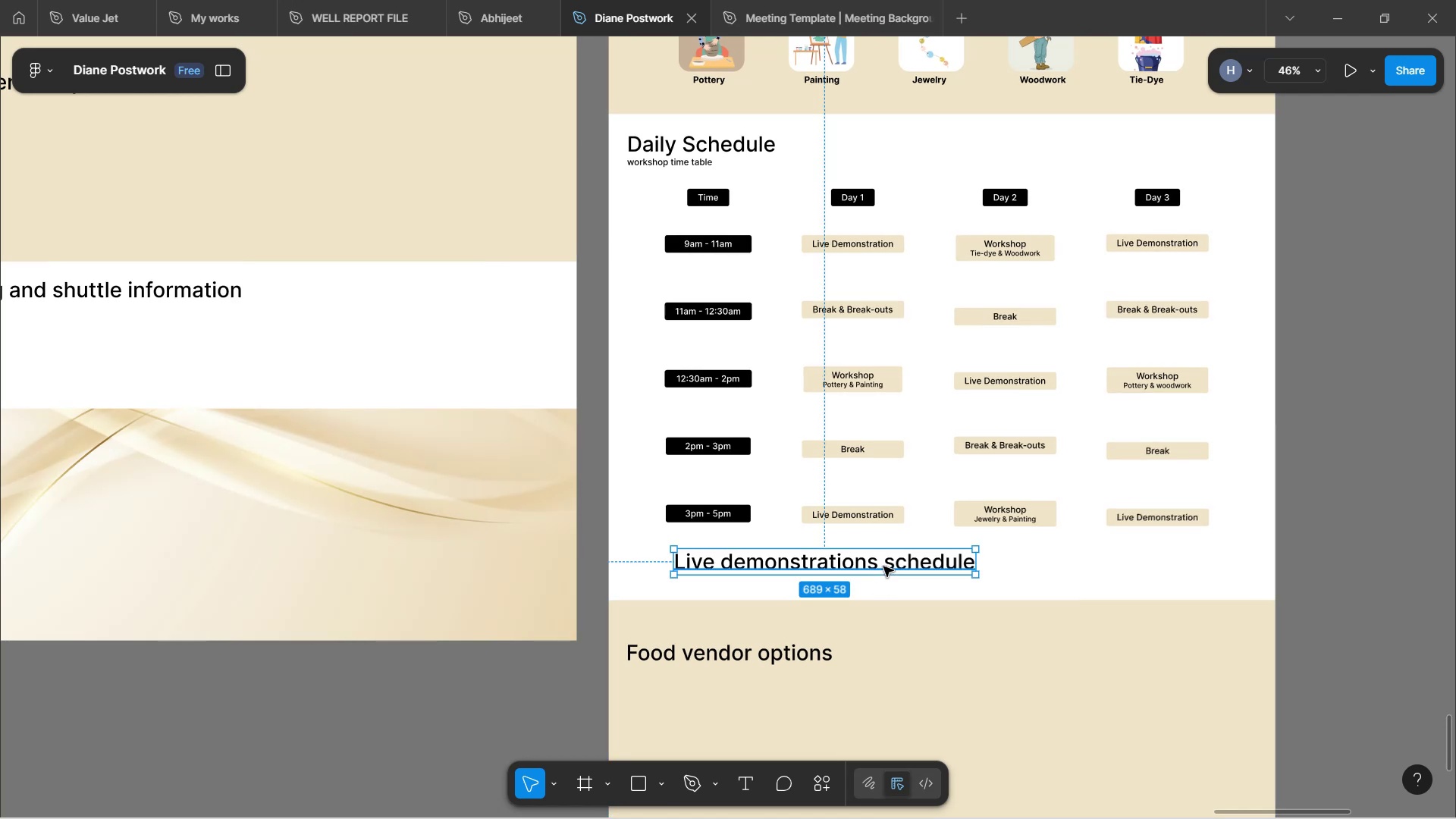 
key(Backspace)
 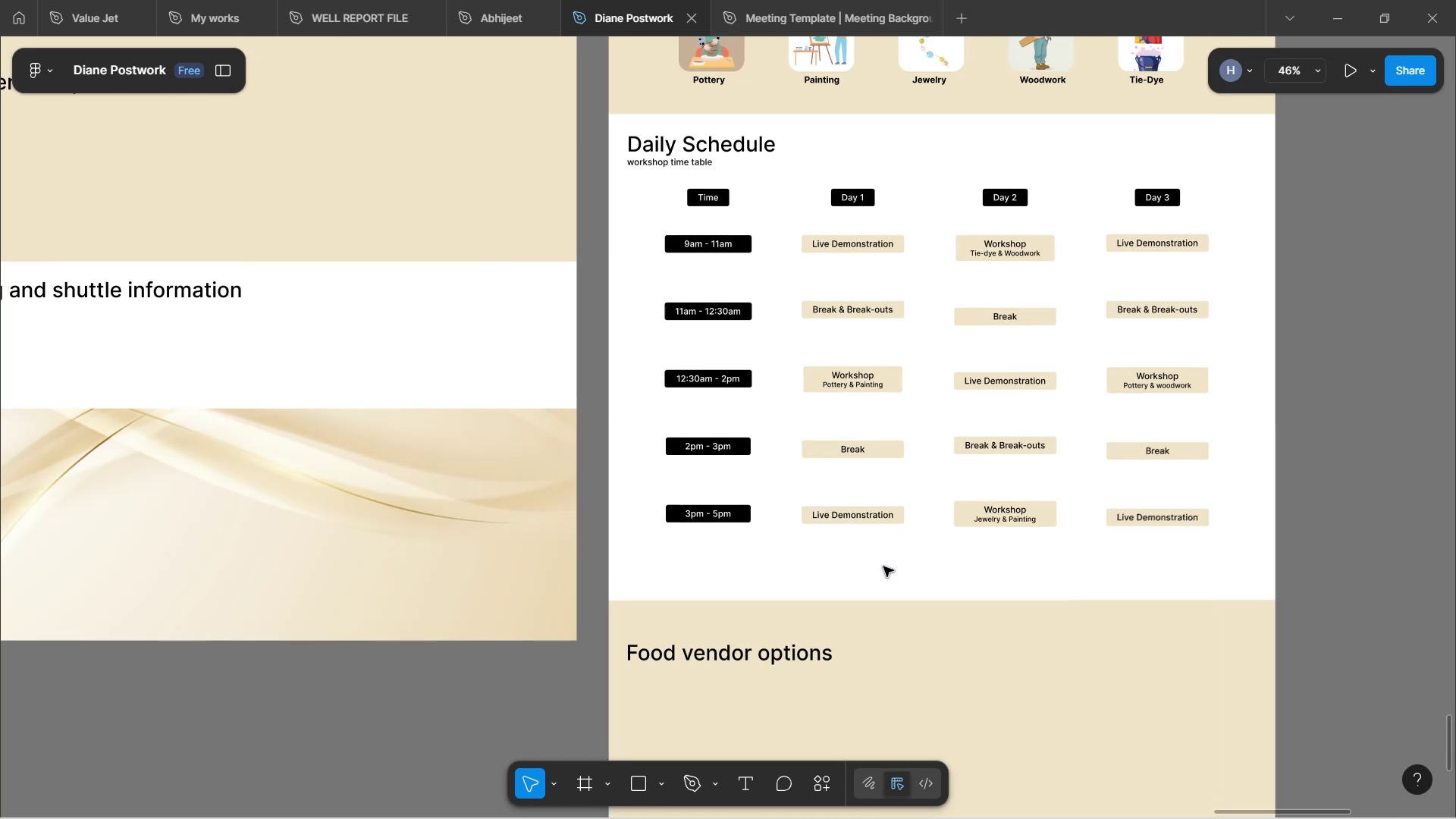 
hold_key(key=ControlLeft, duration=1.21)
scroll: coordinate [979, 313], scroll_direction: up, amount: 7.0
 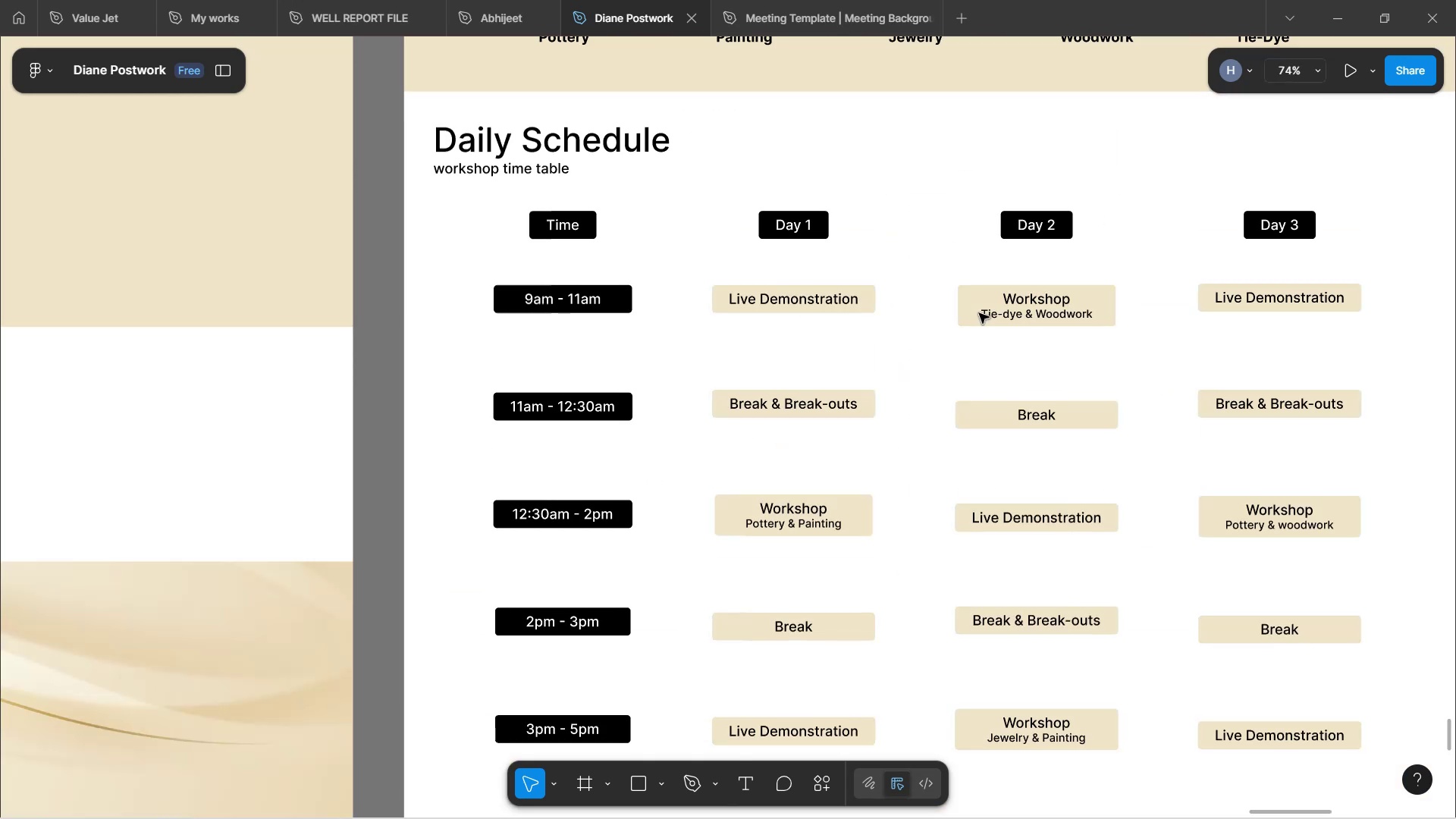 
hold_key(key=ShiftLeft, duration=0.95)
scroll: coordinate [979, 313], scroll_direction: up, amount: 3.0
 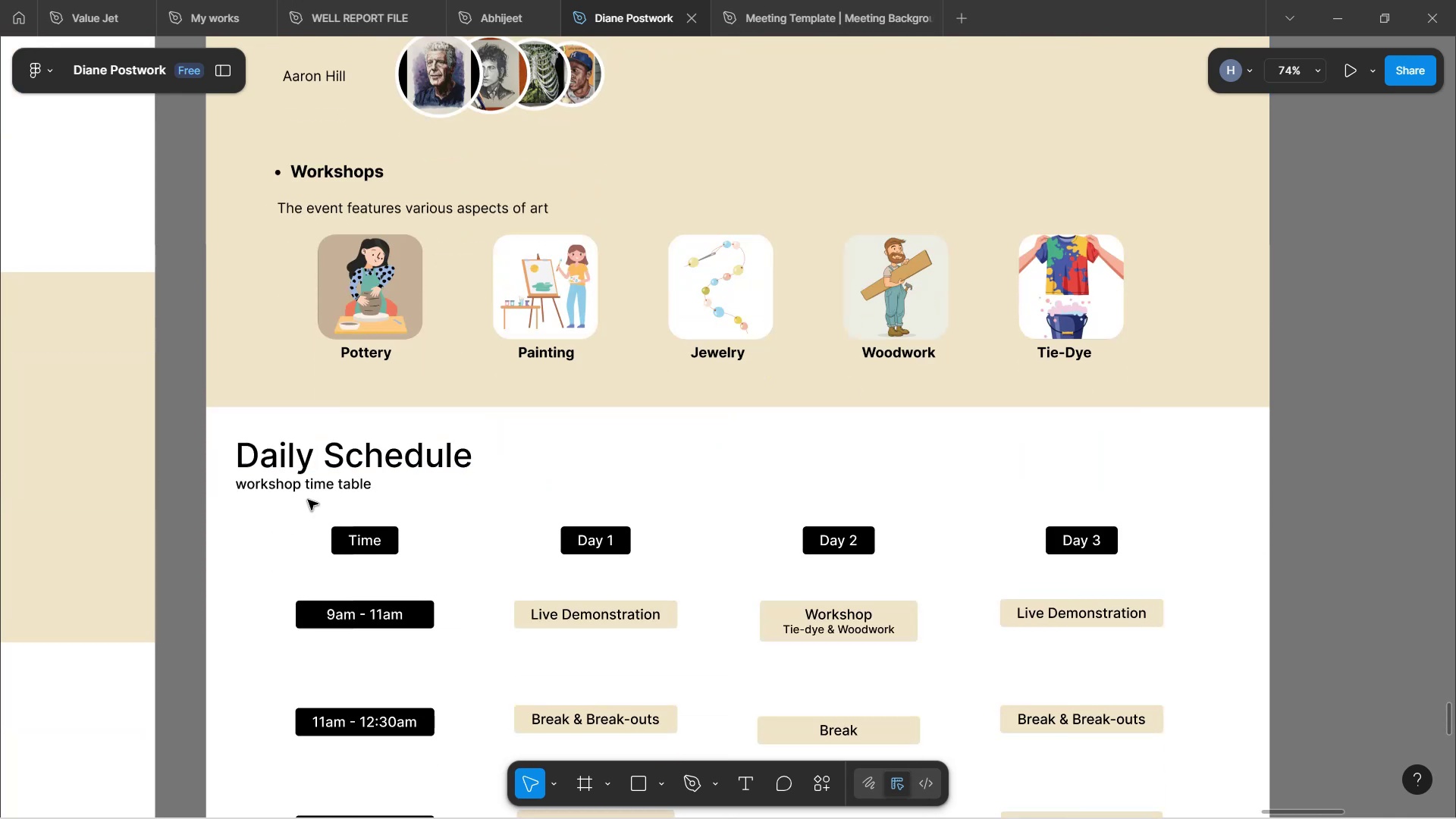 
left_click([318, 482])
 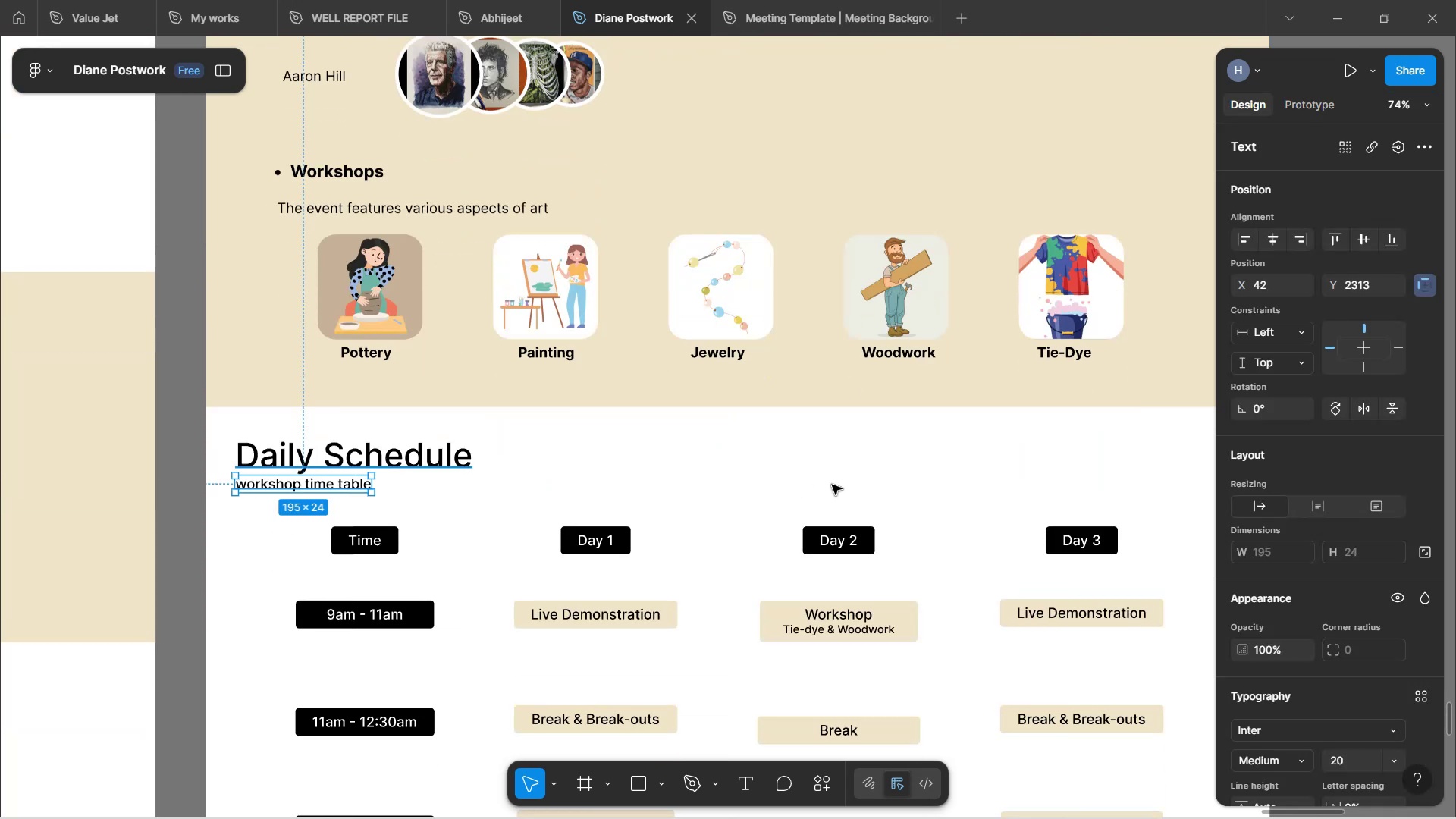 
scroll: coordinate [798, 494], scroll_direction: down, amount: 9.0
 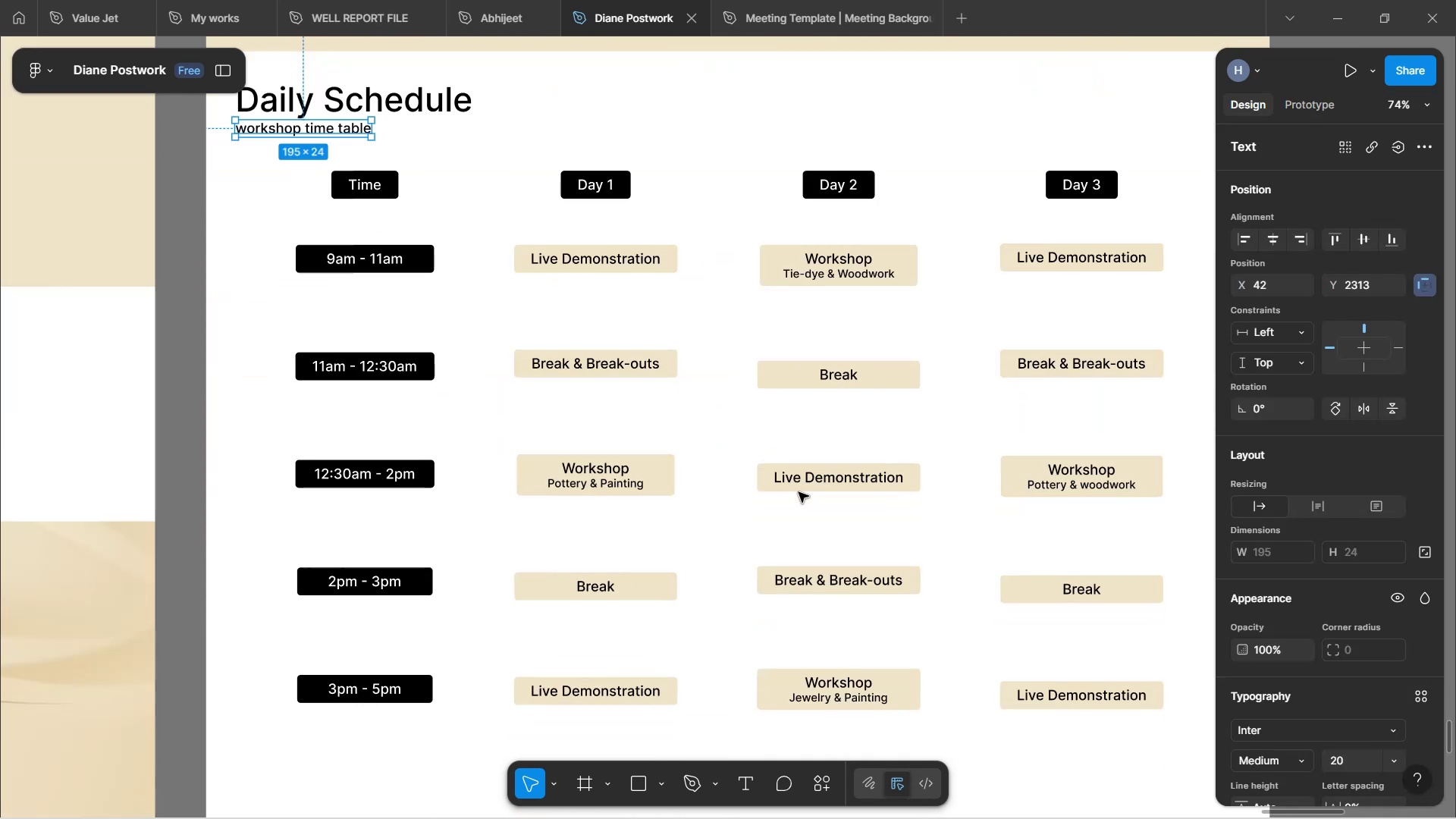 
scroll: coordinate [799, 483], scroll_direction: up, amount: 4.0
 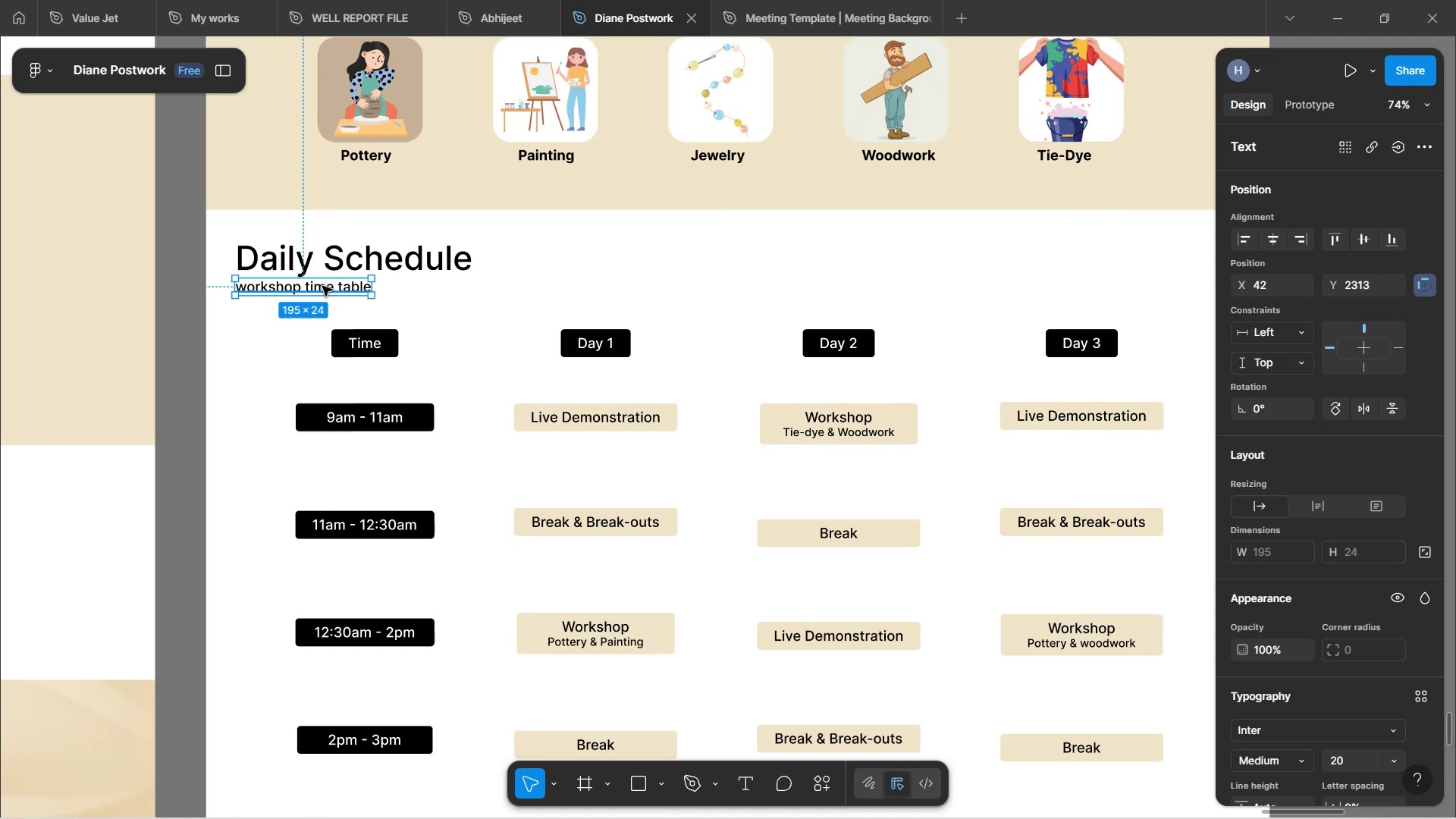 
wait(6.53)
 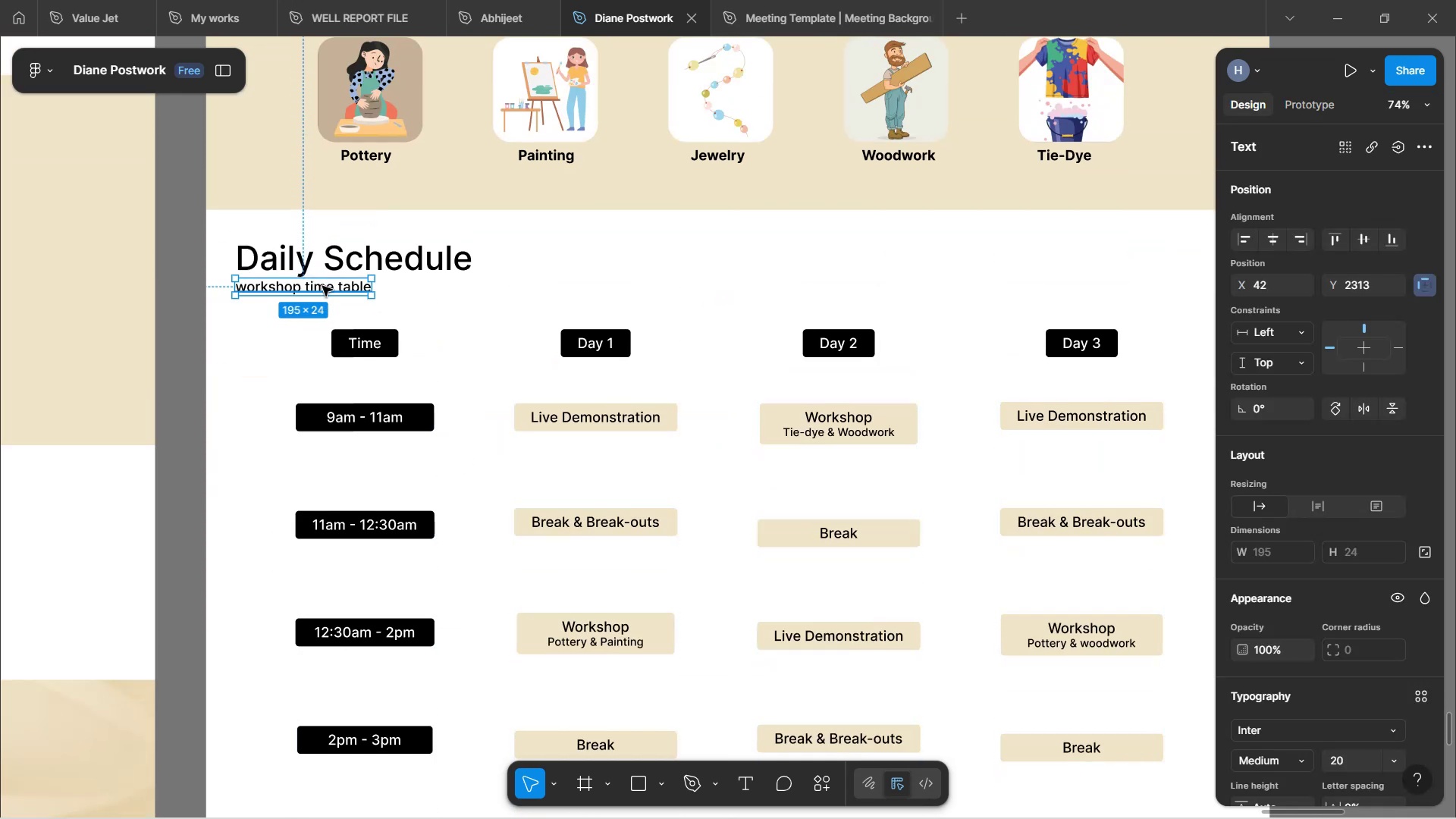 
double_click([322, 286])
 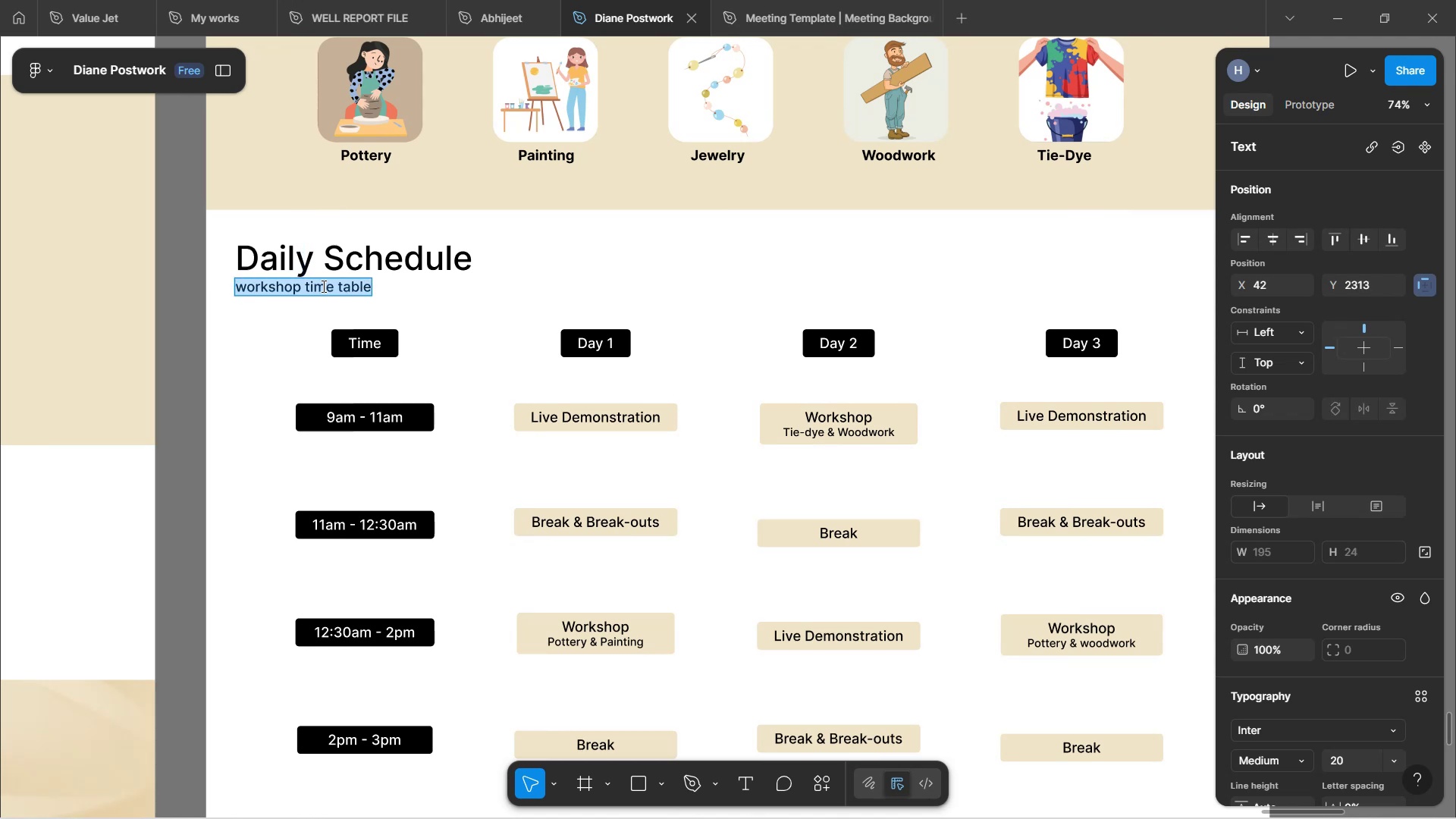 
wait(5.29)
 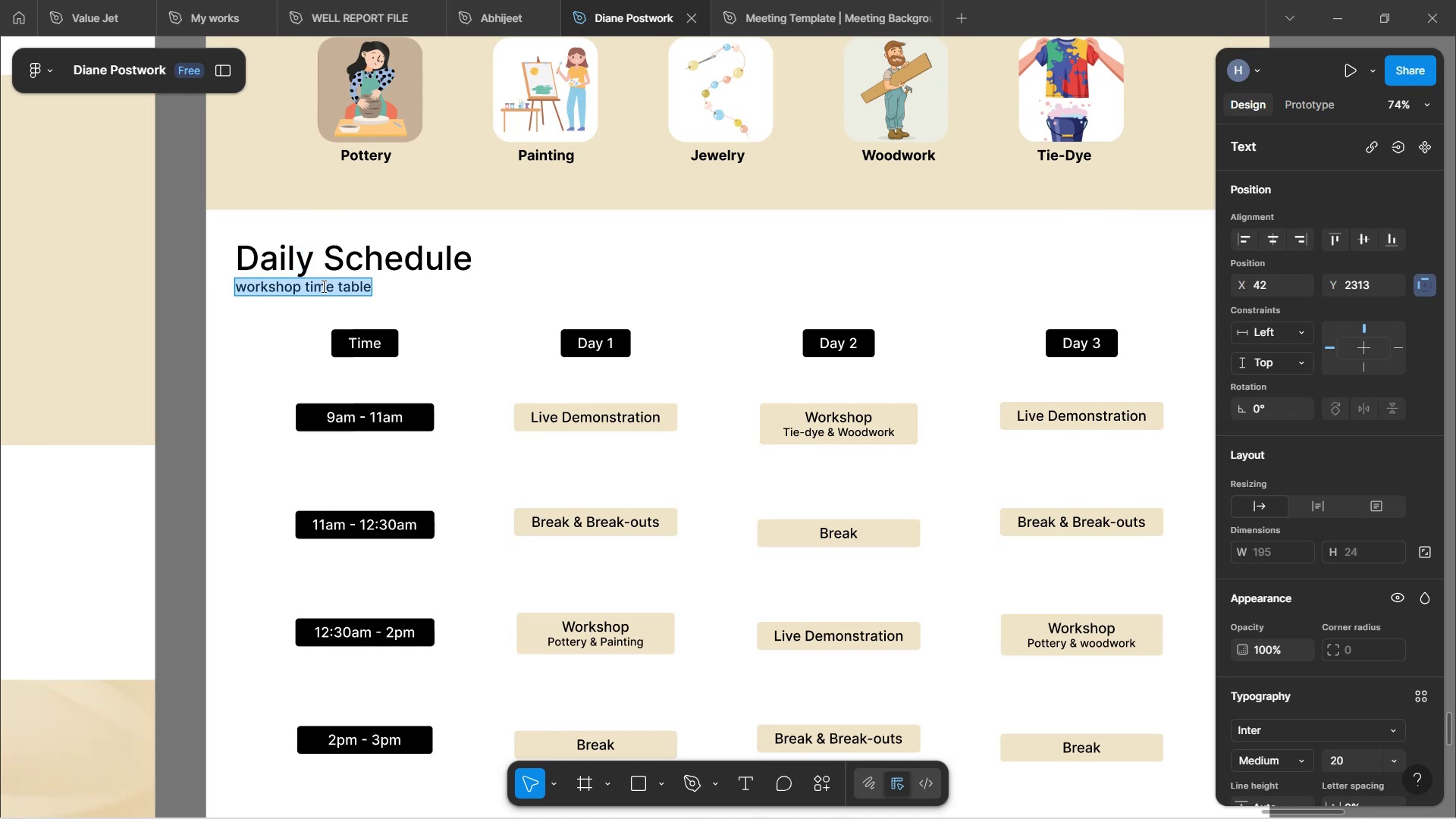 
type(The event will folow )
key(Backspace)
key(Backspace)
key(Backspace)
type(low )
 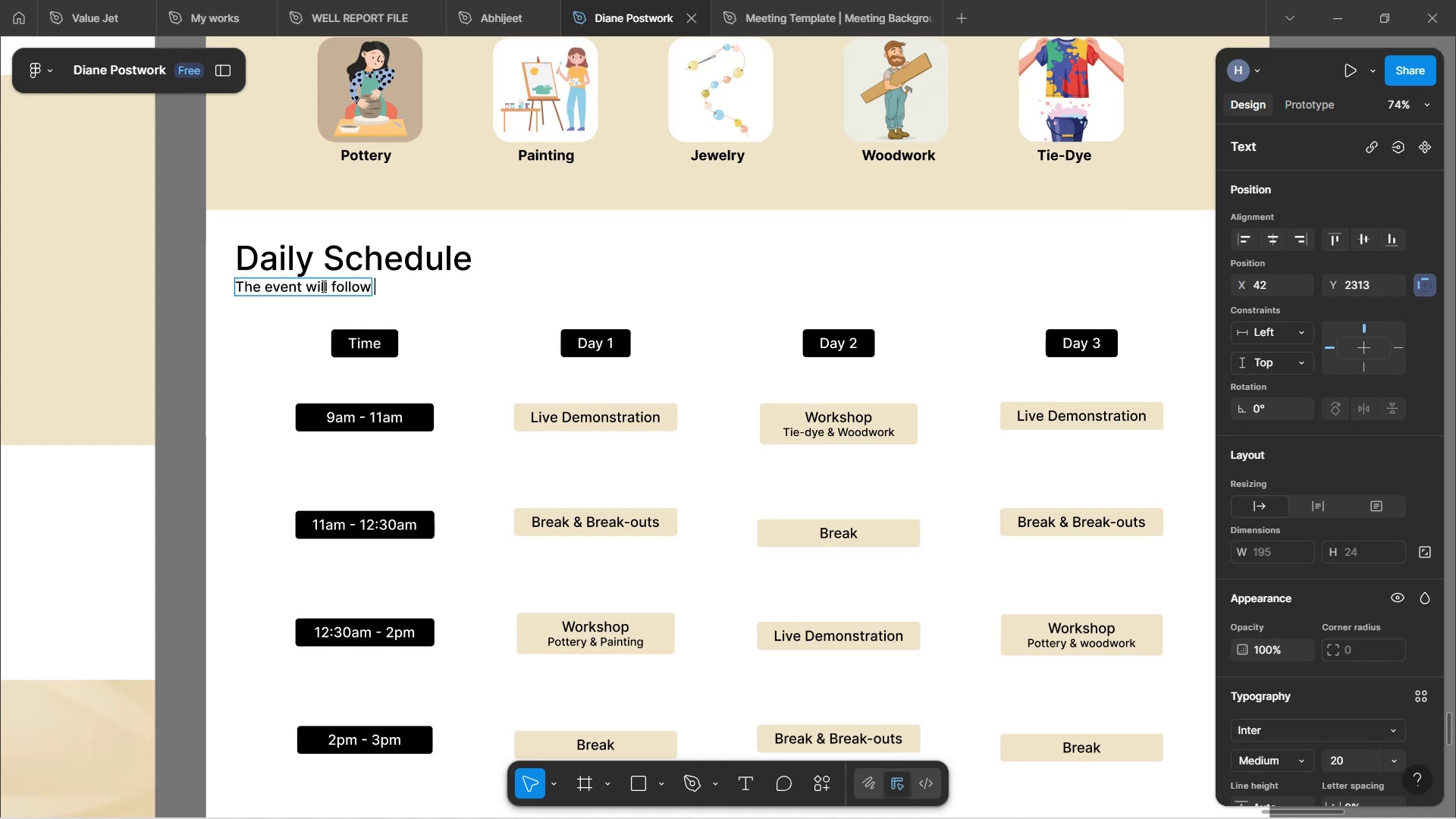 
type(this schedule, however otherside attrac)
key(Backspace)
key(Backspace)
key(Backspace)
key(Backspace)
key(Backspace)
key(Backspace)
key(Backspace)
type( side attractionsa)
key(Backspace)
type( are availabkle)
key(Backspace)
key(Backspace)
key(Backspace)
key(Backspace)
type(lefor past times.)
 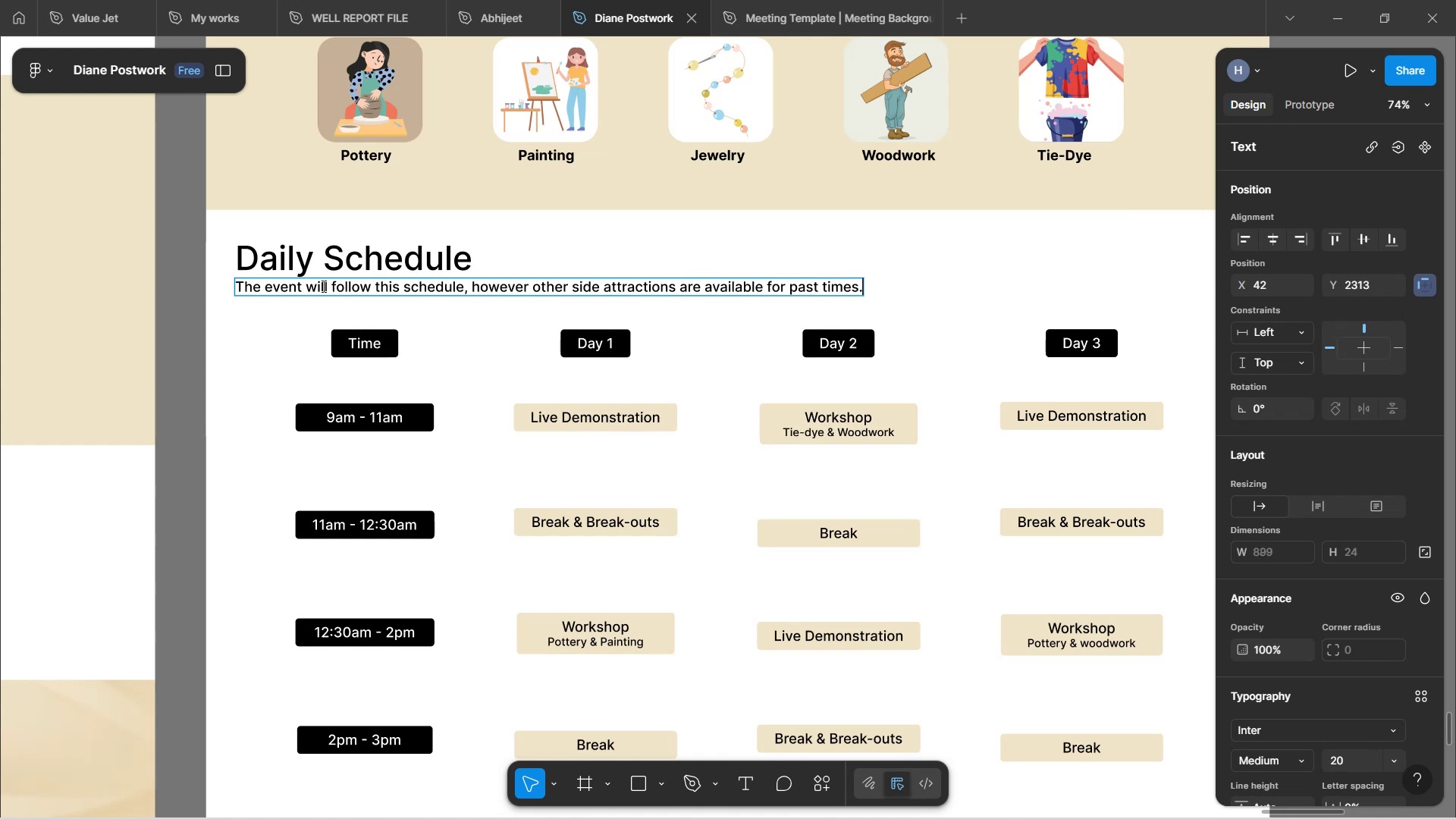 
left_click([908, 257])
 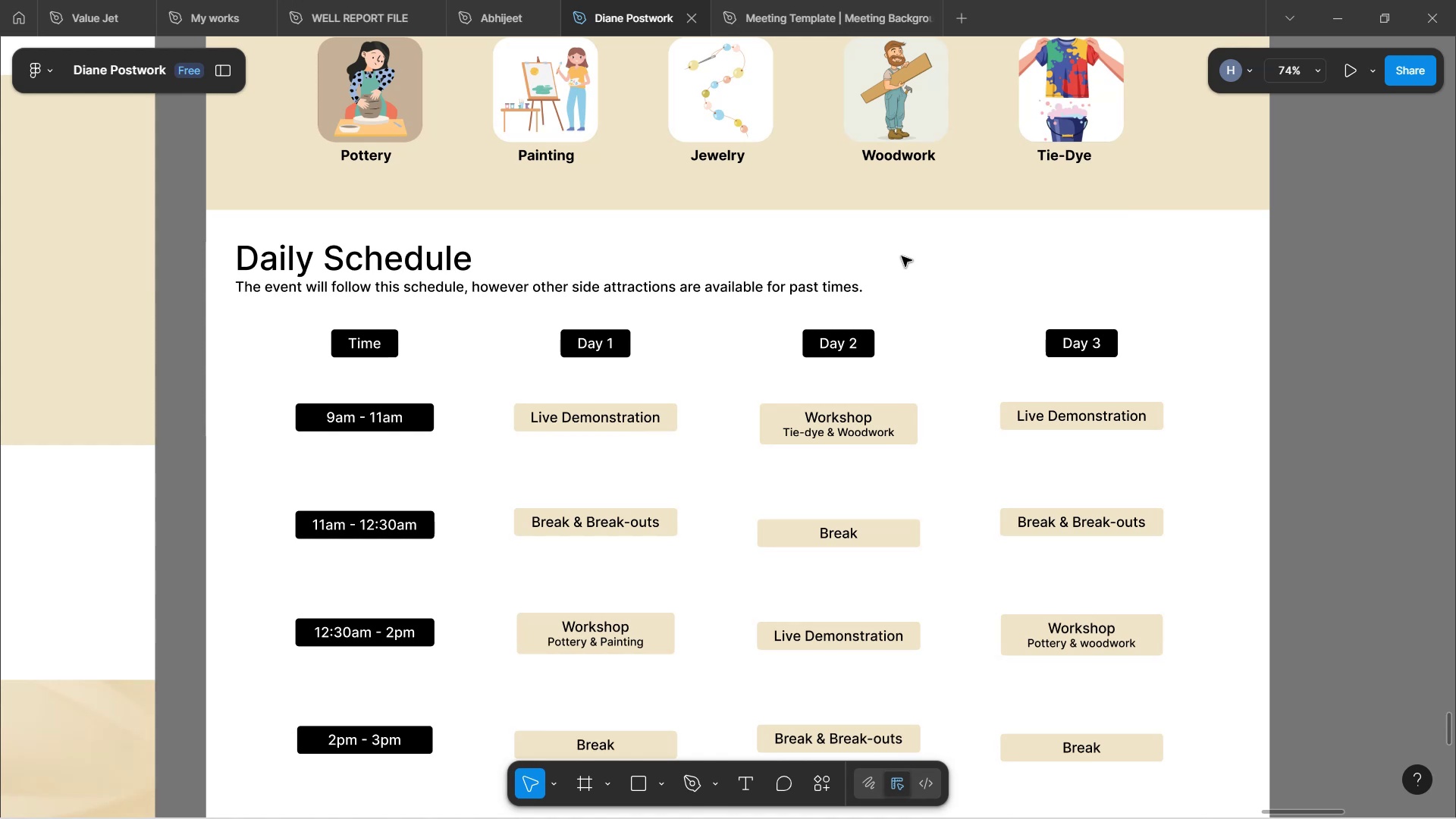 
scroll: coordinate [896, 265], scroll_direction: down, amount: 3.0
 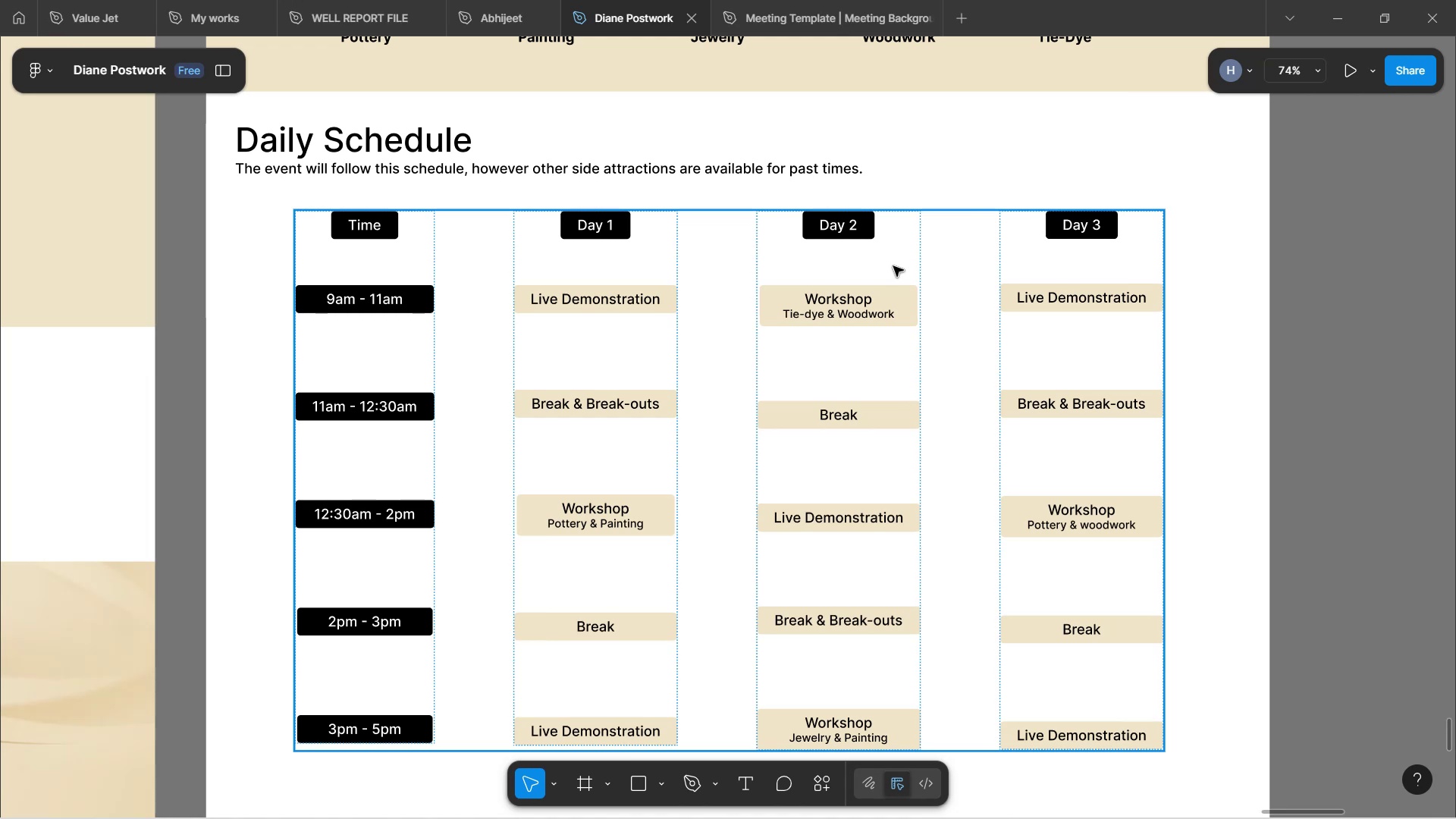 
wait(287.18)
 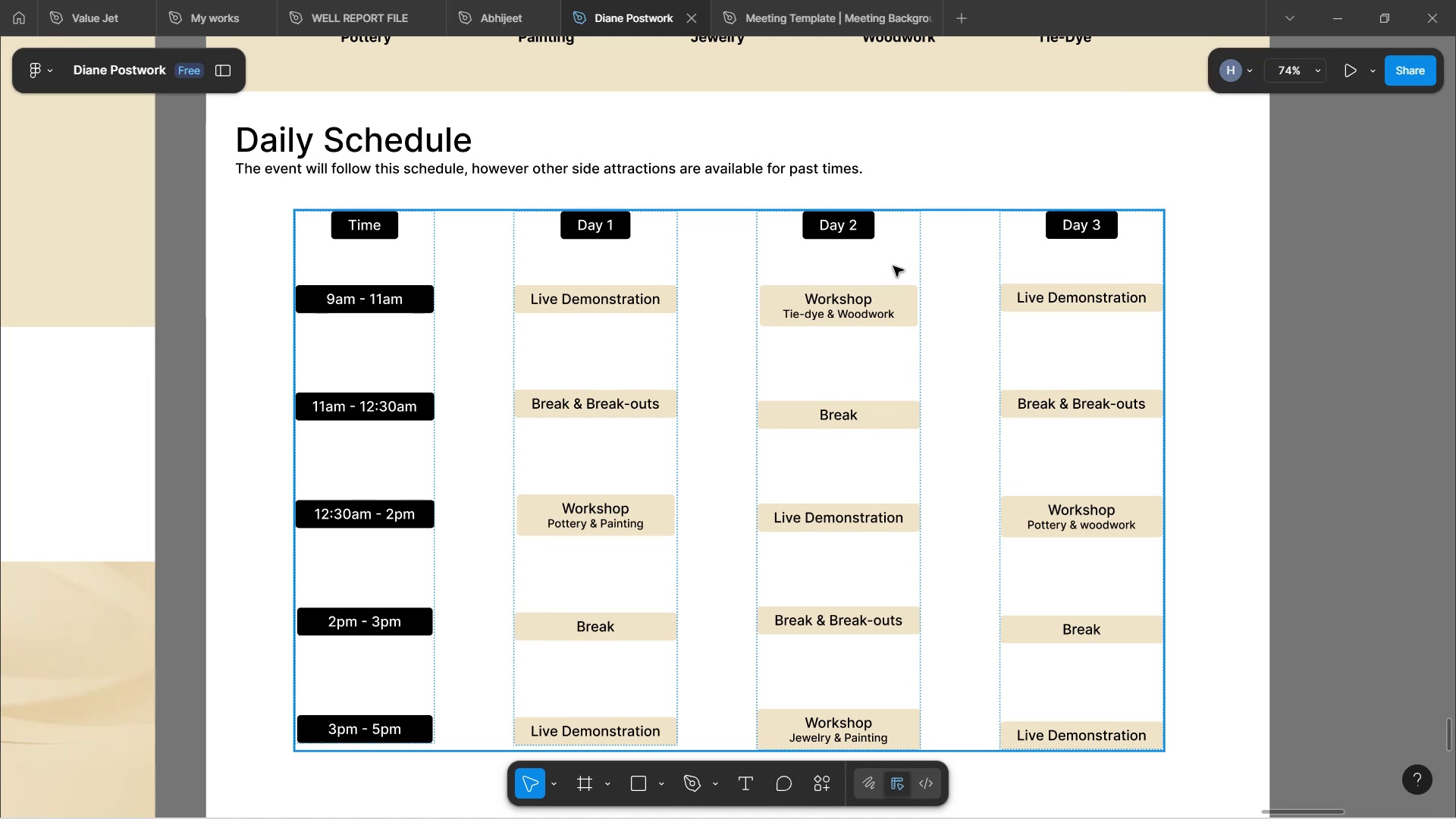 
scroll: coordinate [979, 257], scroll_direction: down, amount: 15.0
 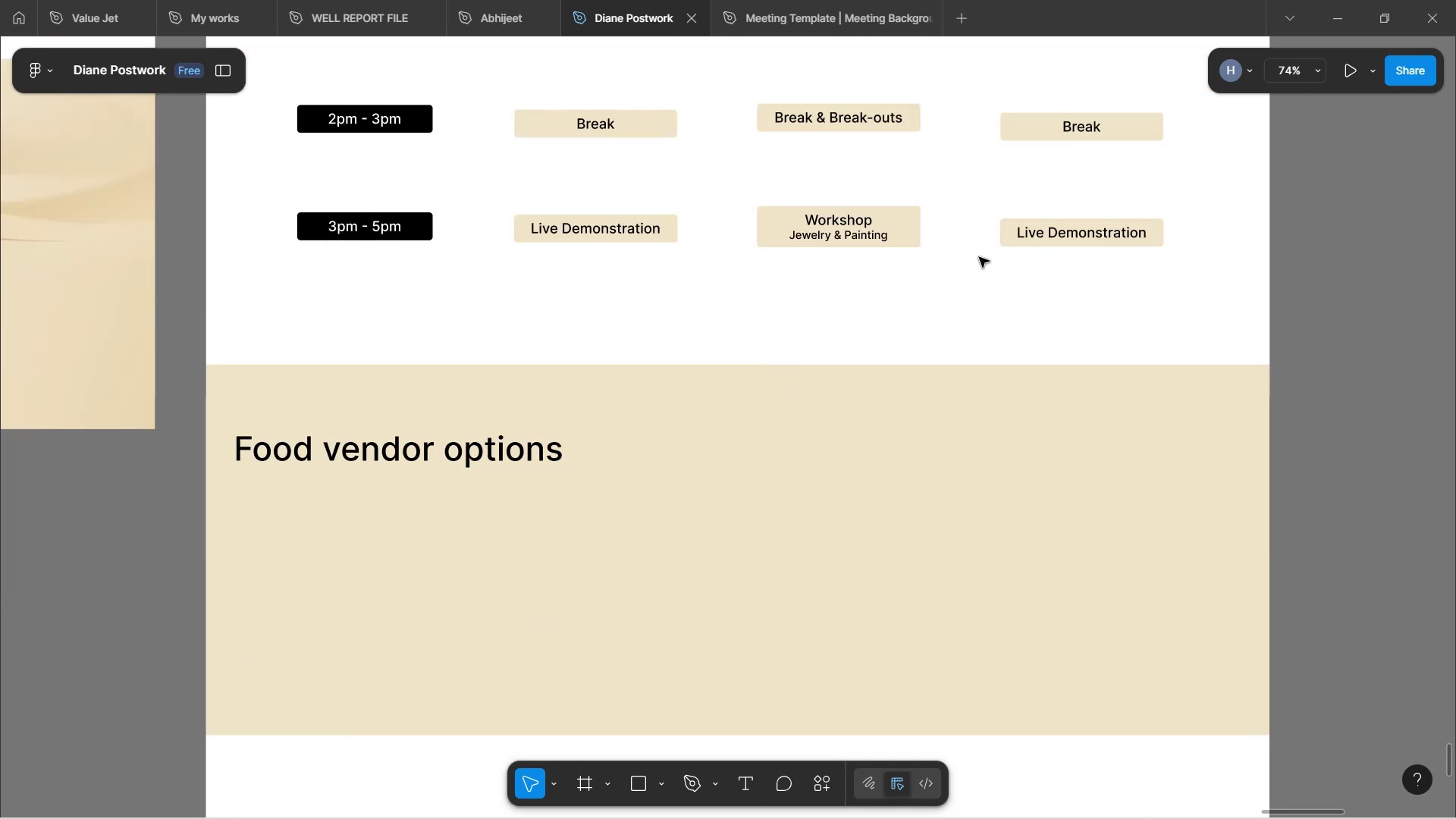 
scroll: coordinate [1094, 209], scroll_direction: up, amount: 22.0
 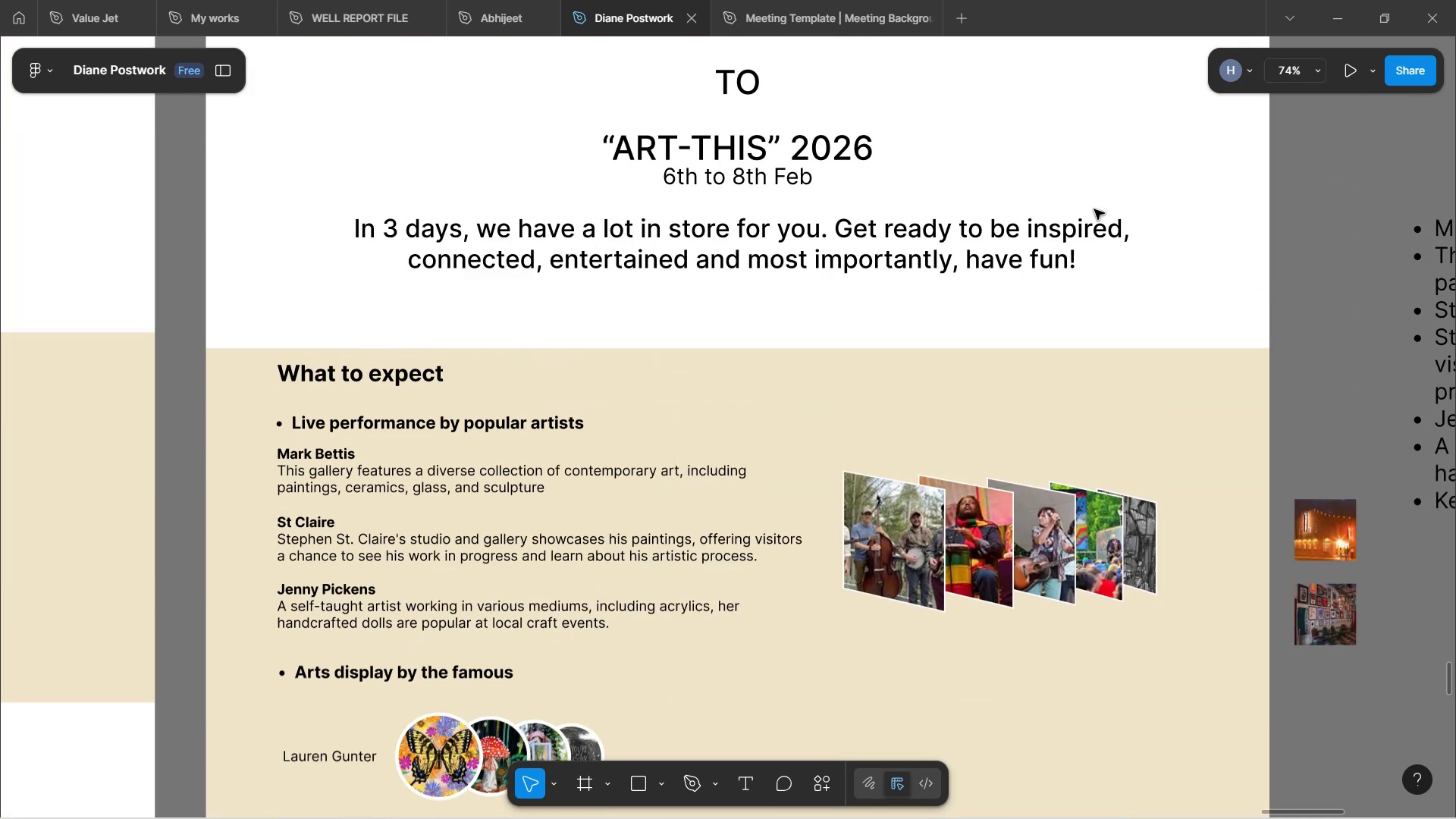 
scroll: coordinate [1094, 209], scroll_direction: down, amount: 35.0
 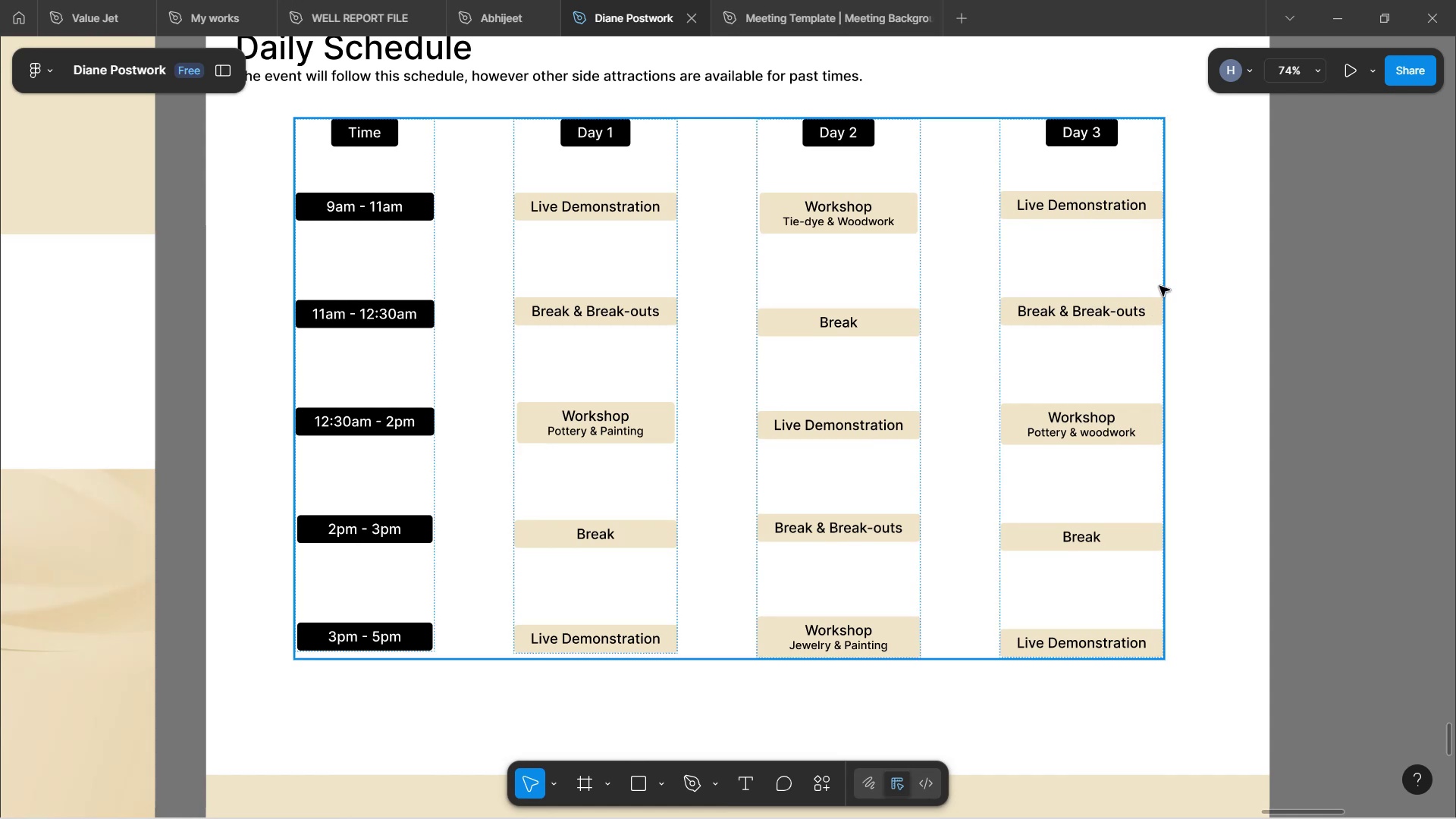 
left_click([1191, 271])
 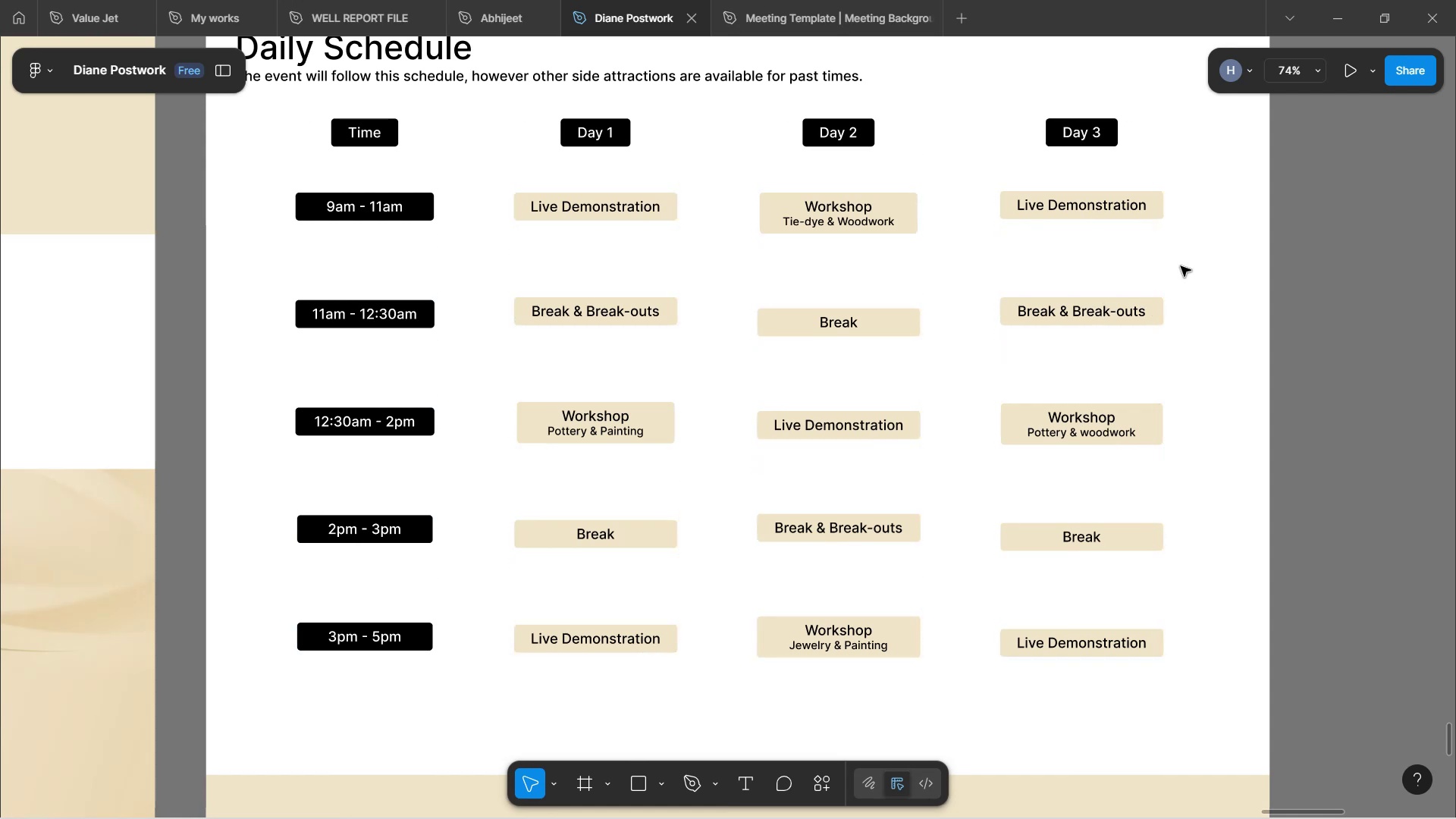 
wait(11.49)
 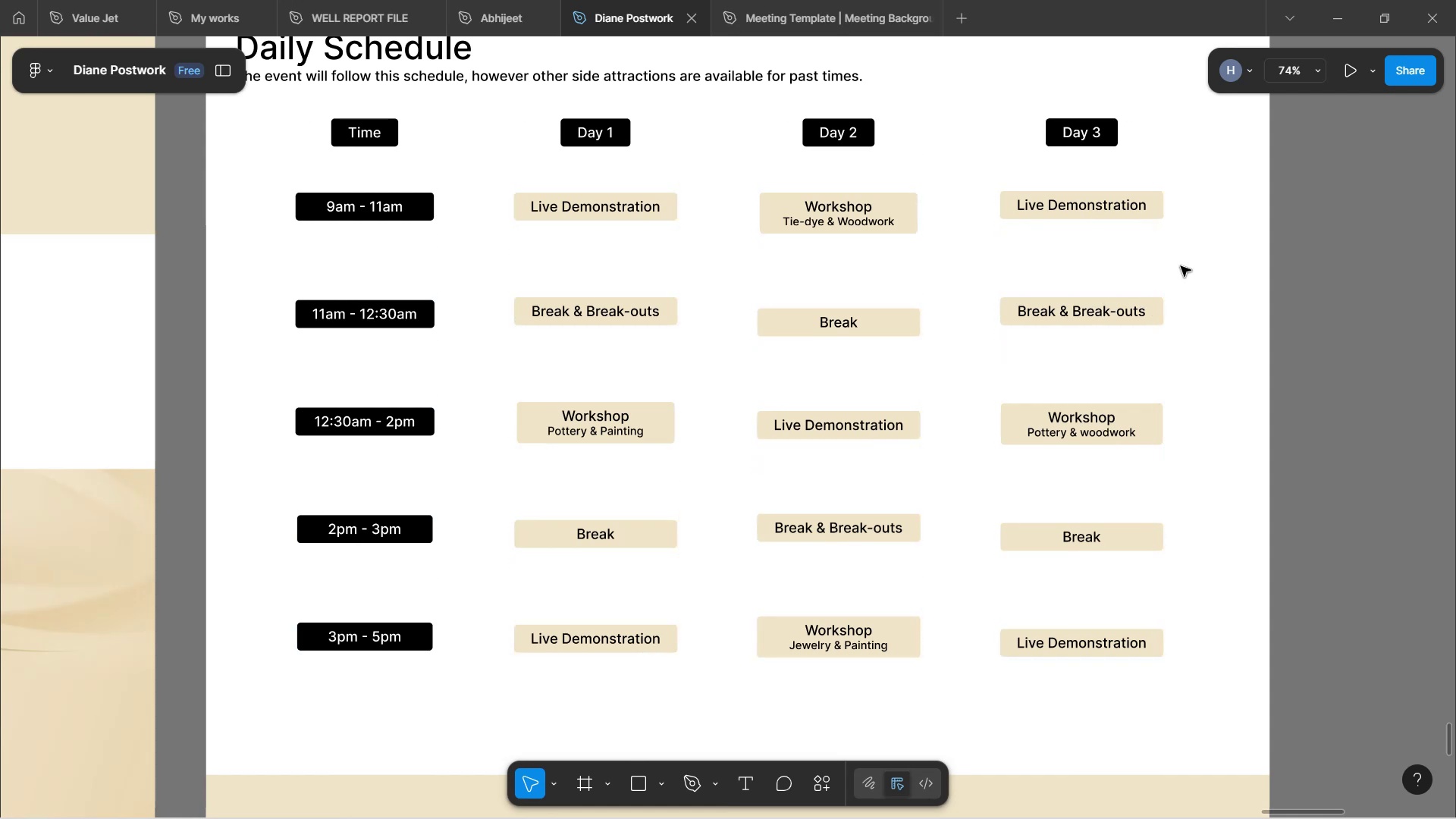 
left_click([380, 206])
 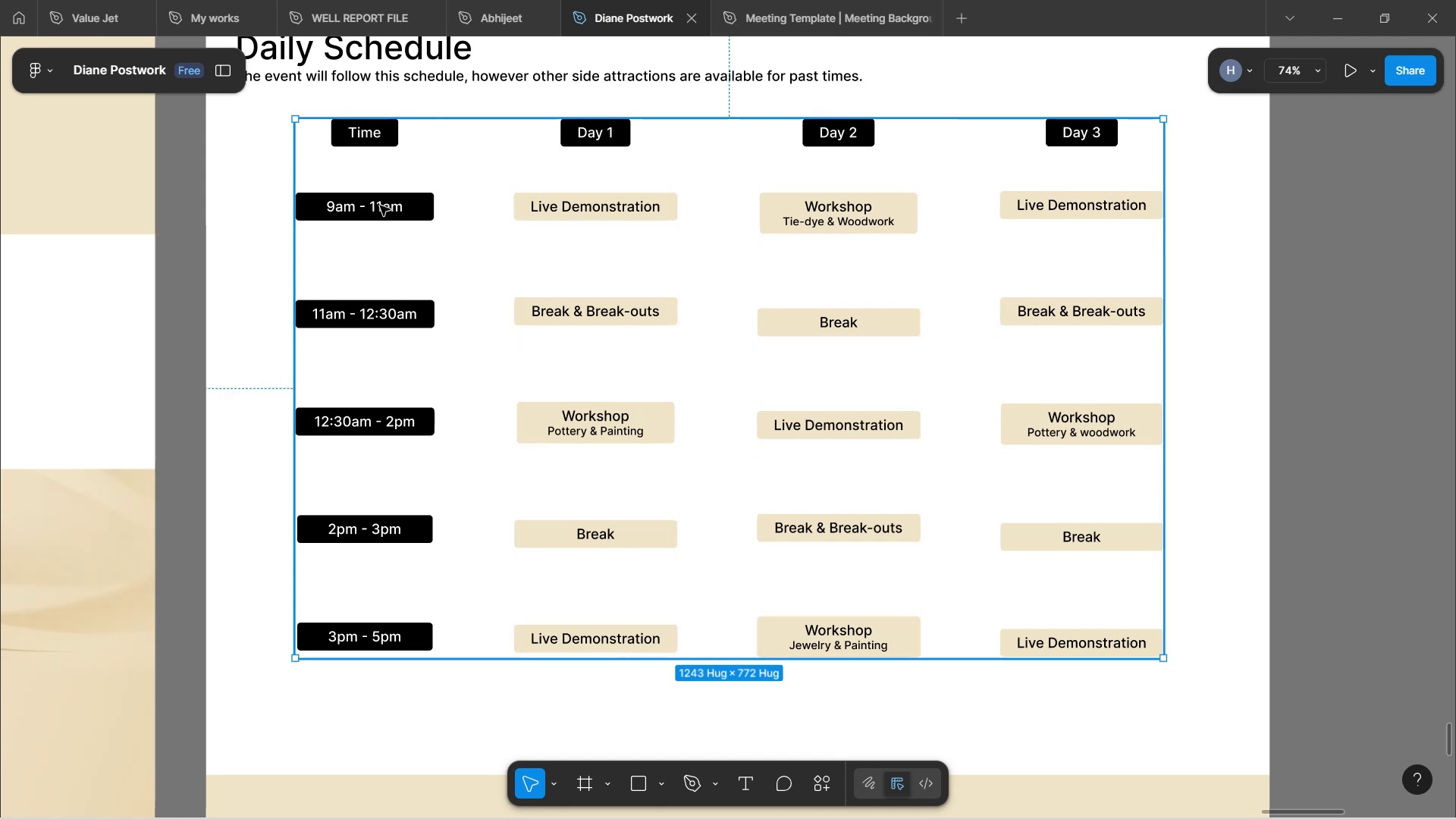 
double_click([380, 206])
 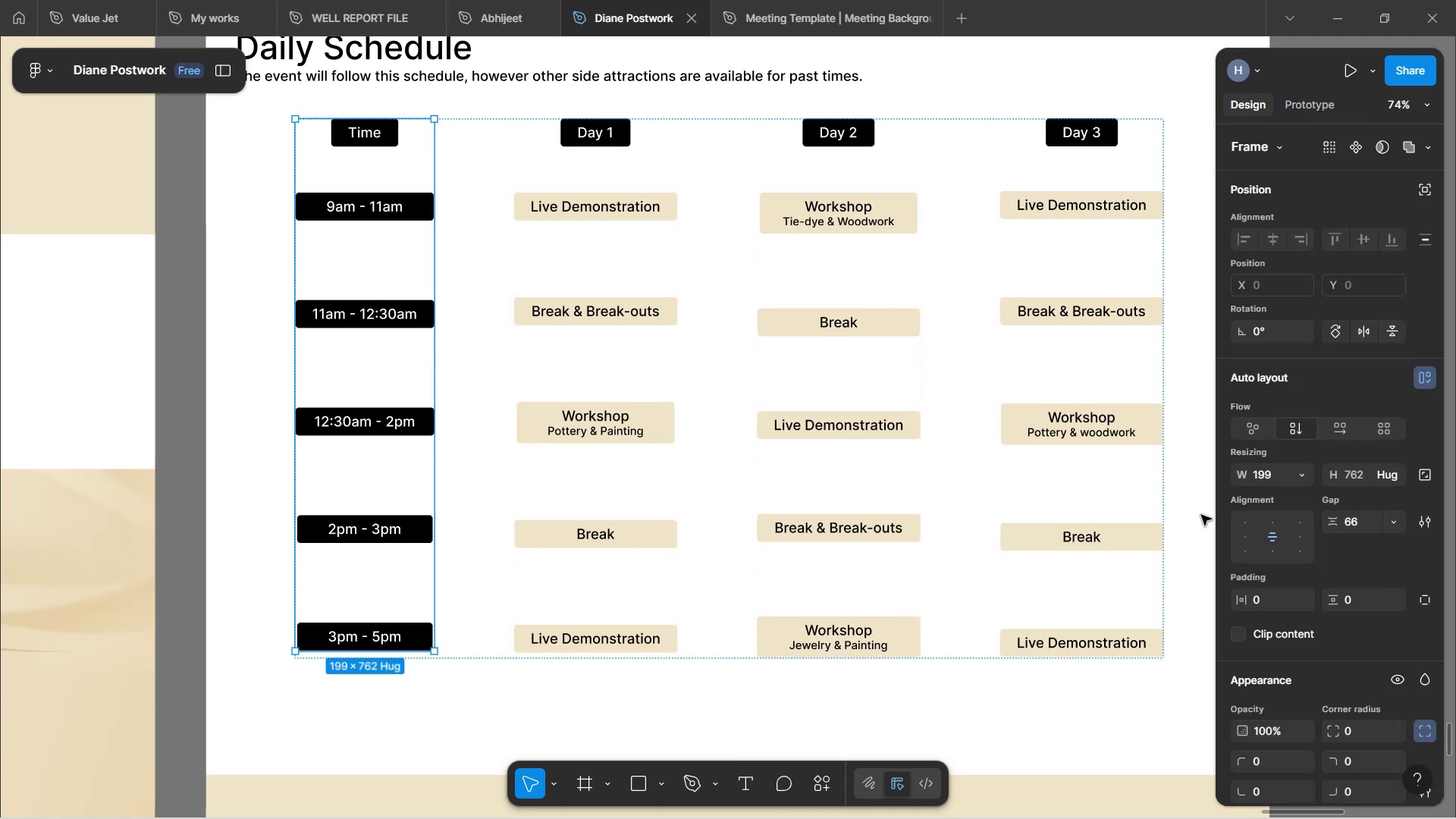 
scroll: coordinate [1311, 563], scroll_direction: down, amount: 11.0
 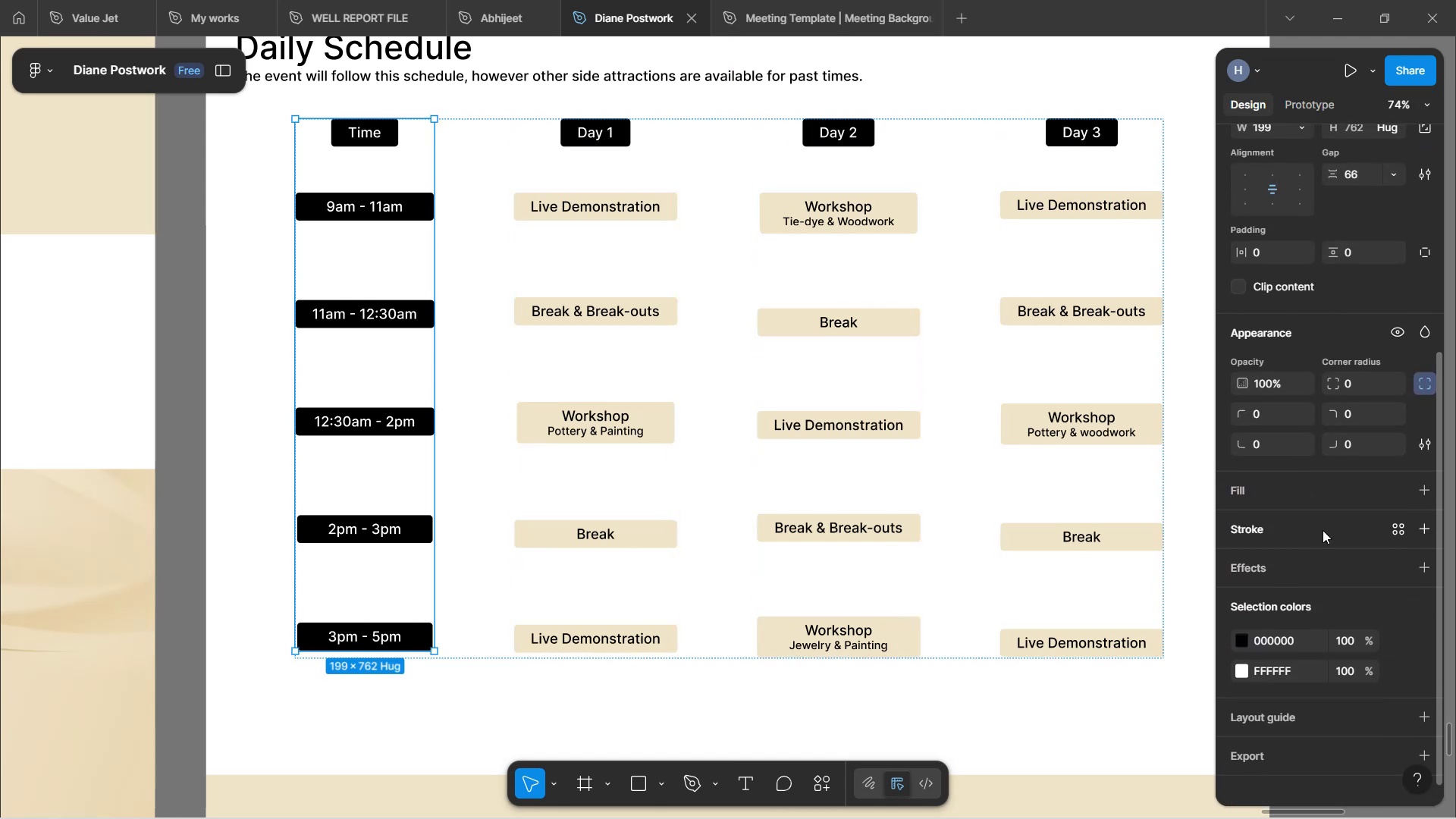 
left_click([1322, 529])
 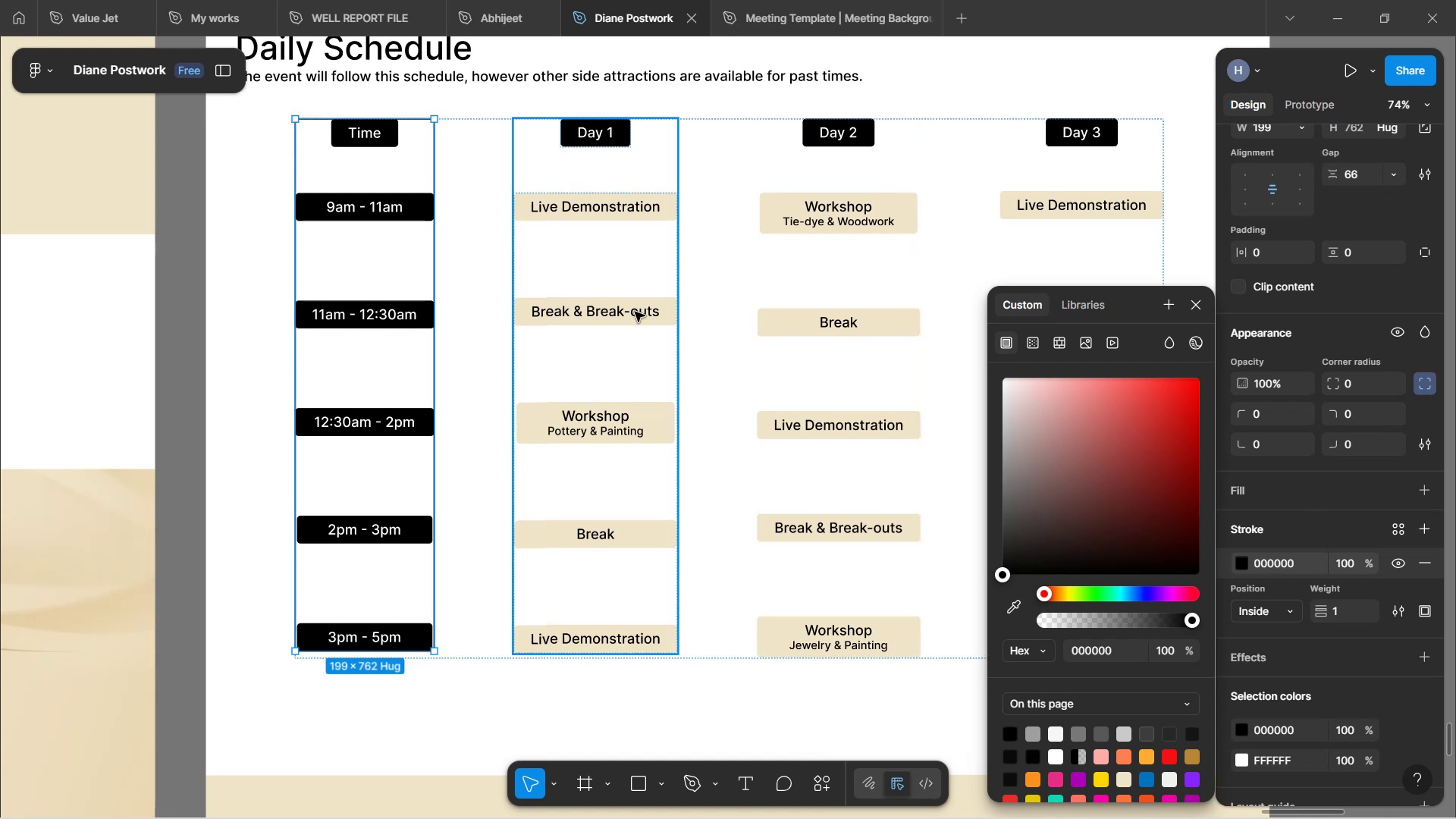 
key(Control+Z)
 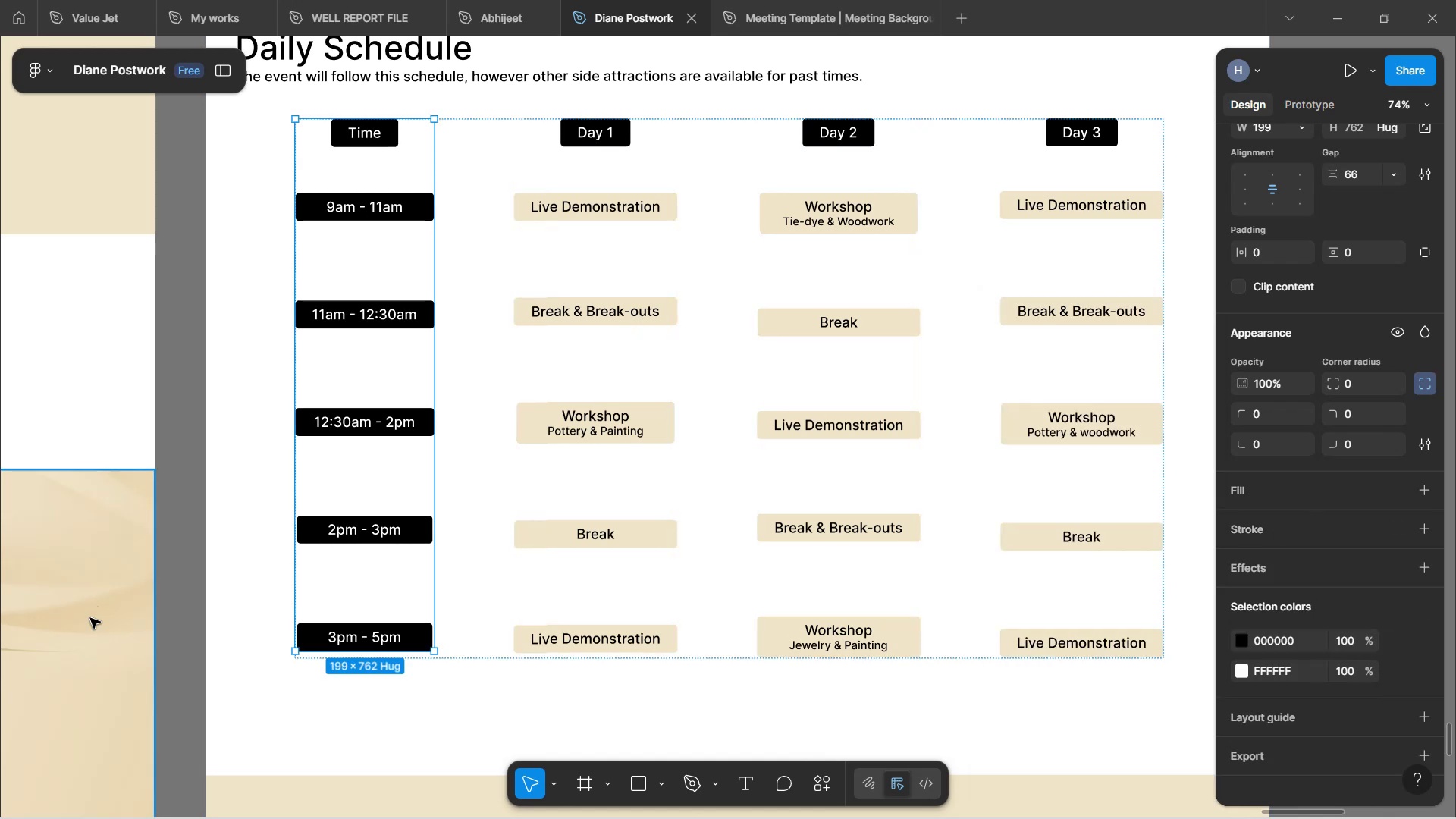 
left_click([225, 684])
 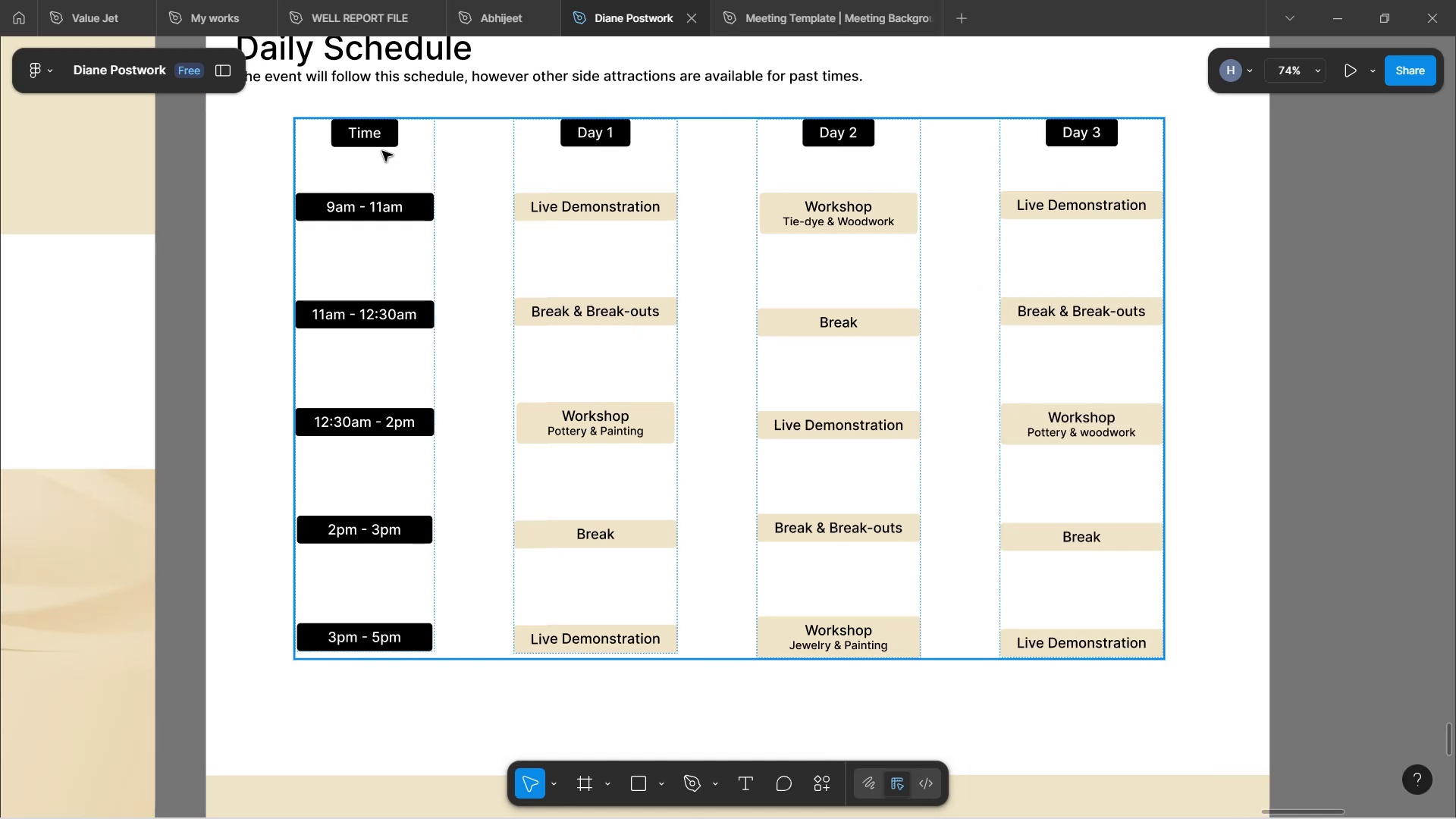 
double_click([382, 151])
 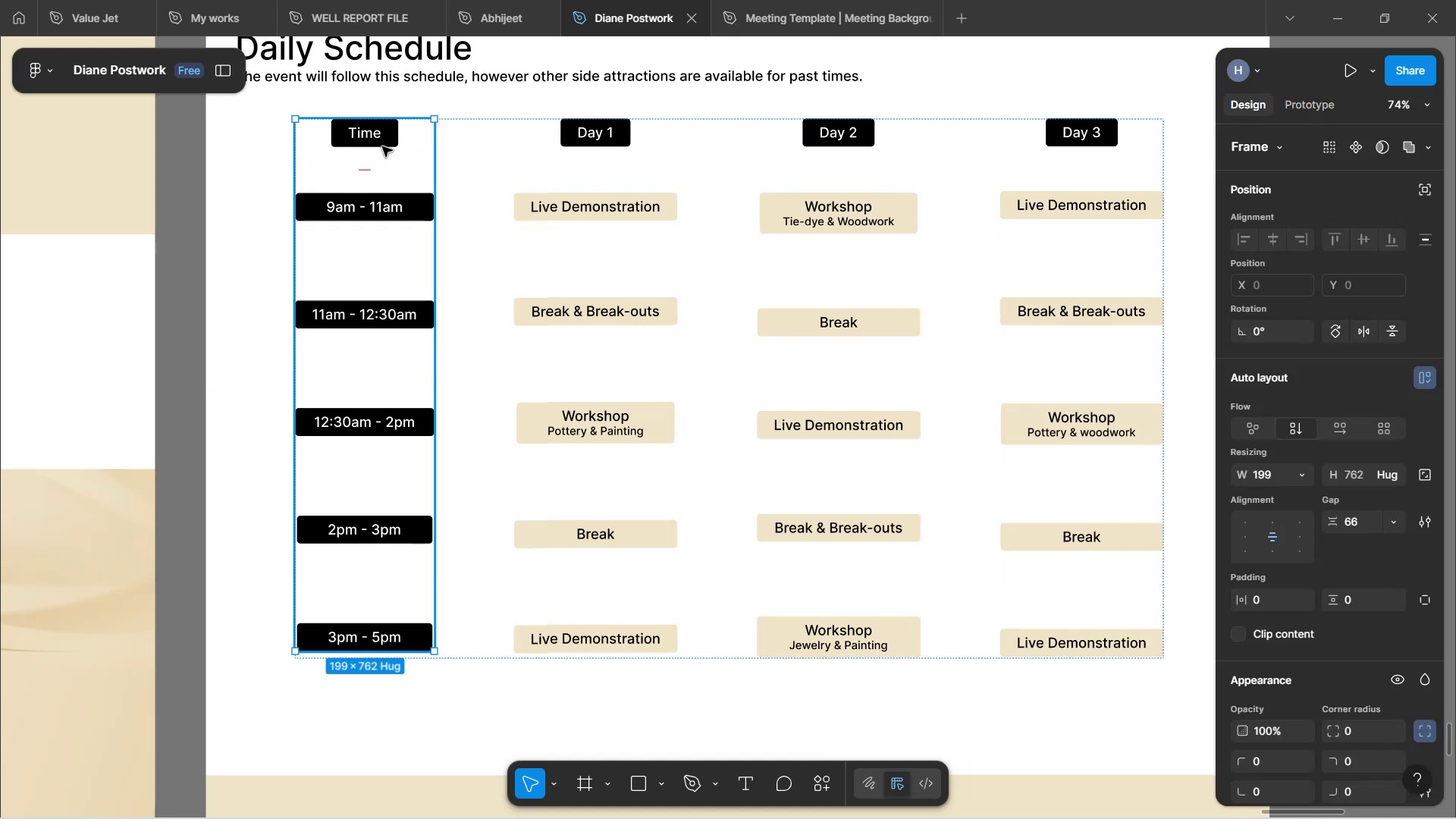 
double_click([382, 146])
 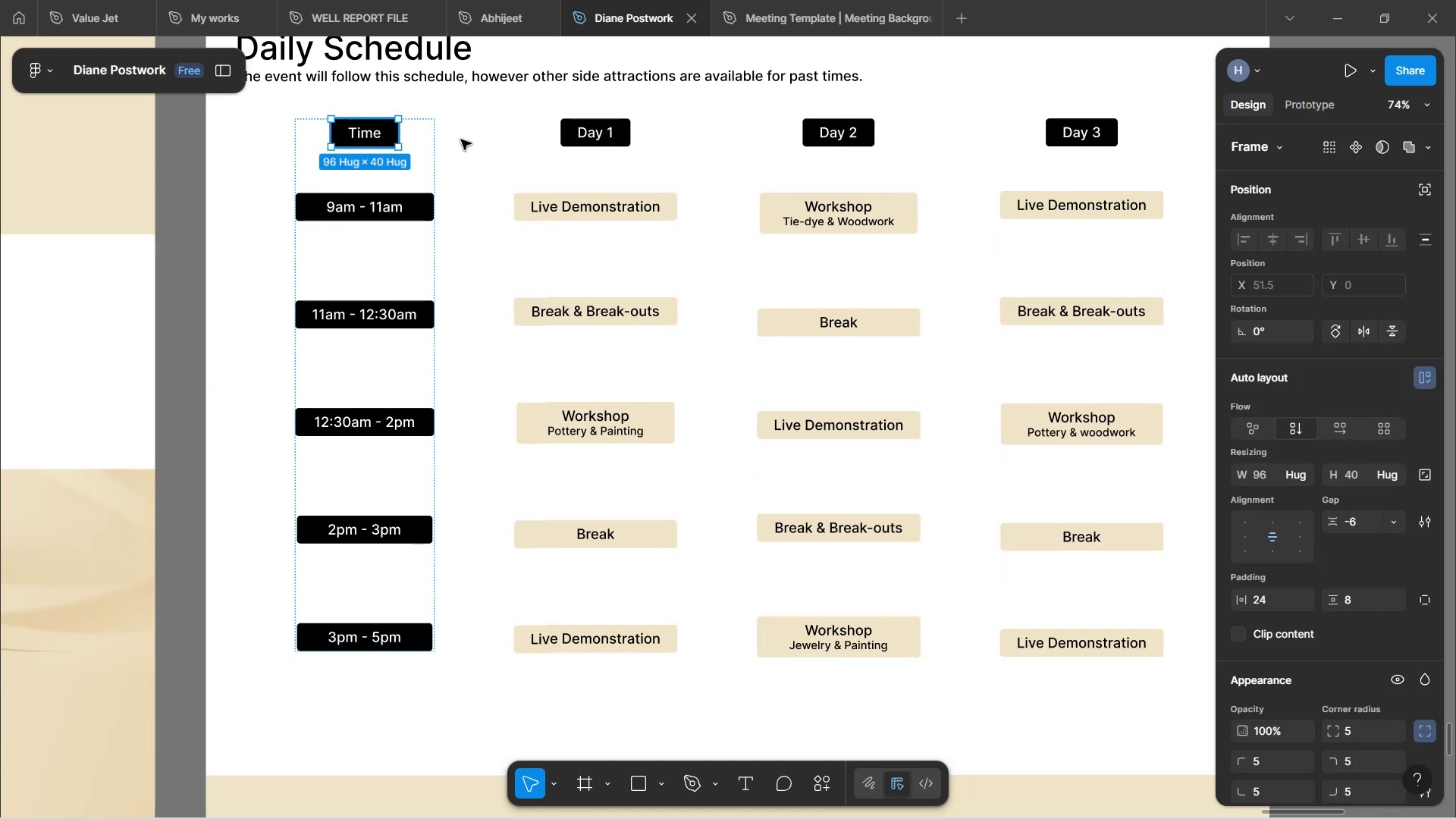 
hold_key(key=ShiftLeft, duration=0.8)
 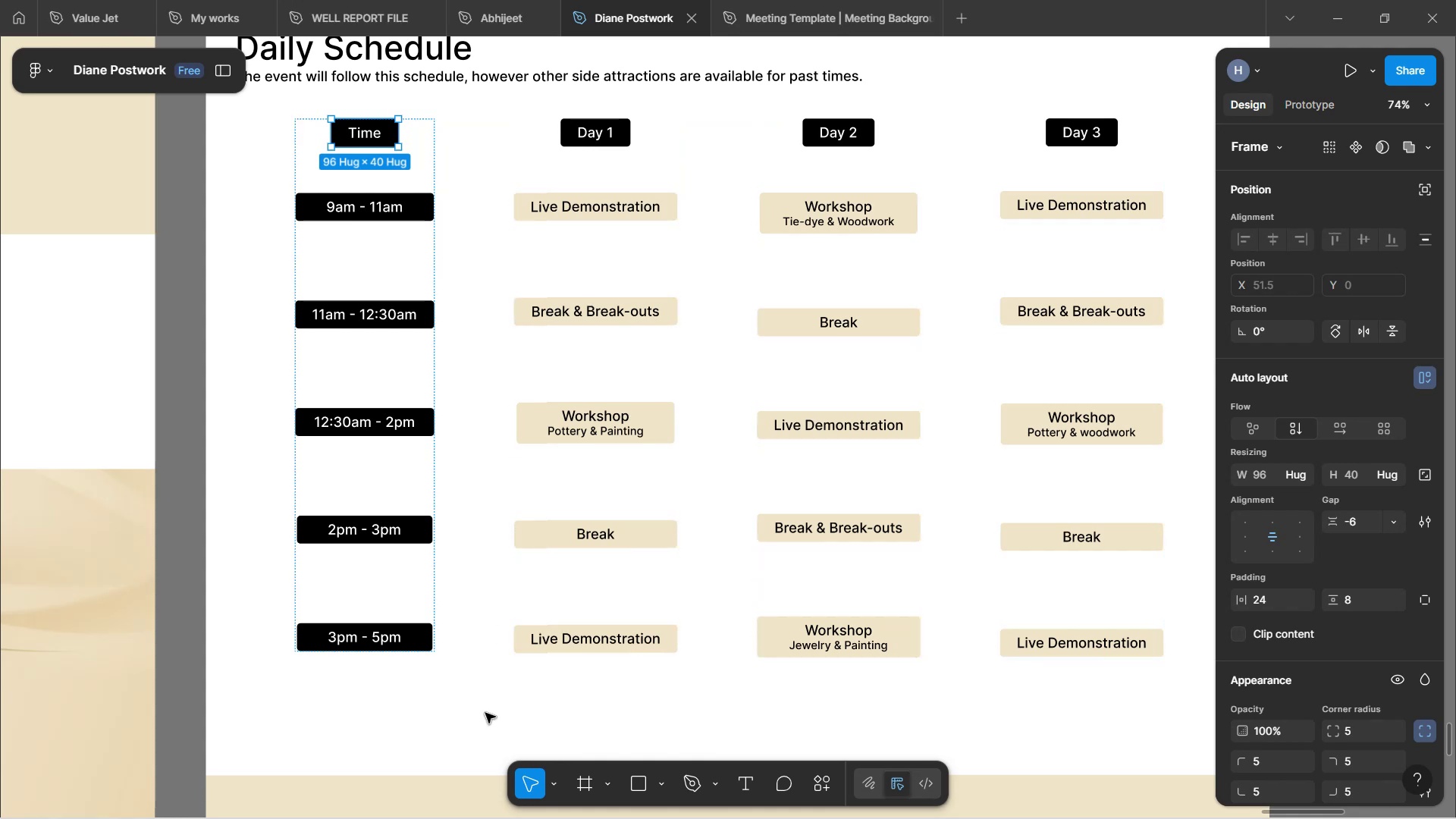 
left_click([485, 713])
 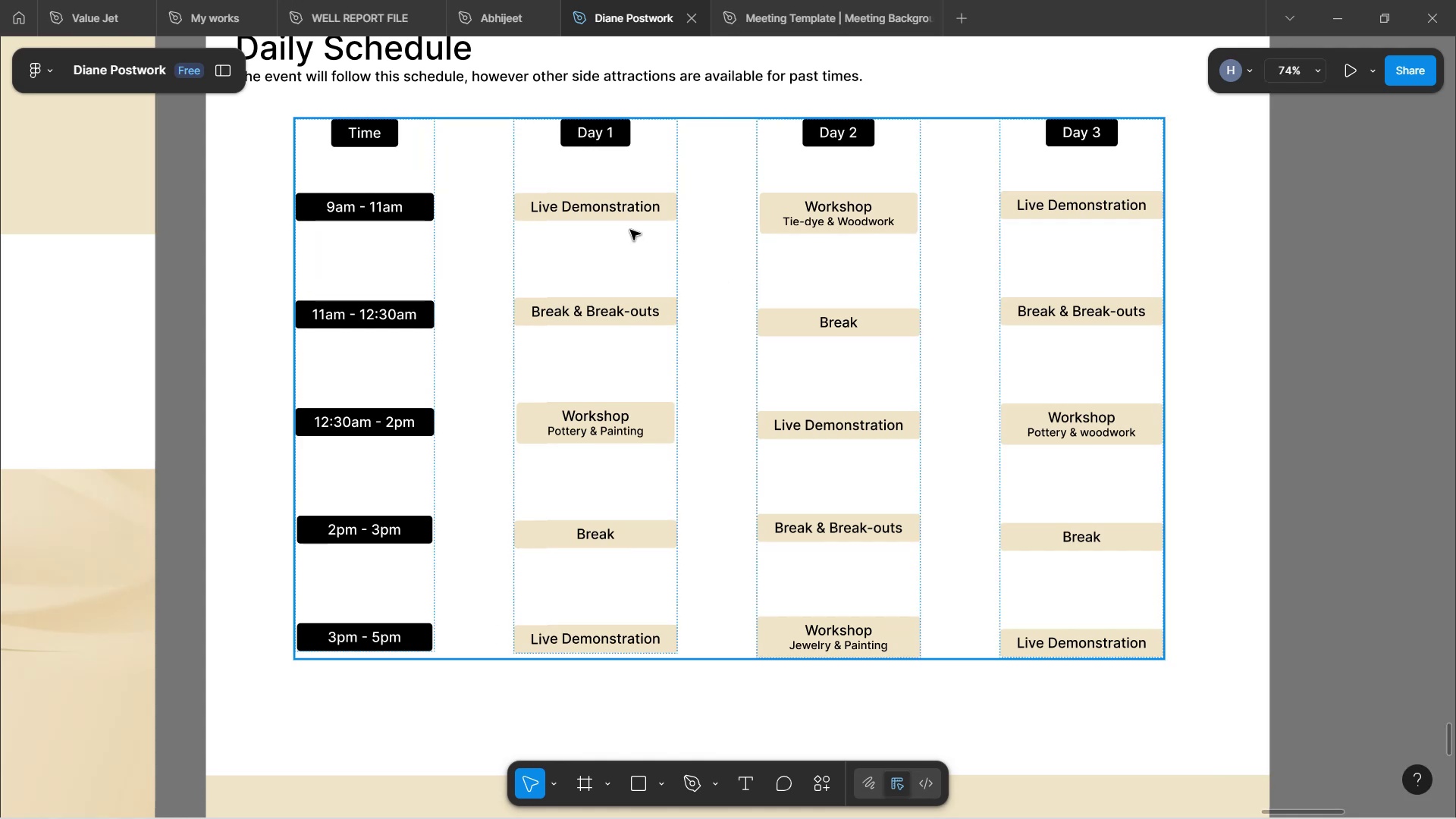 
double_click([634, 215])
 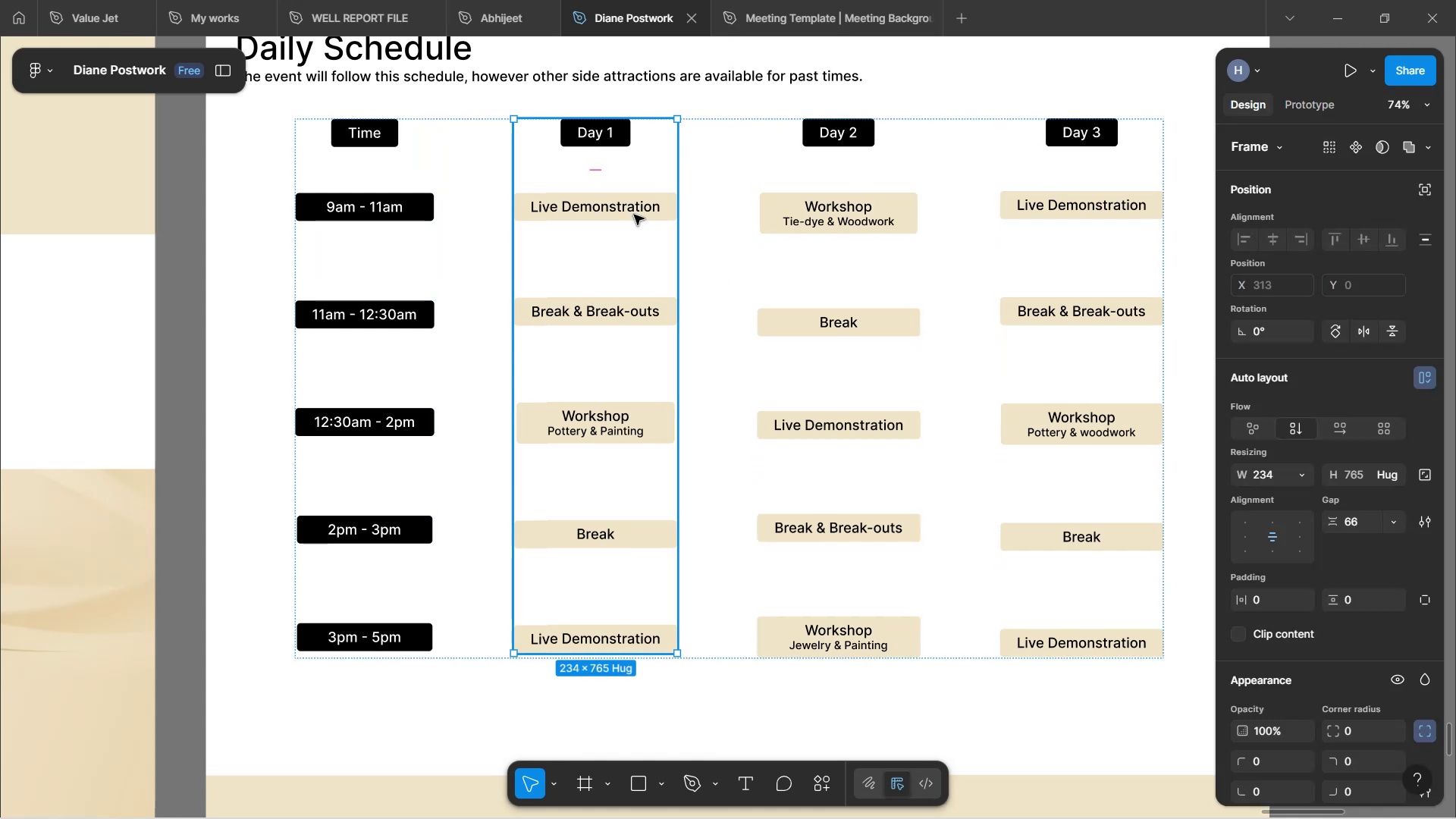 
left_click([412, 725])
 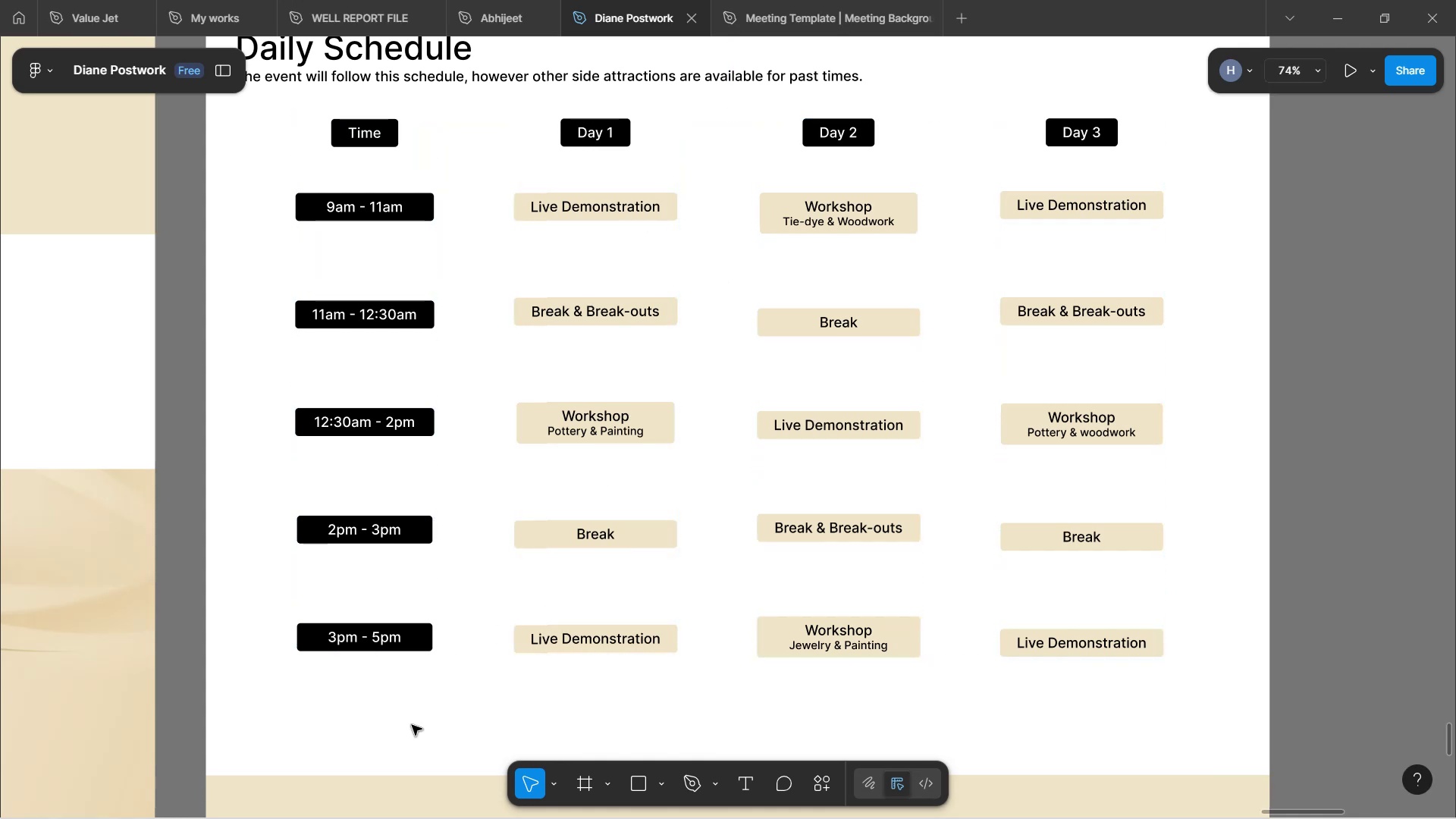 
hold_key(key=ControlLeft, duration=0.89)
scroll: coordinate [416, 718], scroll_direction: down, amount: 1.0
 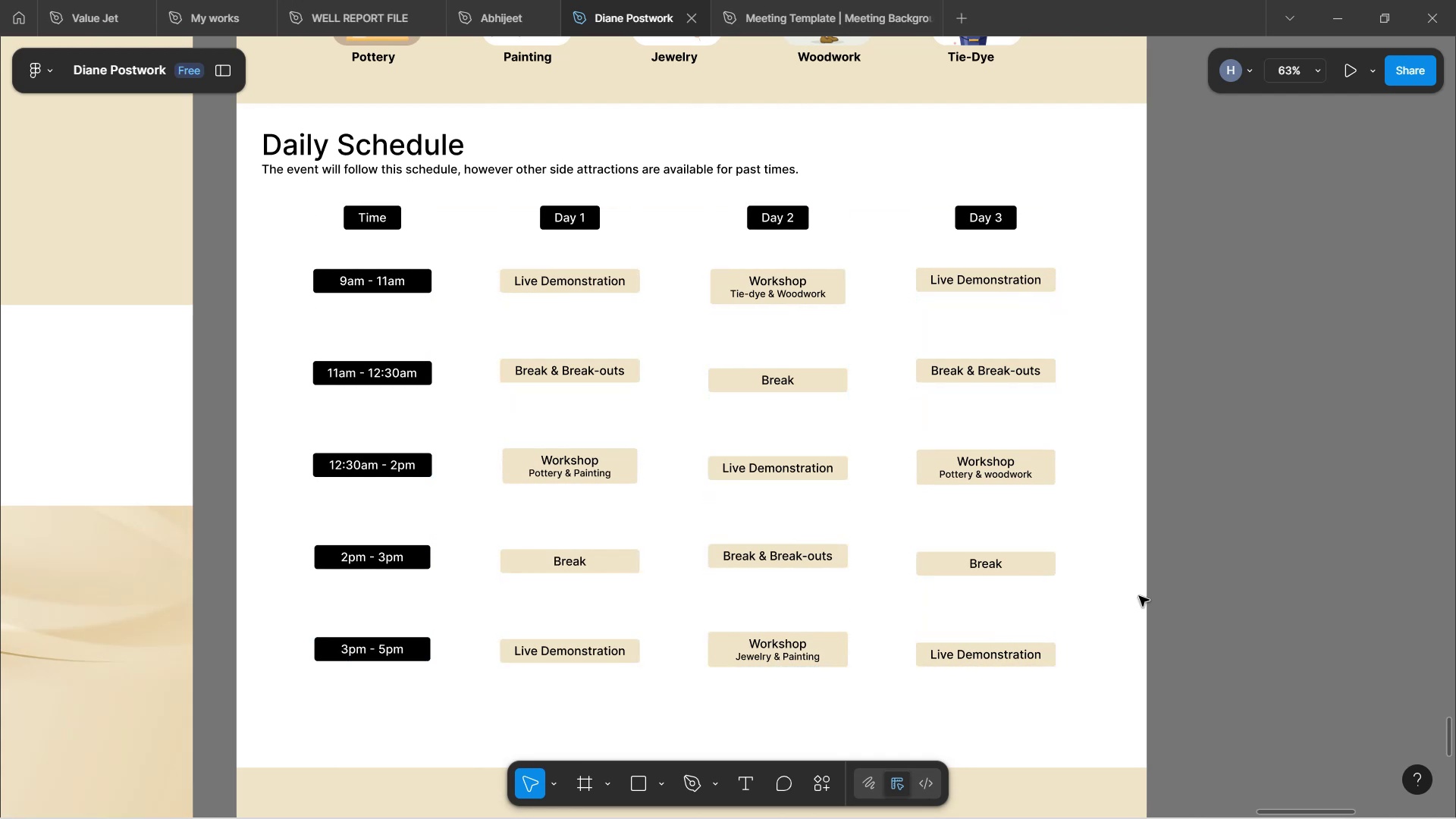 
wait(11.42)
 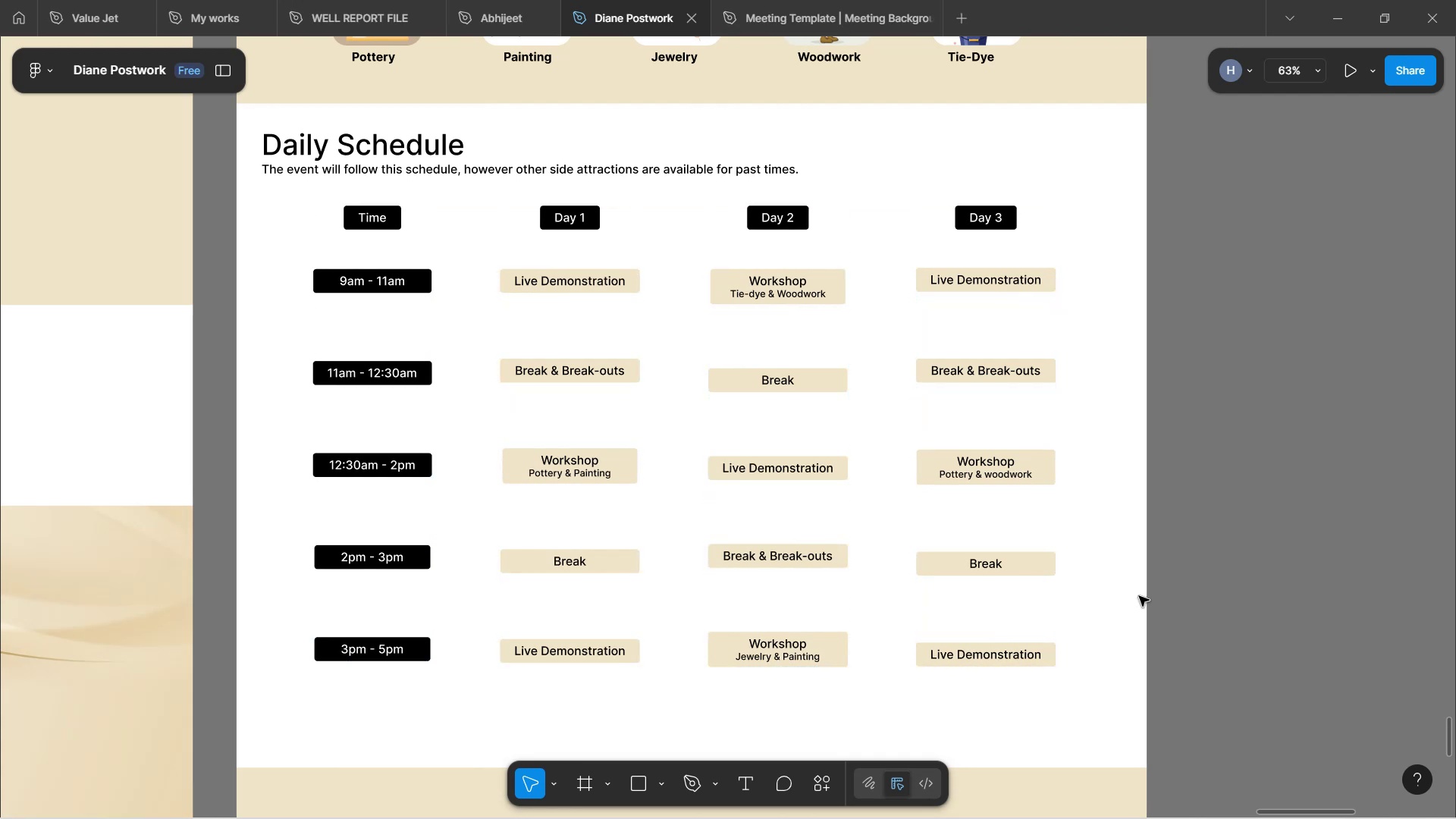 
scroll: coordinate [1099, 570], scroll_direction: down, amount: 9.0
 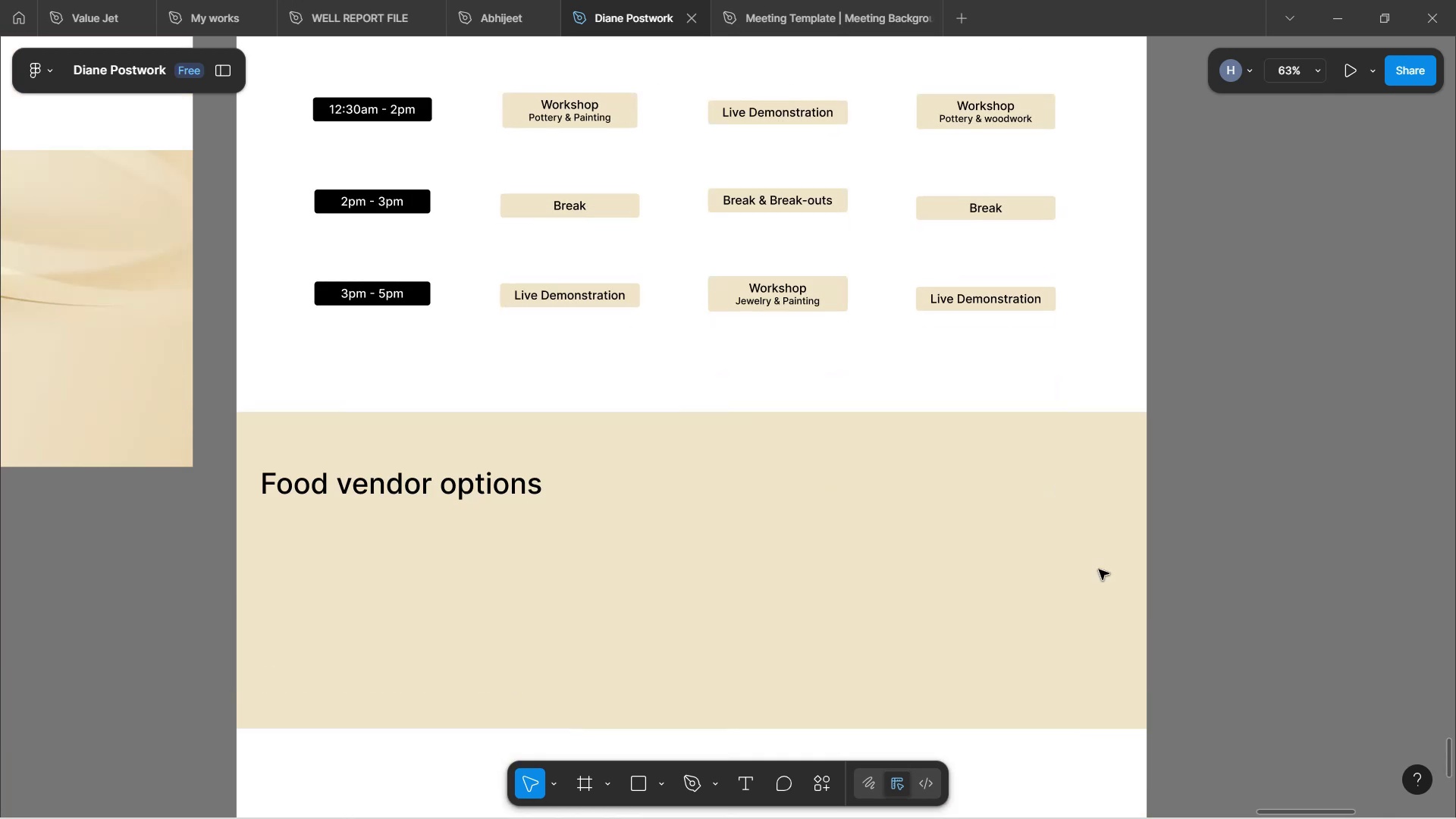 
scroll: coordinate [1078, 461], scroll_direction: up, amount: 21.0
 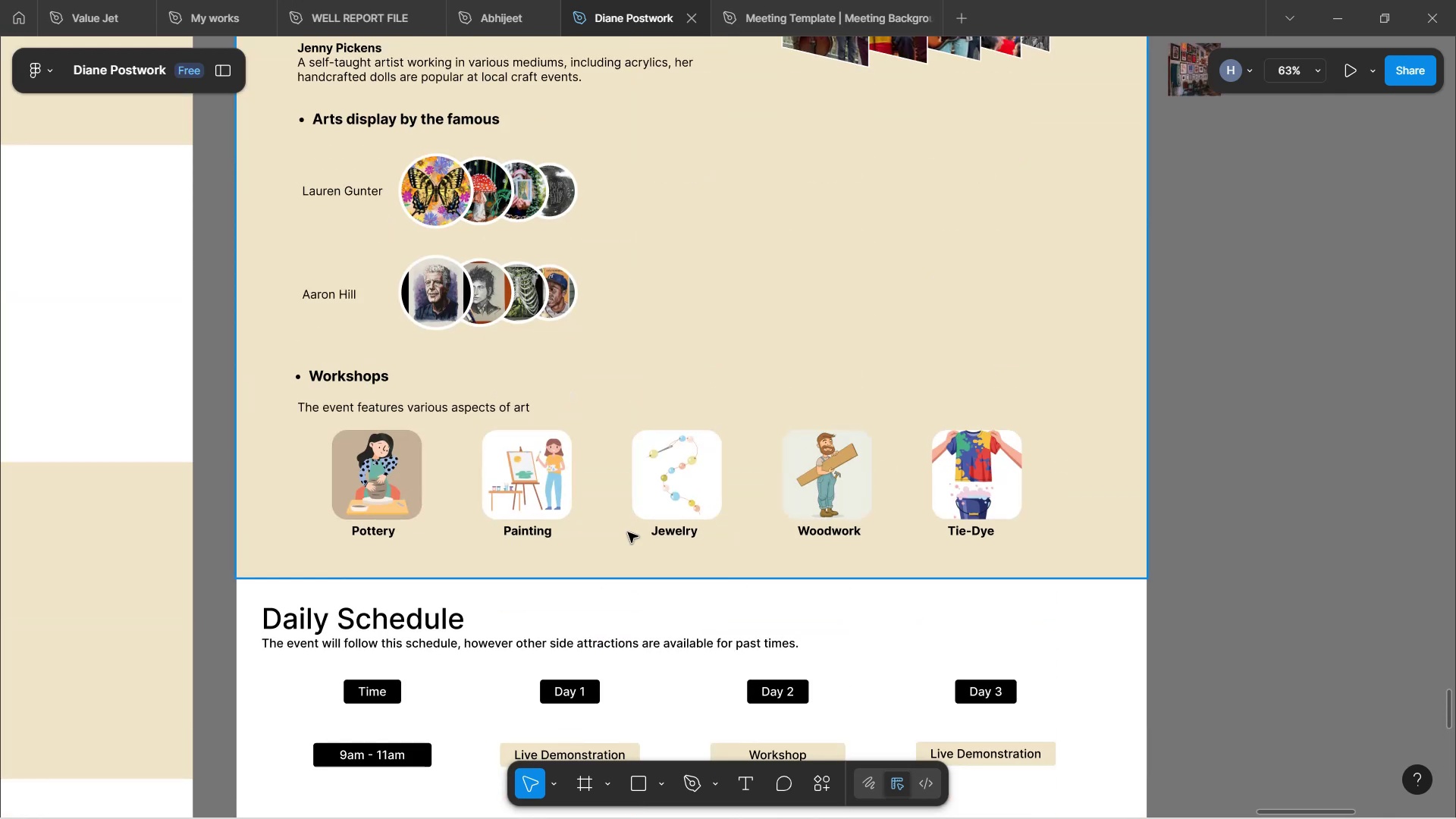 
wait(8.06)
 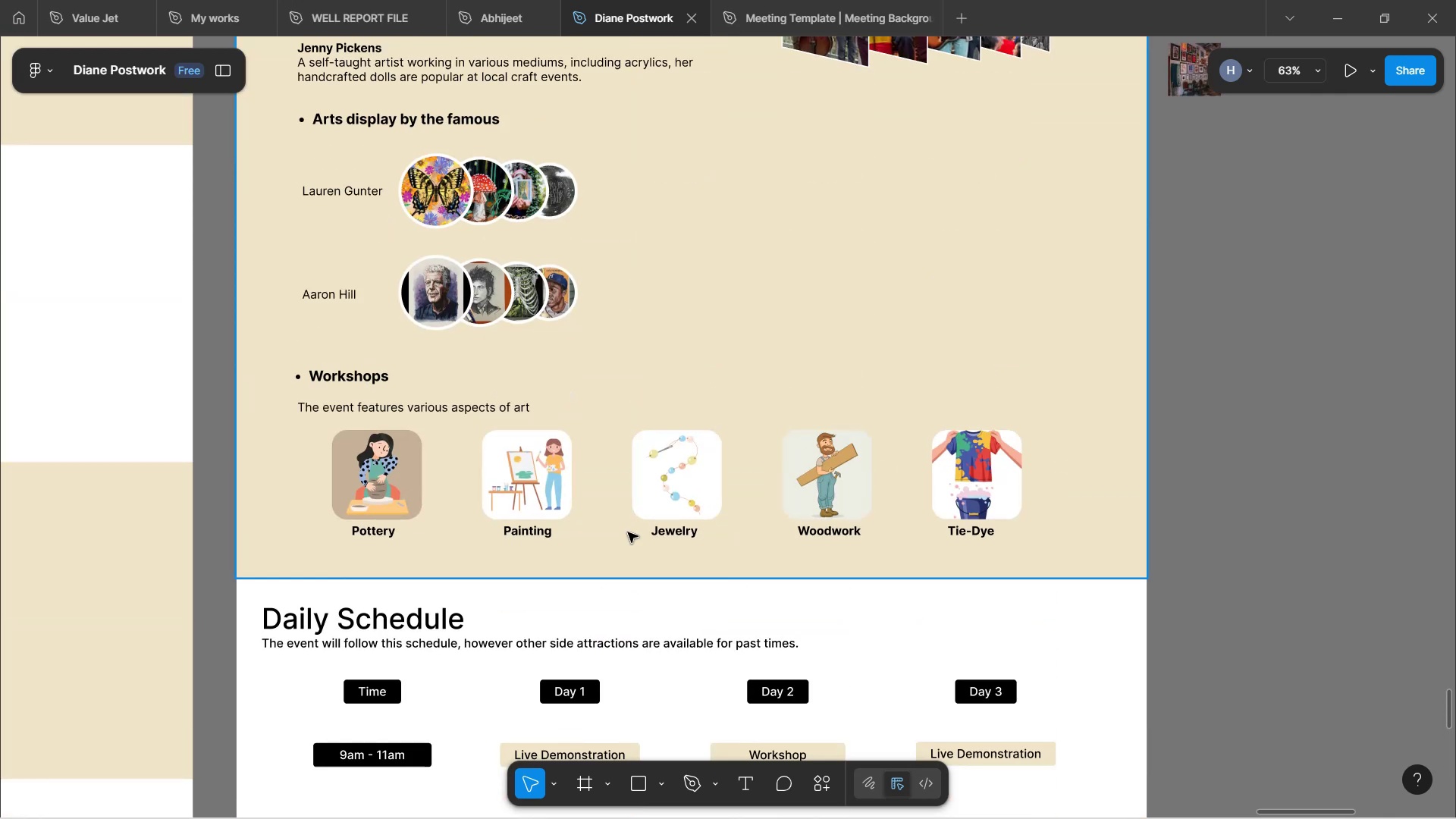 
scroll: coordinate [497, 399], scroll_direction: up, amount: 1.0
 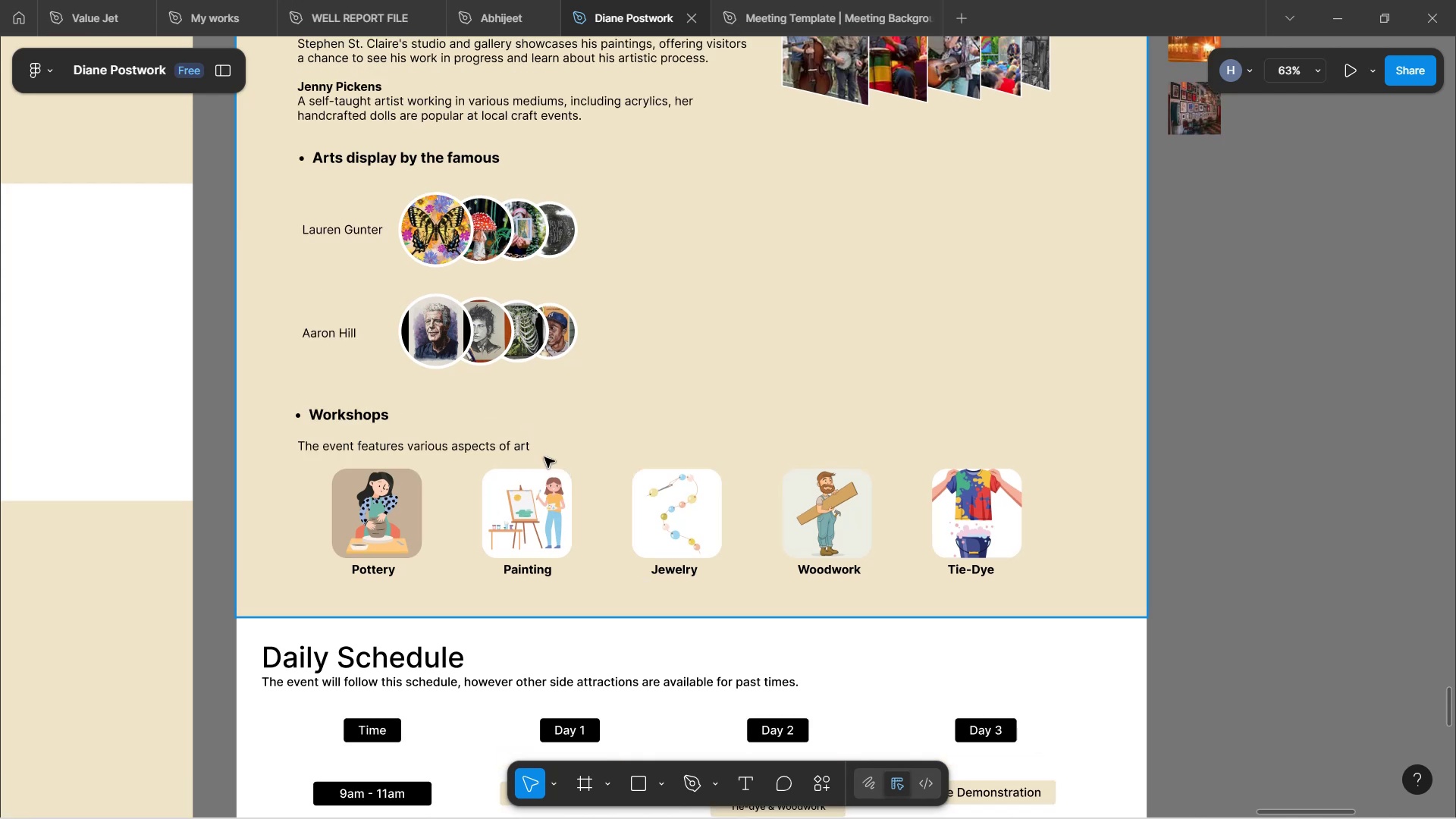 
hold_key(key=ControlLeft, duration=1.64)
scroll: coordinate [566, 464], scroll_direction: up, amount: 3.0
 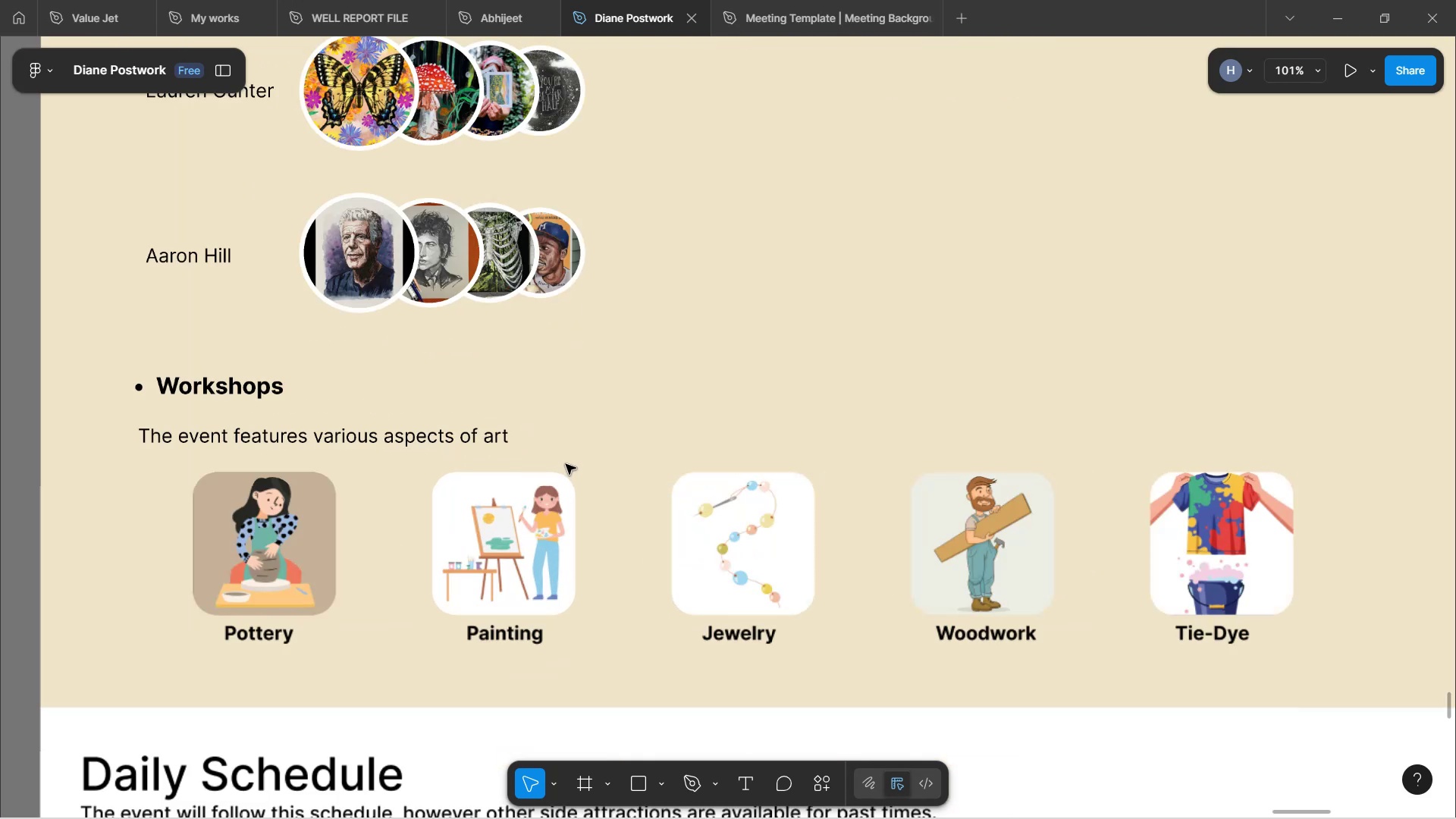 
hold_key(key=ControlLeft, duration=1.17)
 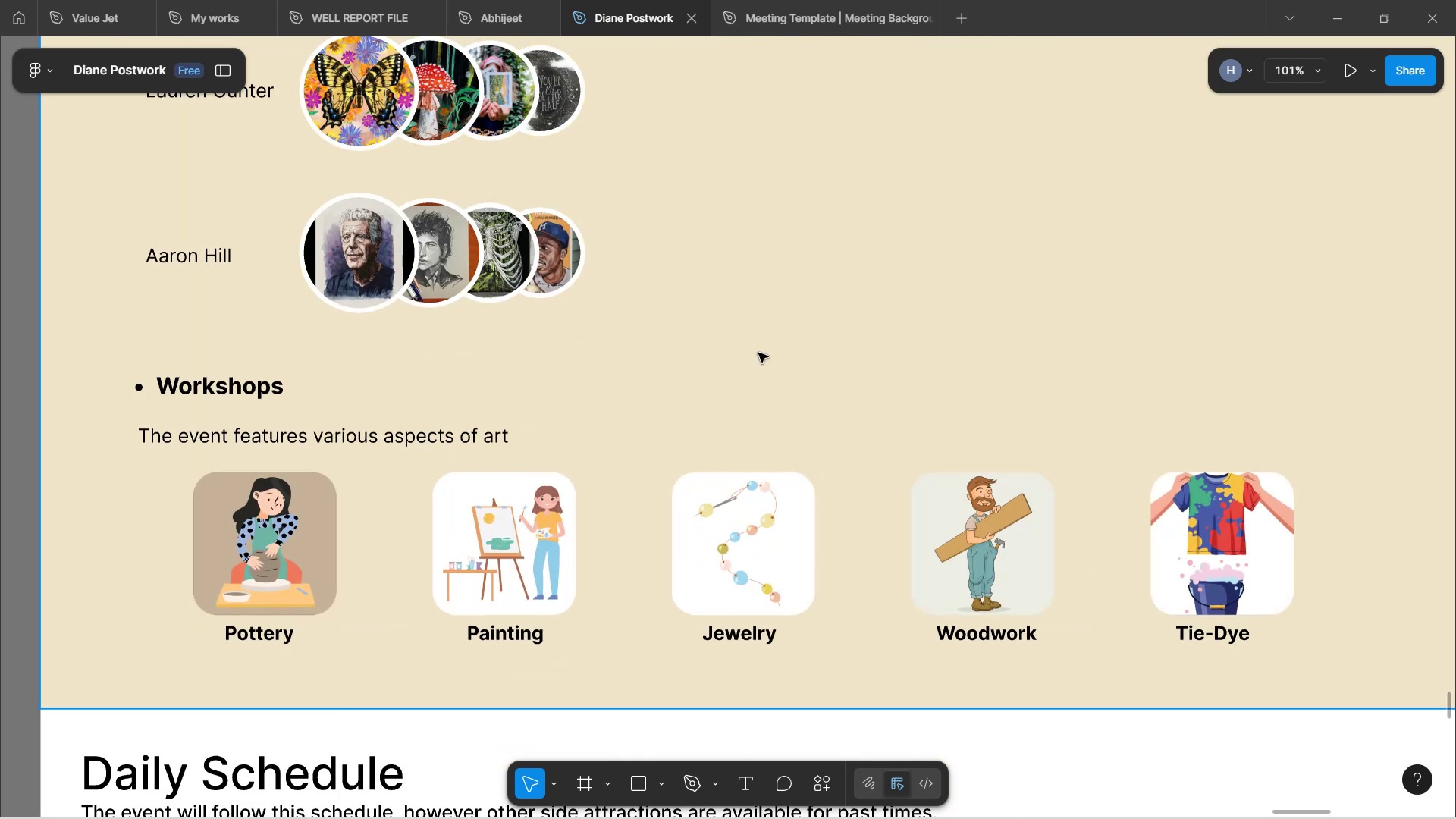 
hold_key(key=Space, duration=1.51)
 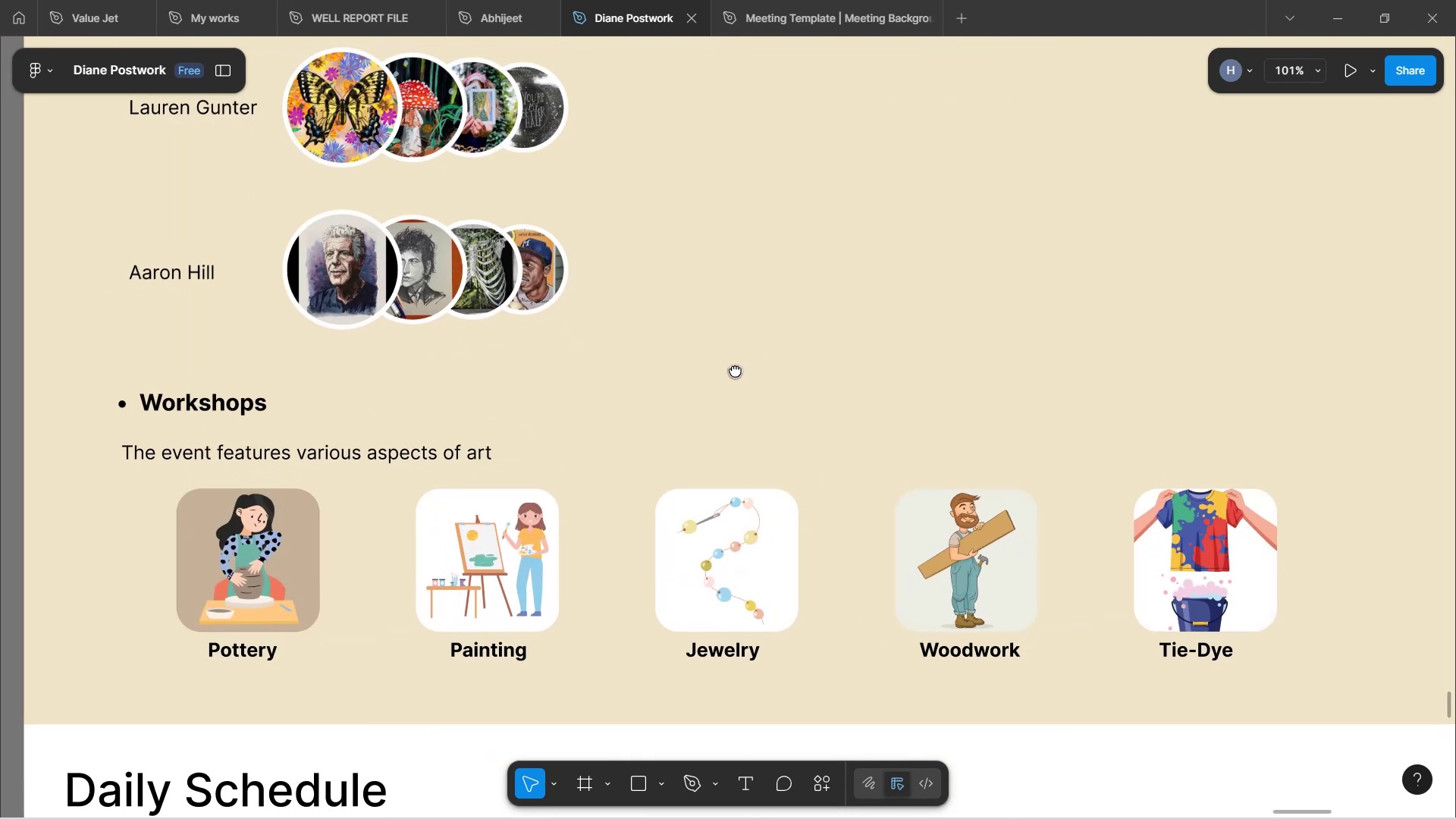 
left_click_drag(start_coordinate=[755, 353], to_coordinate=[719, 375])
 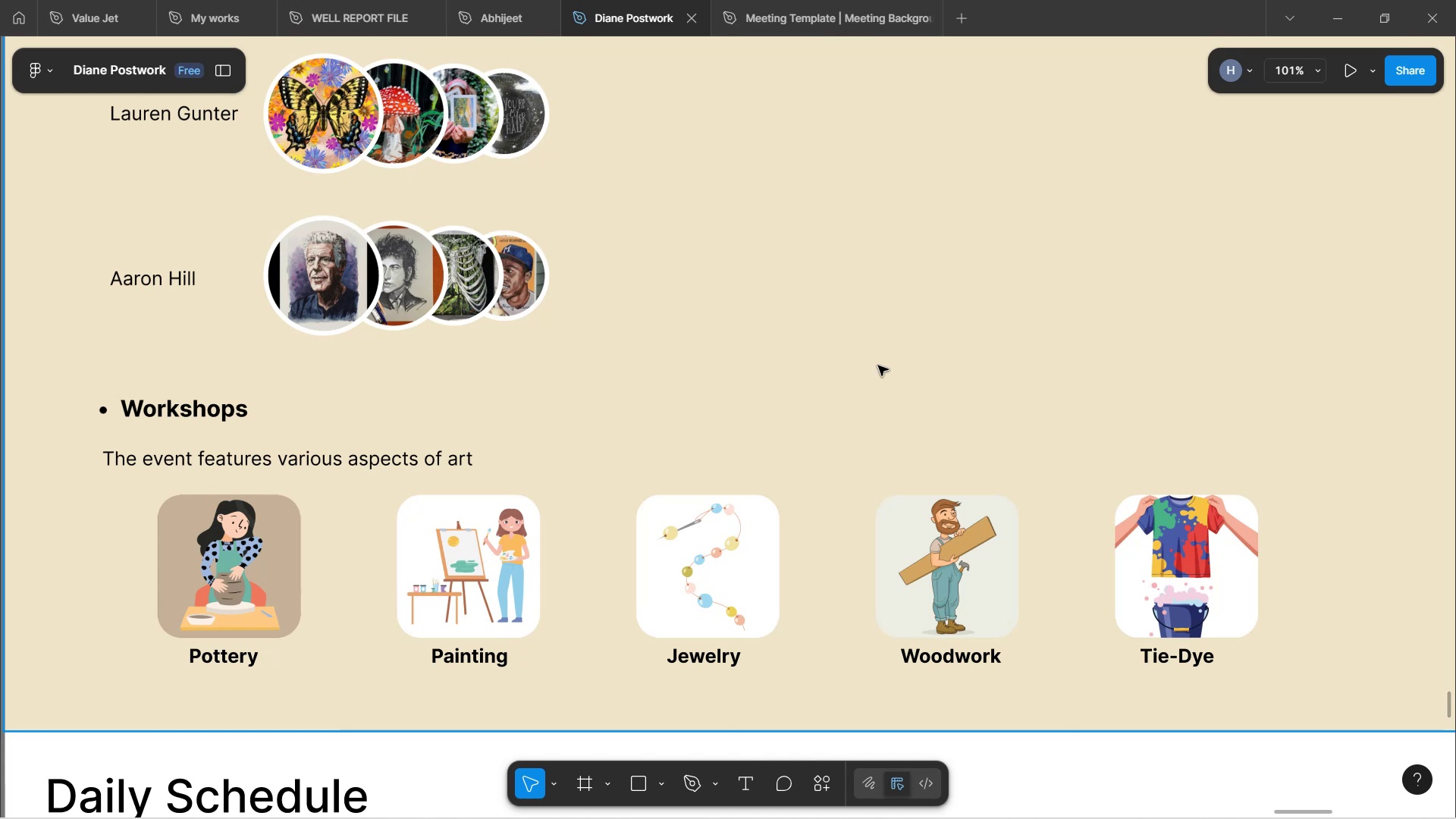 
hold_key(key=Space, duration=1.54)
 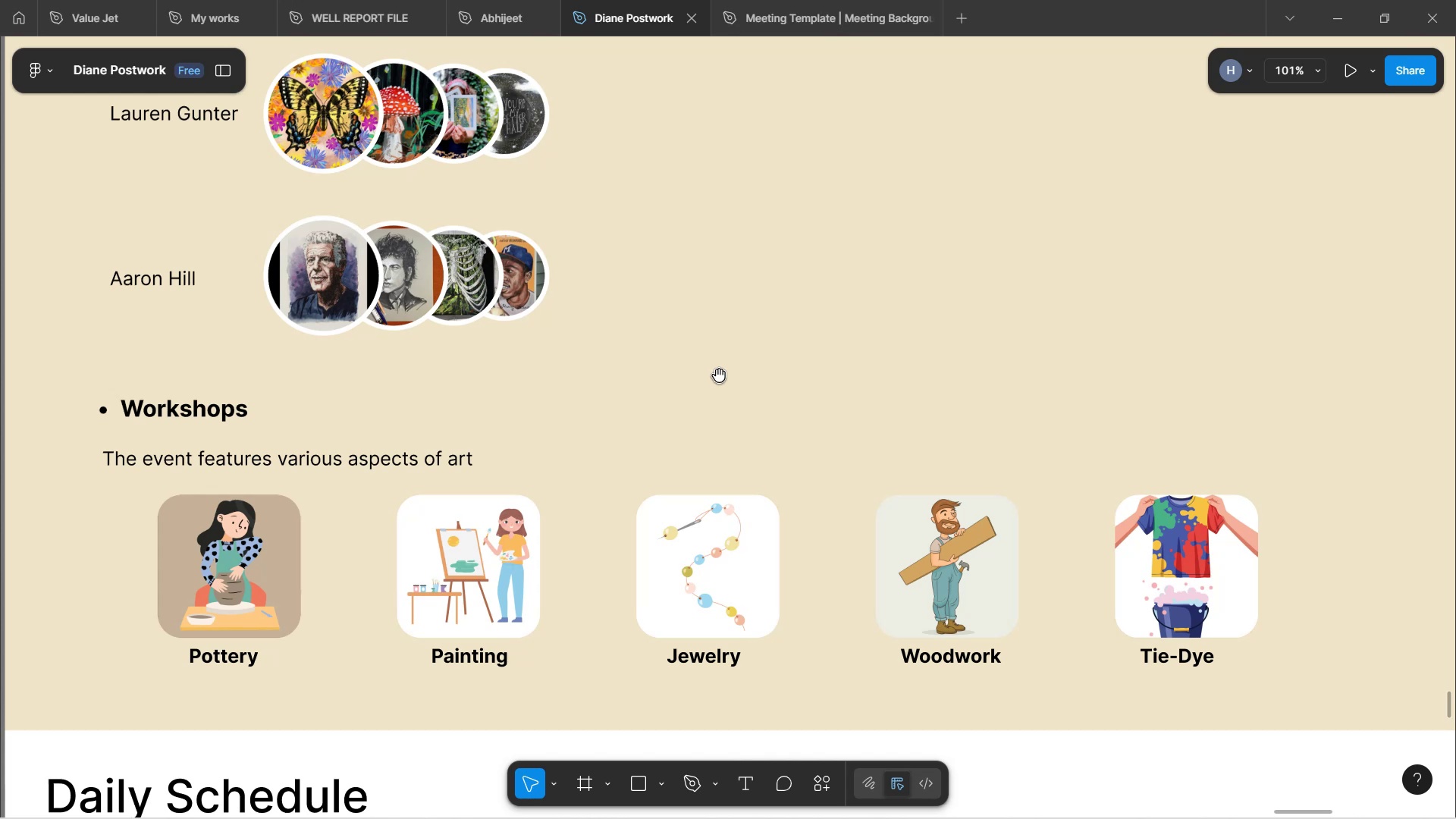 
hold_key(key=Space, duration=0.43)
 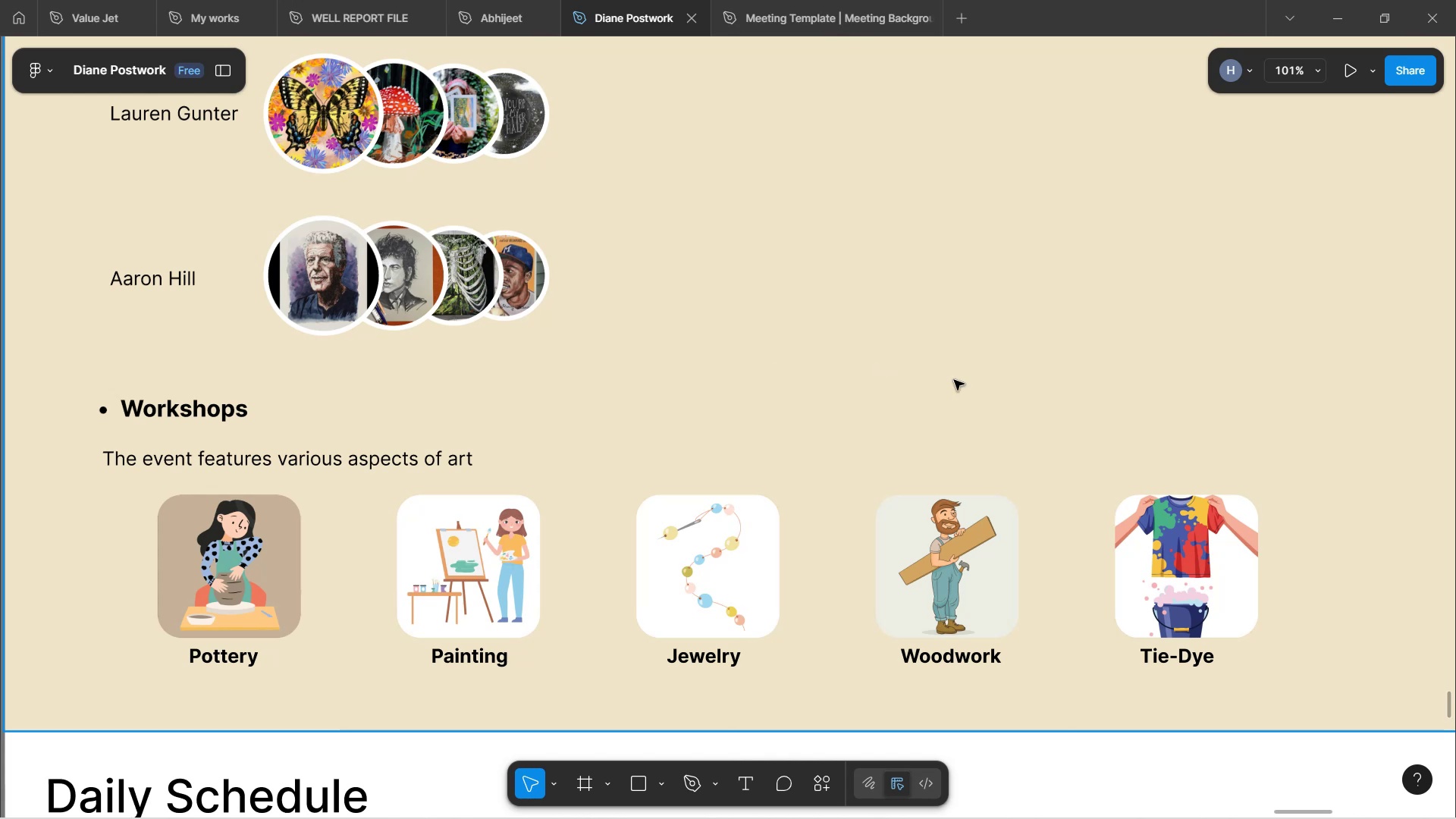 
left_click([962, 382])
 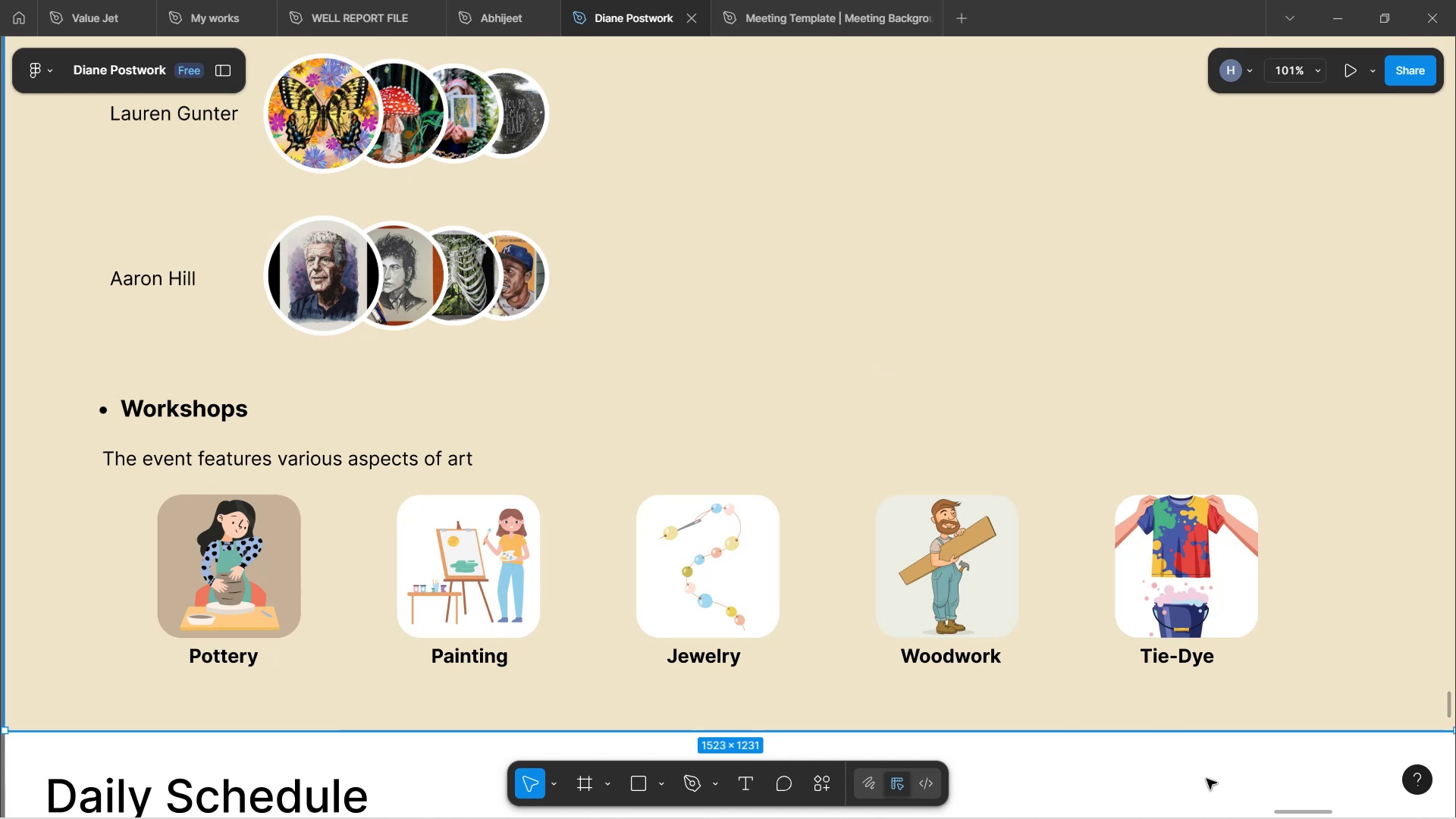 
left_click([1207, 779])
 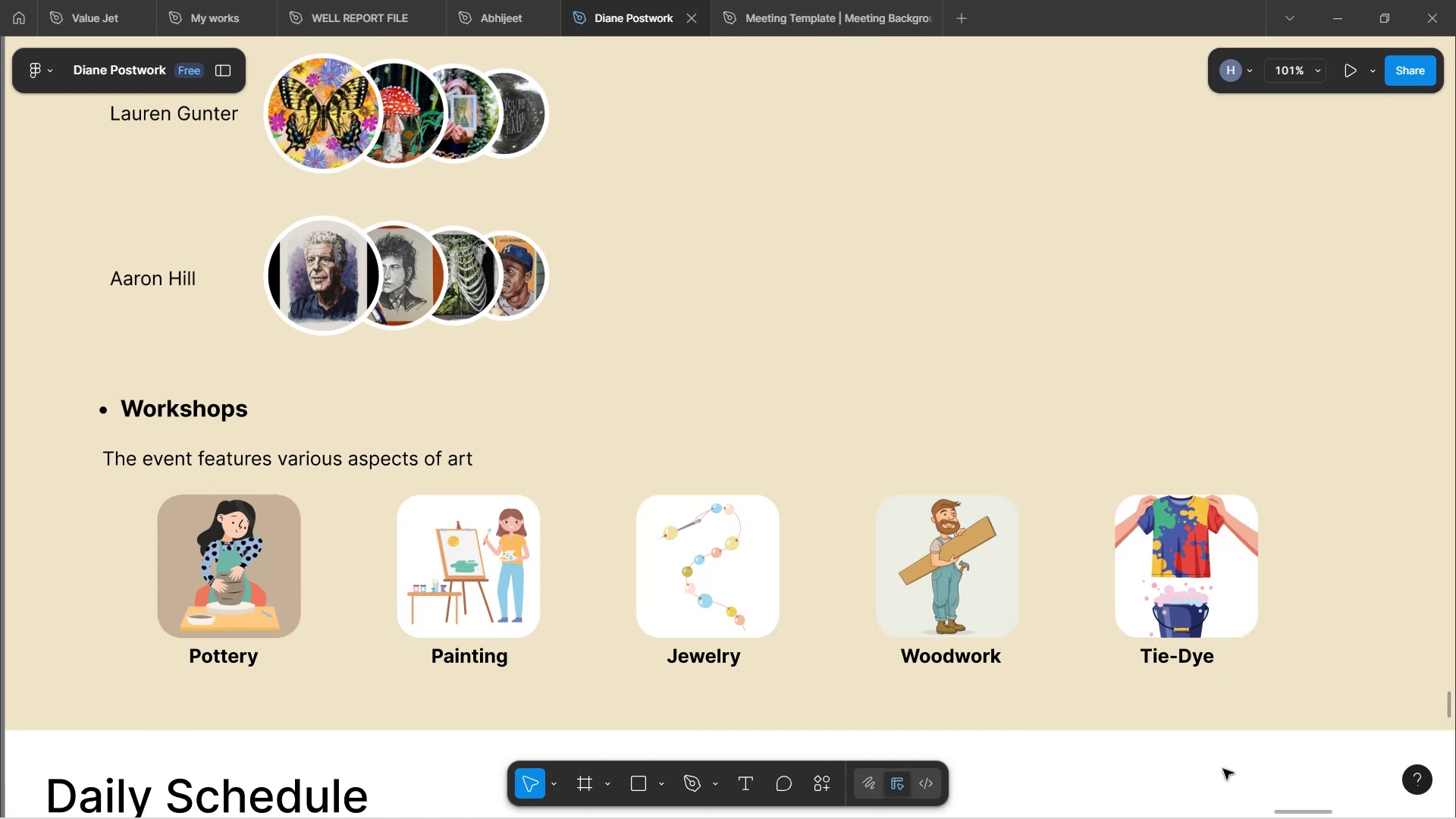 
scroll: coordinate [962, 541], scroll_direction: up, amount: 7.0
 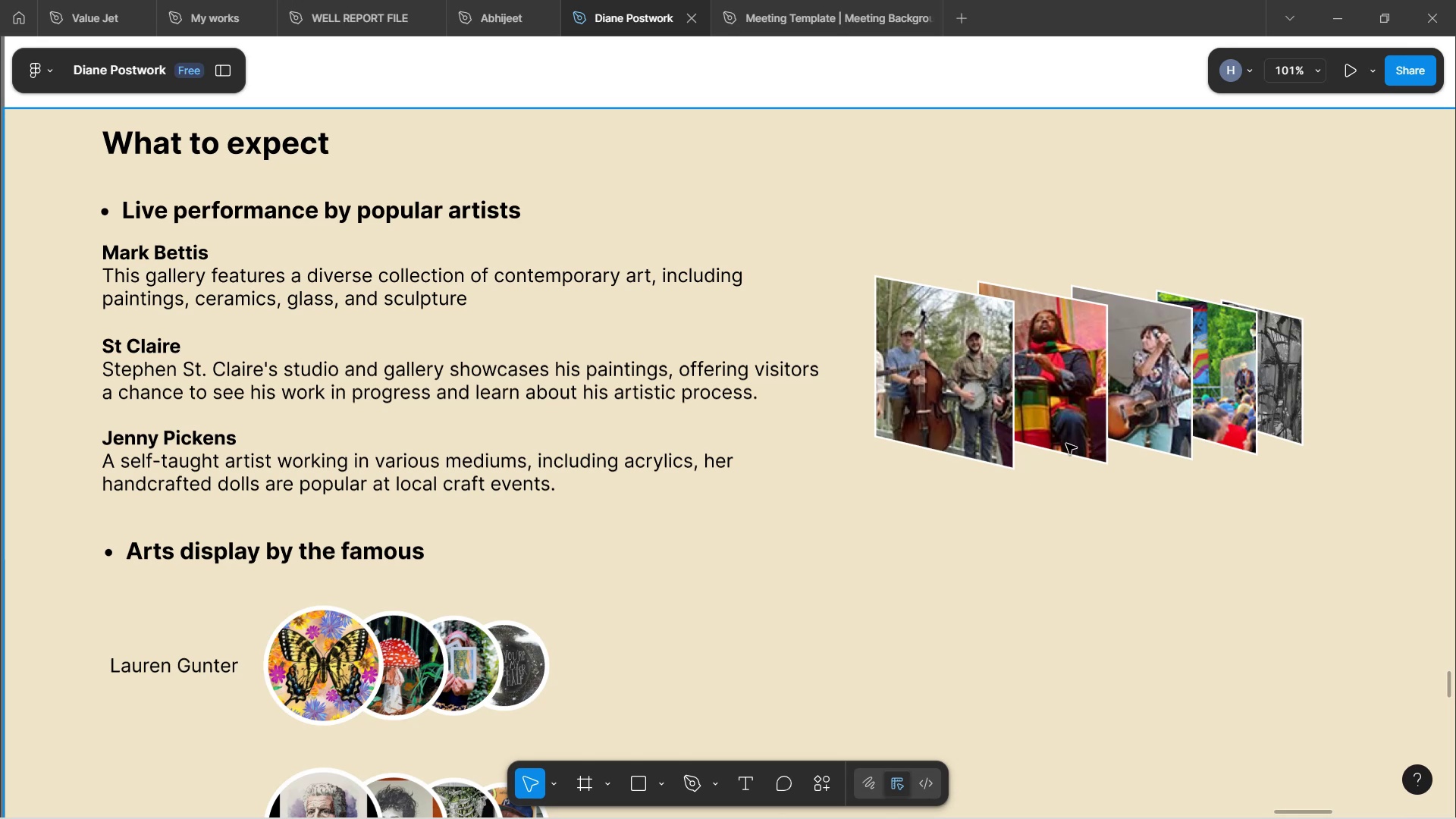 
double_click([1066, 389])
 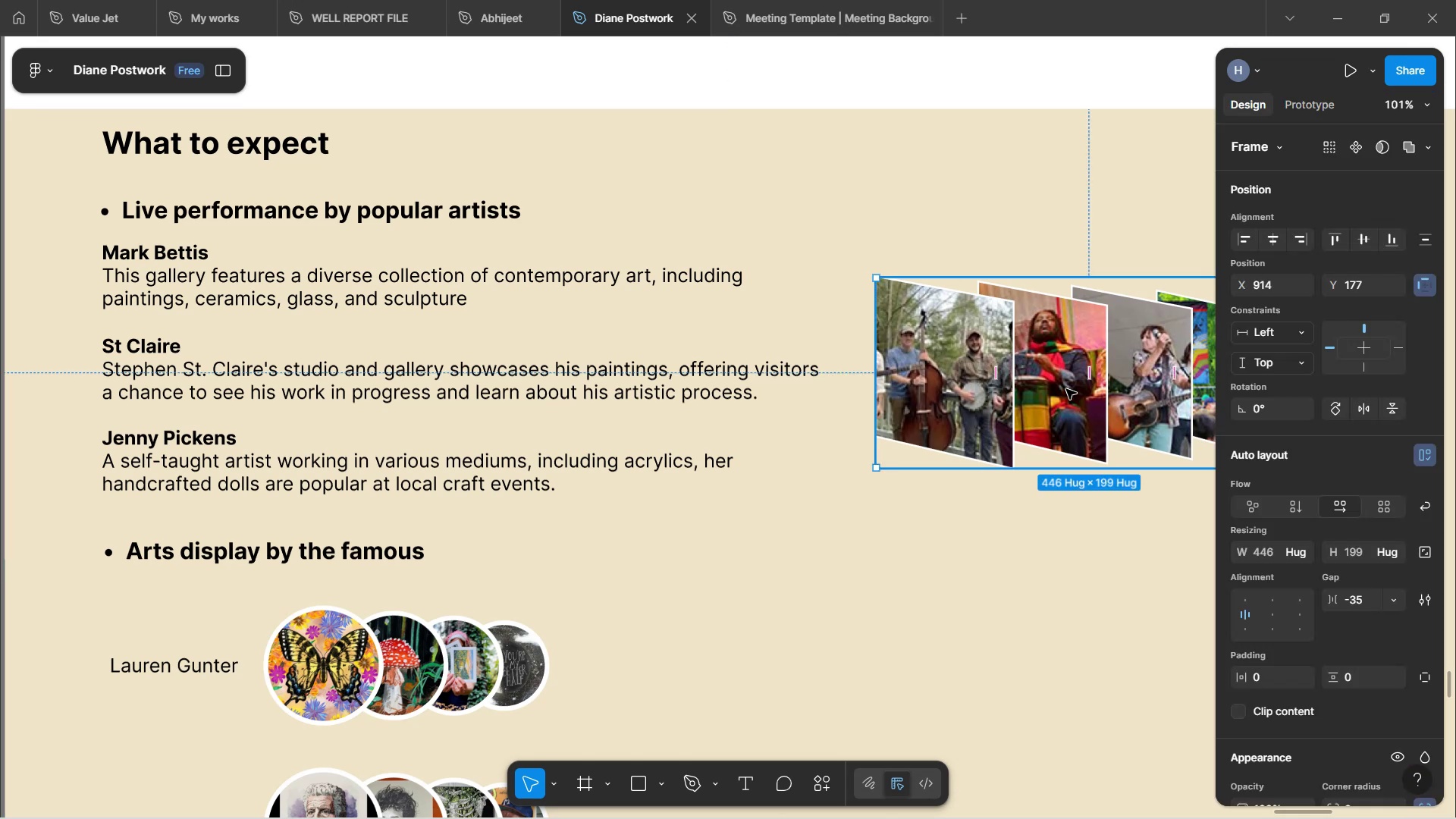 
hold_key(key=ShiftLeft, duration=1.0)
scroll: coordinate [1066, 389], scroll_direction: down, amount: 5.0
 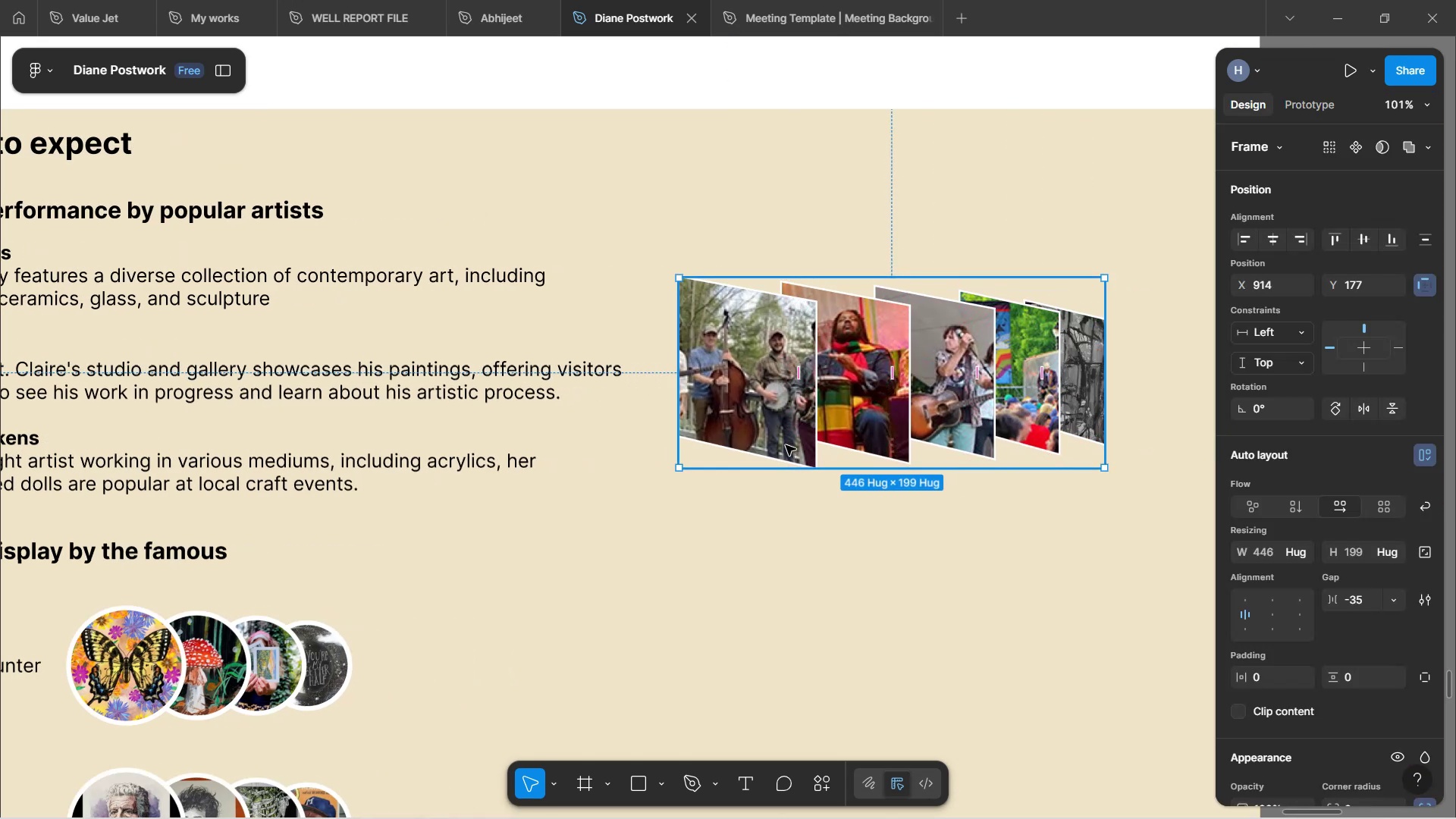 
double_click([786, 445])
 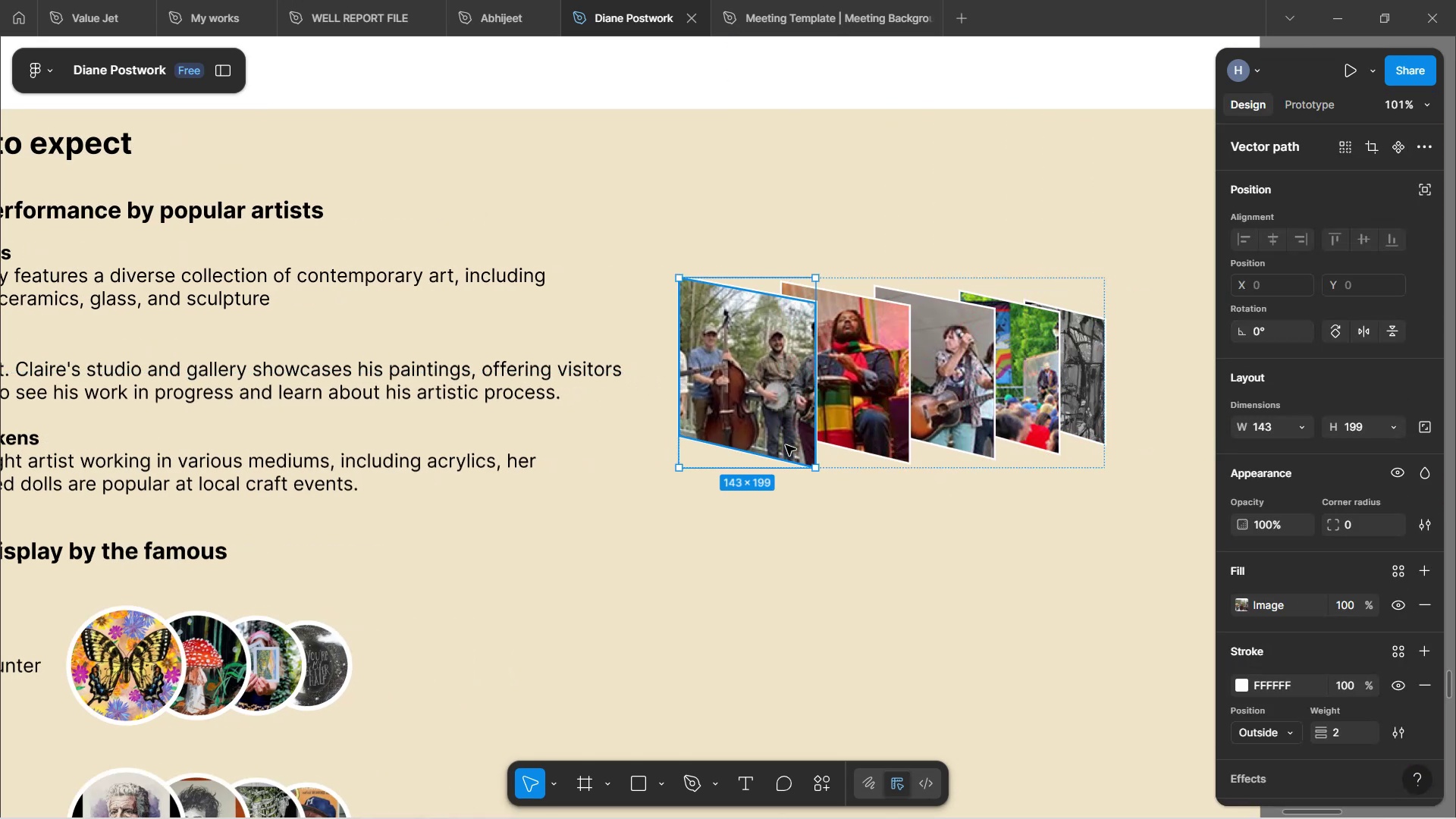 
hold_key(key=ShiftLeft, duration=1.51)
left_click([842, 438])
 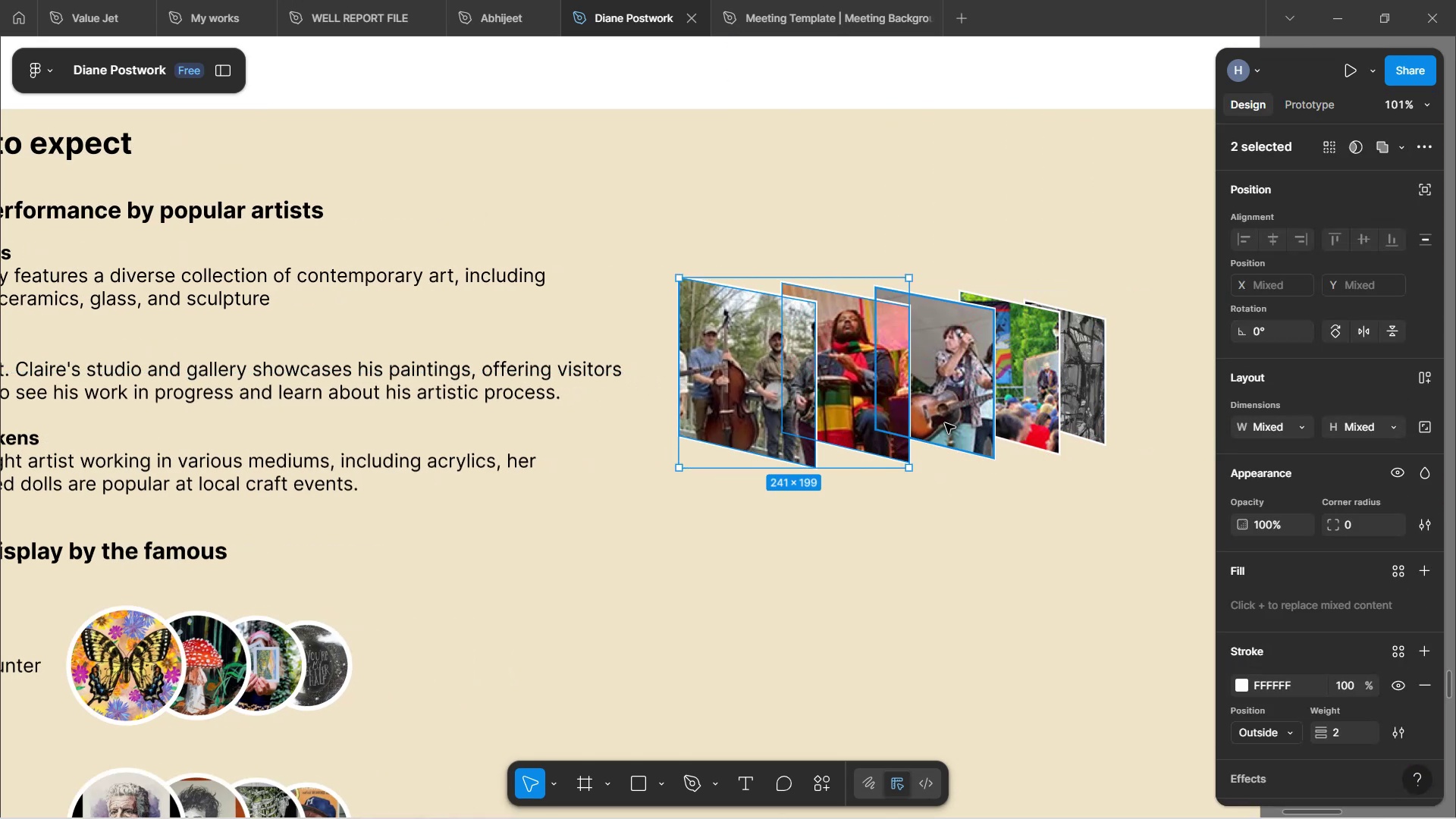 
left_click([948, 423])
 